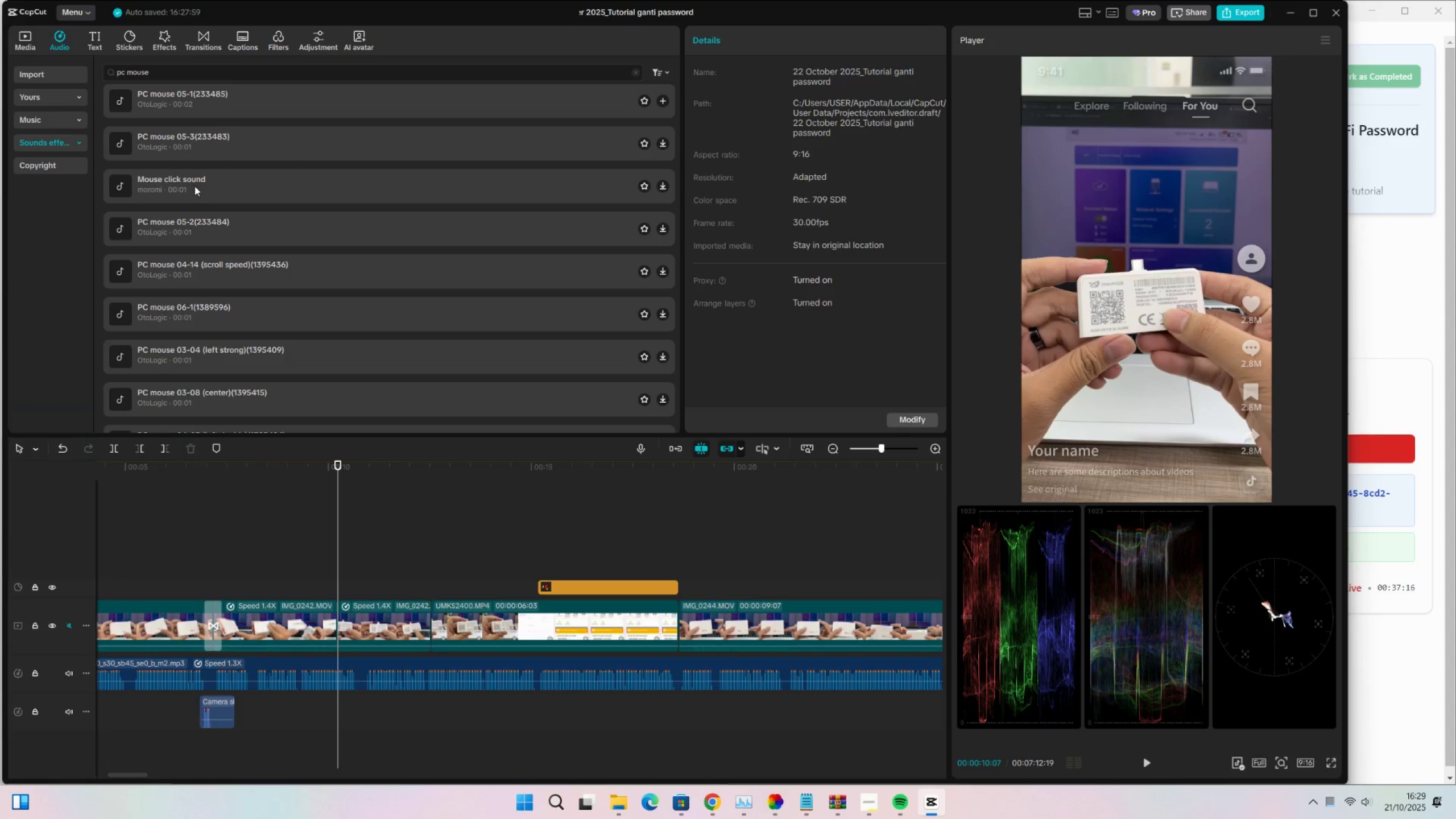 
left_click([183, 113])
 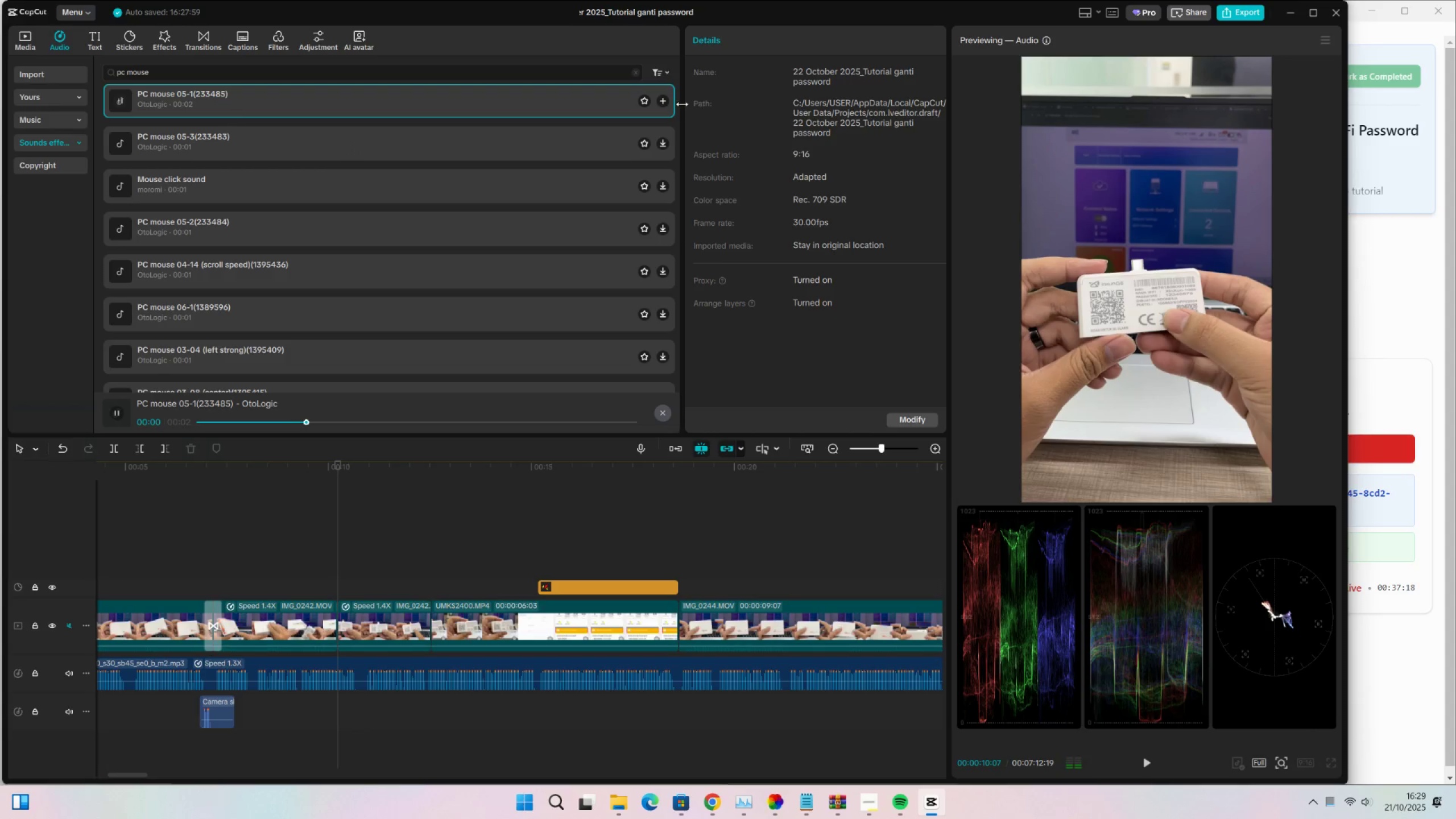 
left_click([666, 102])
 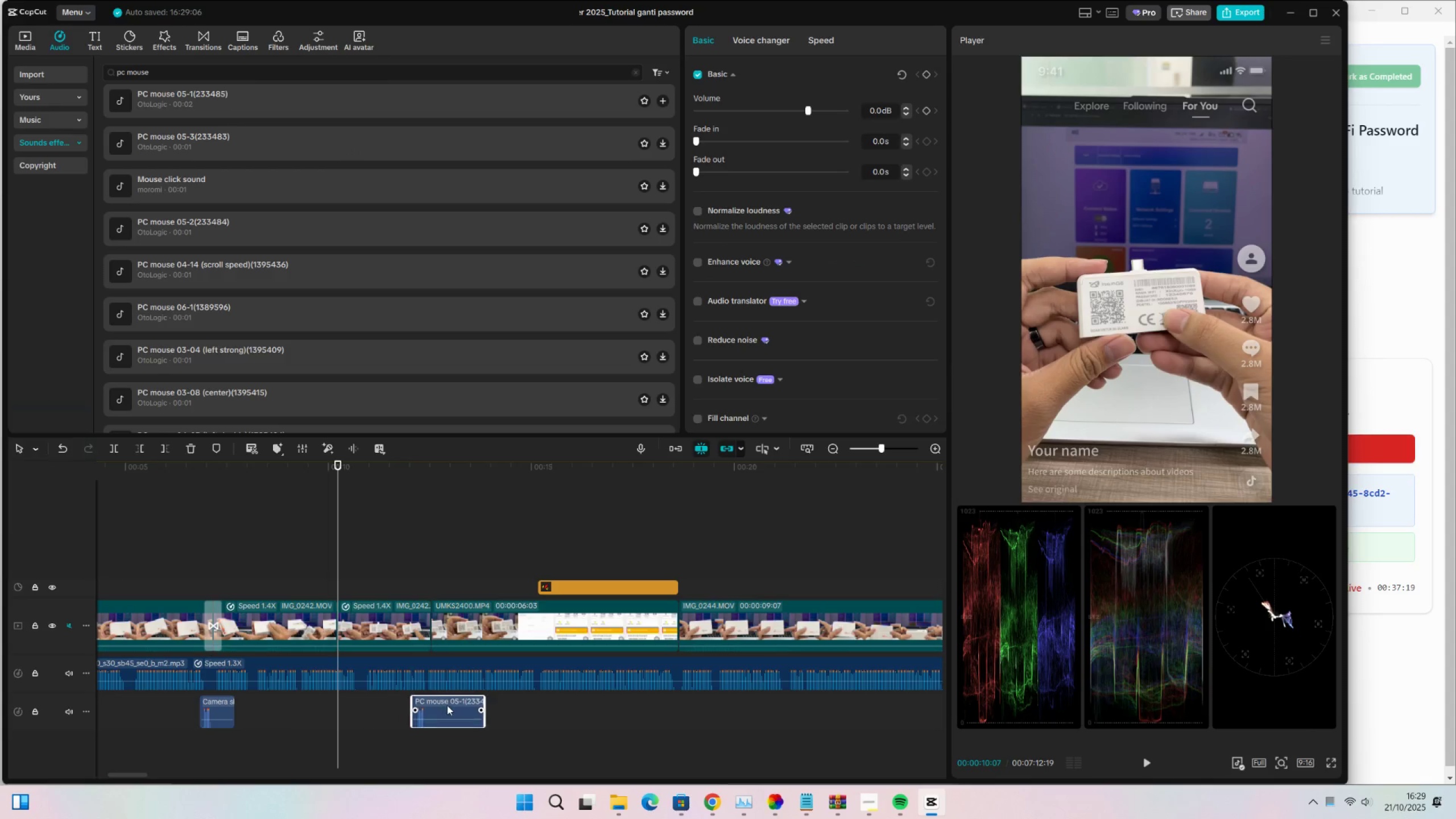 
left_click([396, 532])
 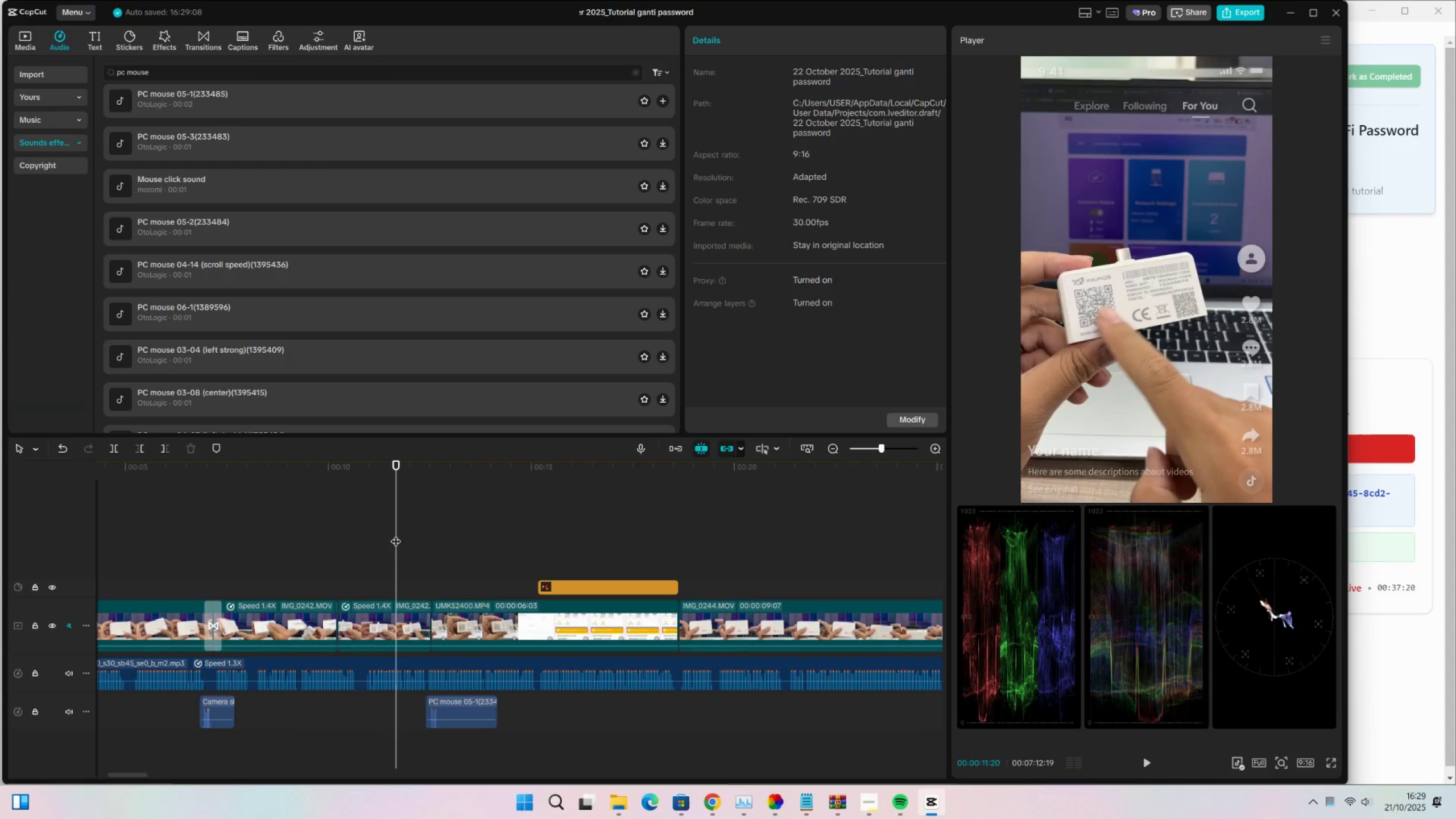 
key(Space)
 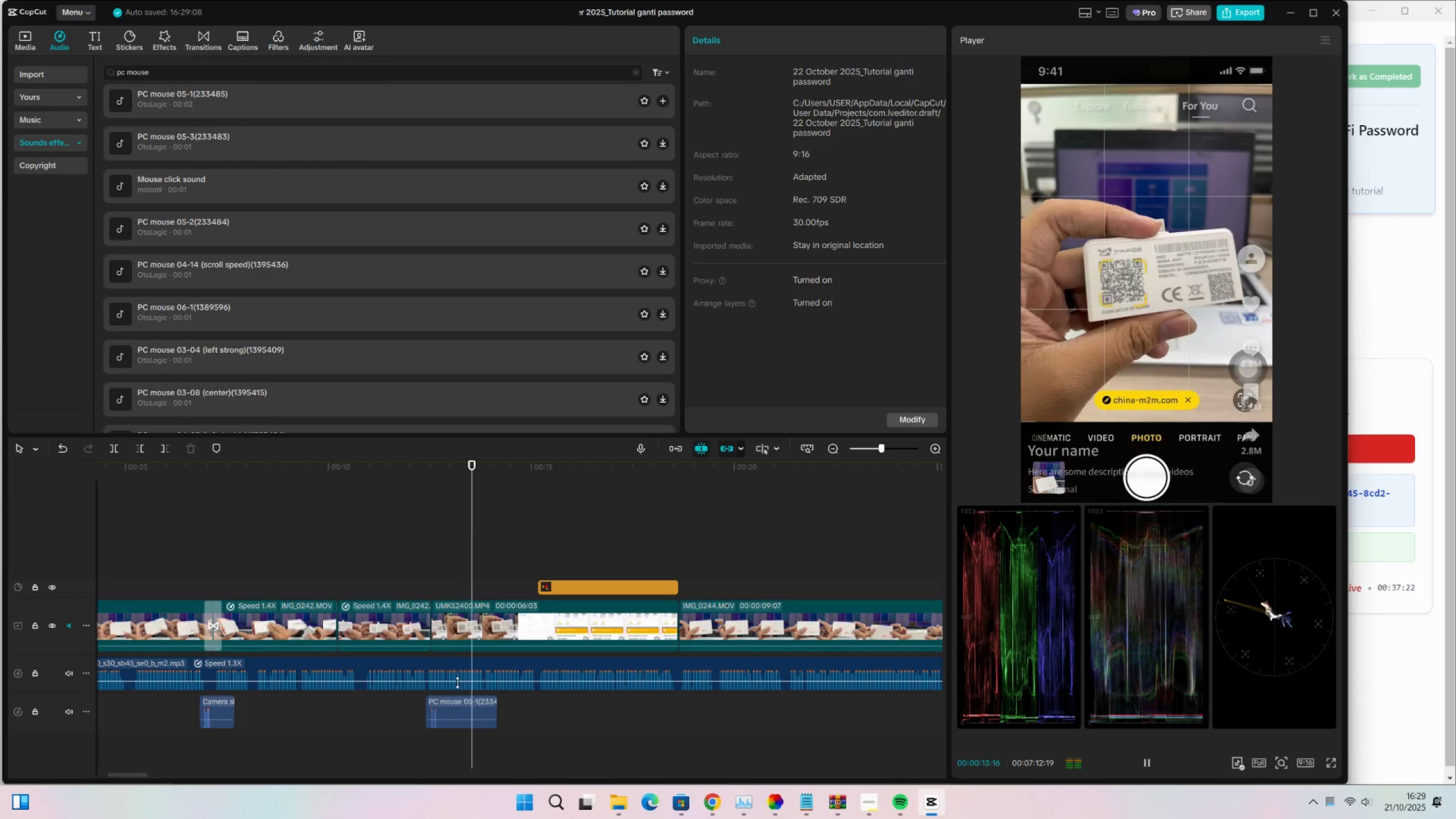 
key(Space)
 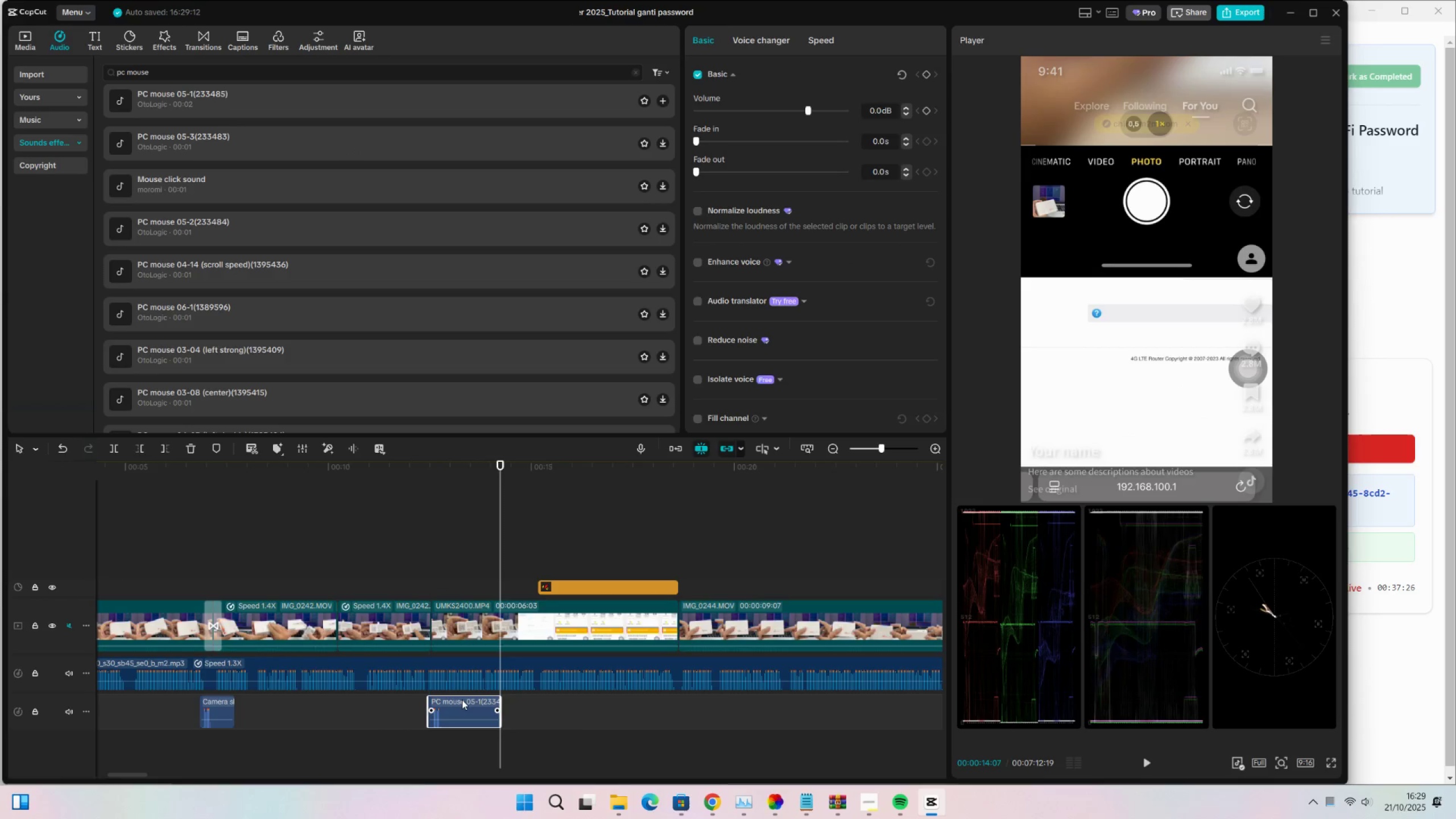 
wait(5.34)
 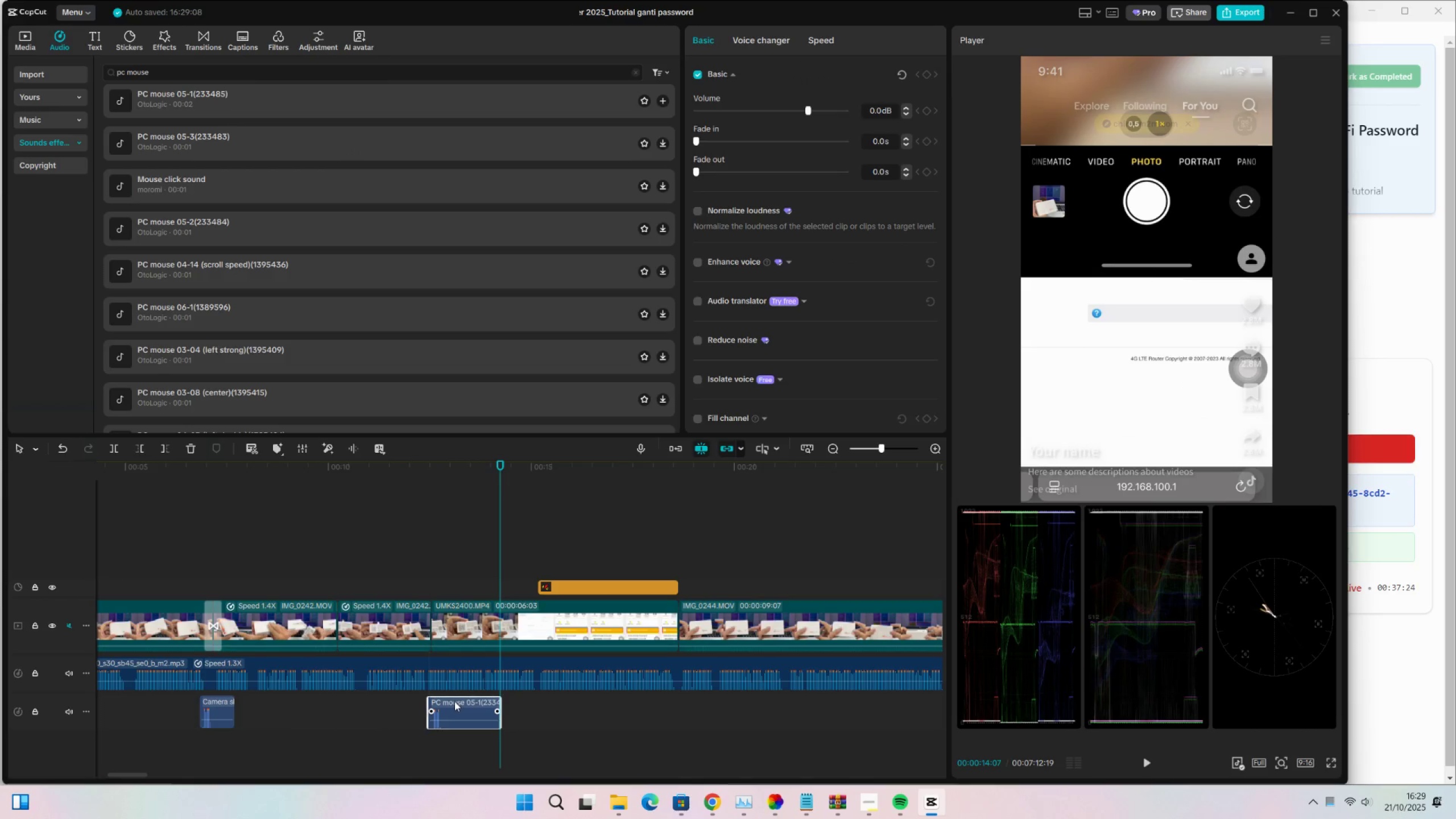 
left_click([411, 492])
 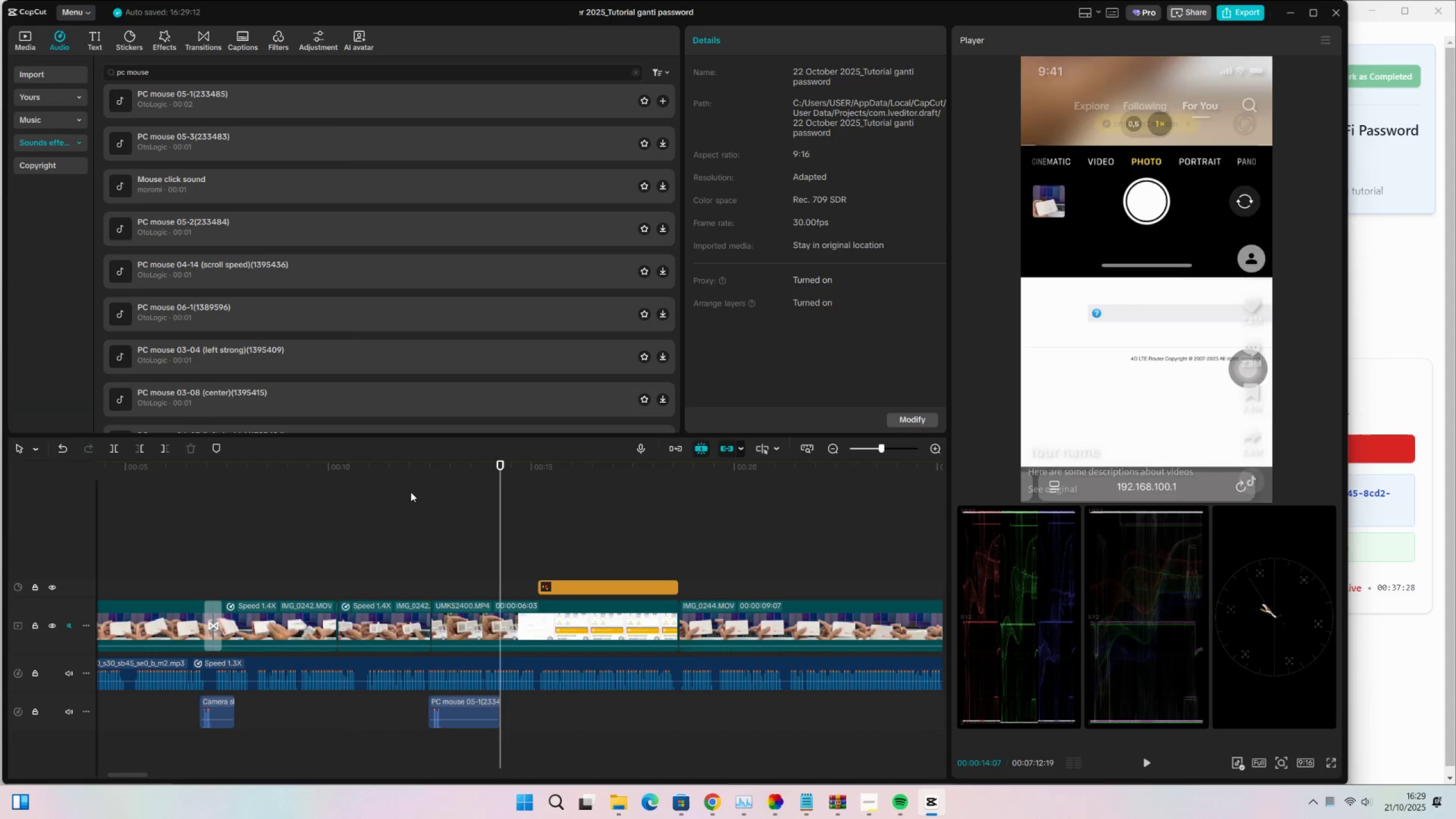 
key(Space)
 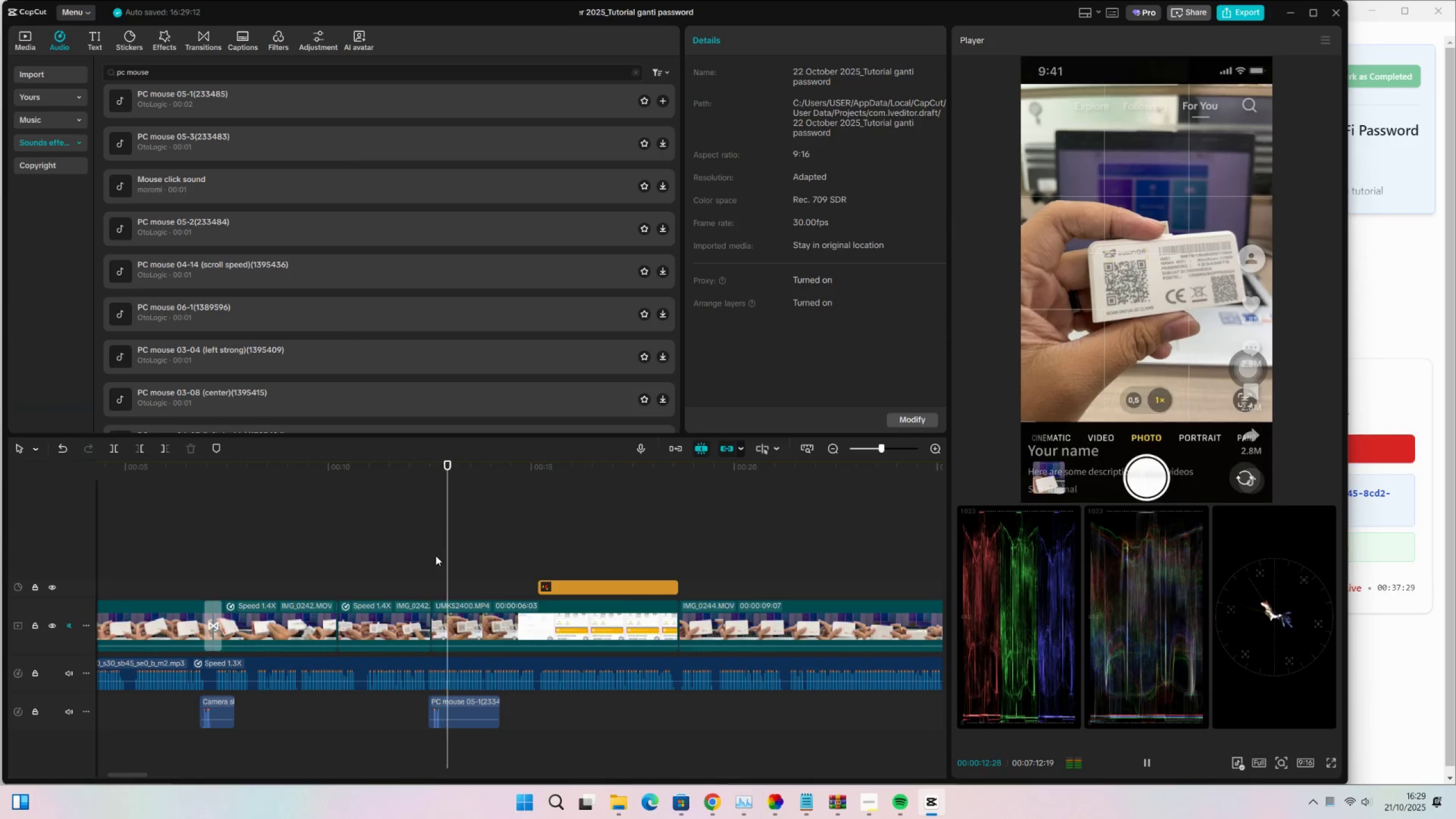 
key(Space)
 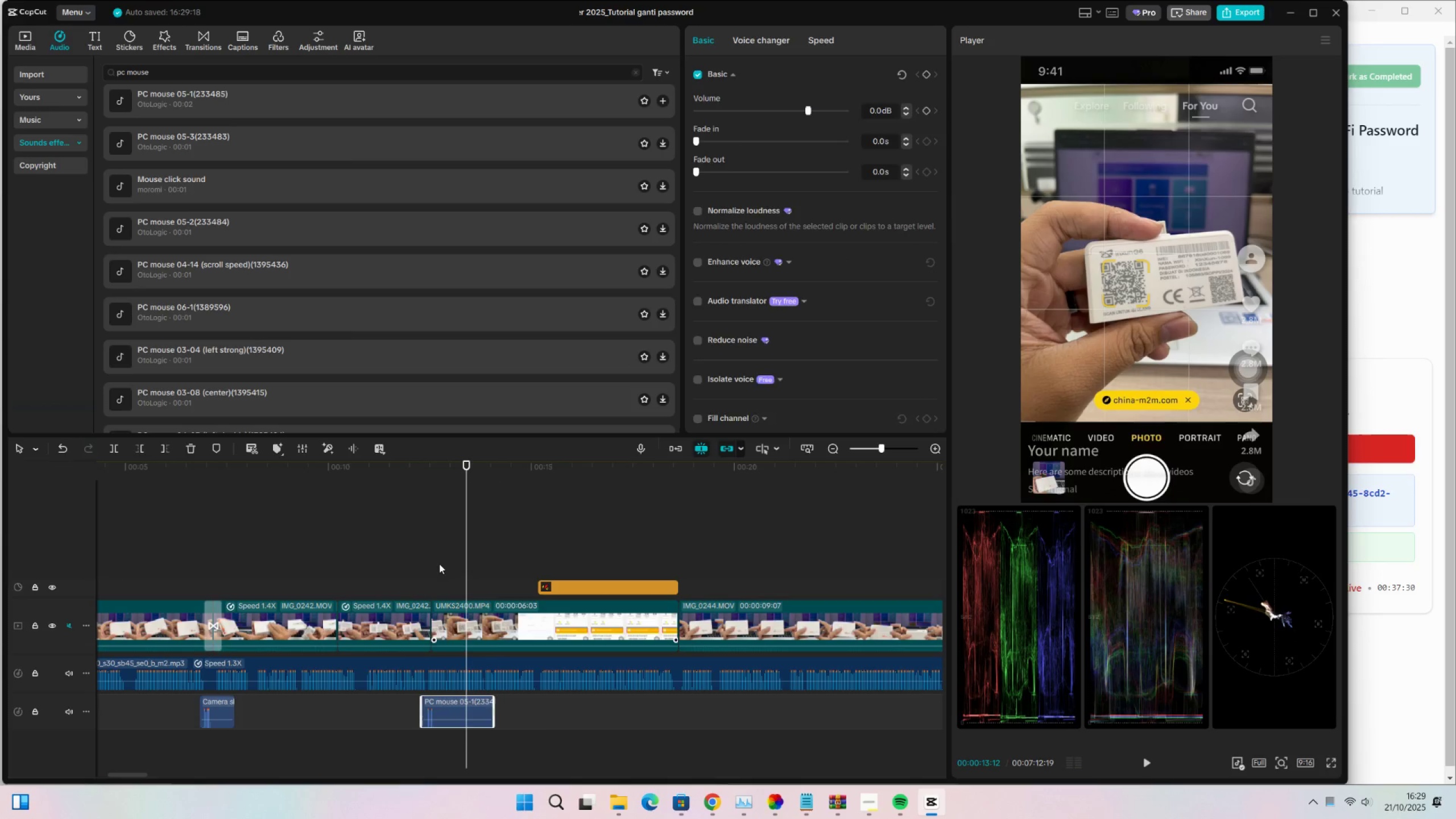 
double_click([410, 552])
 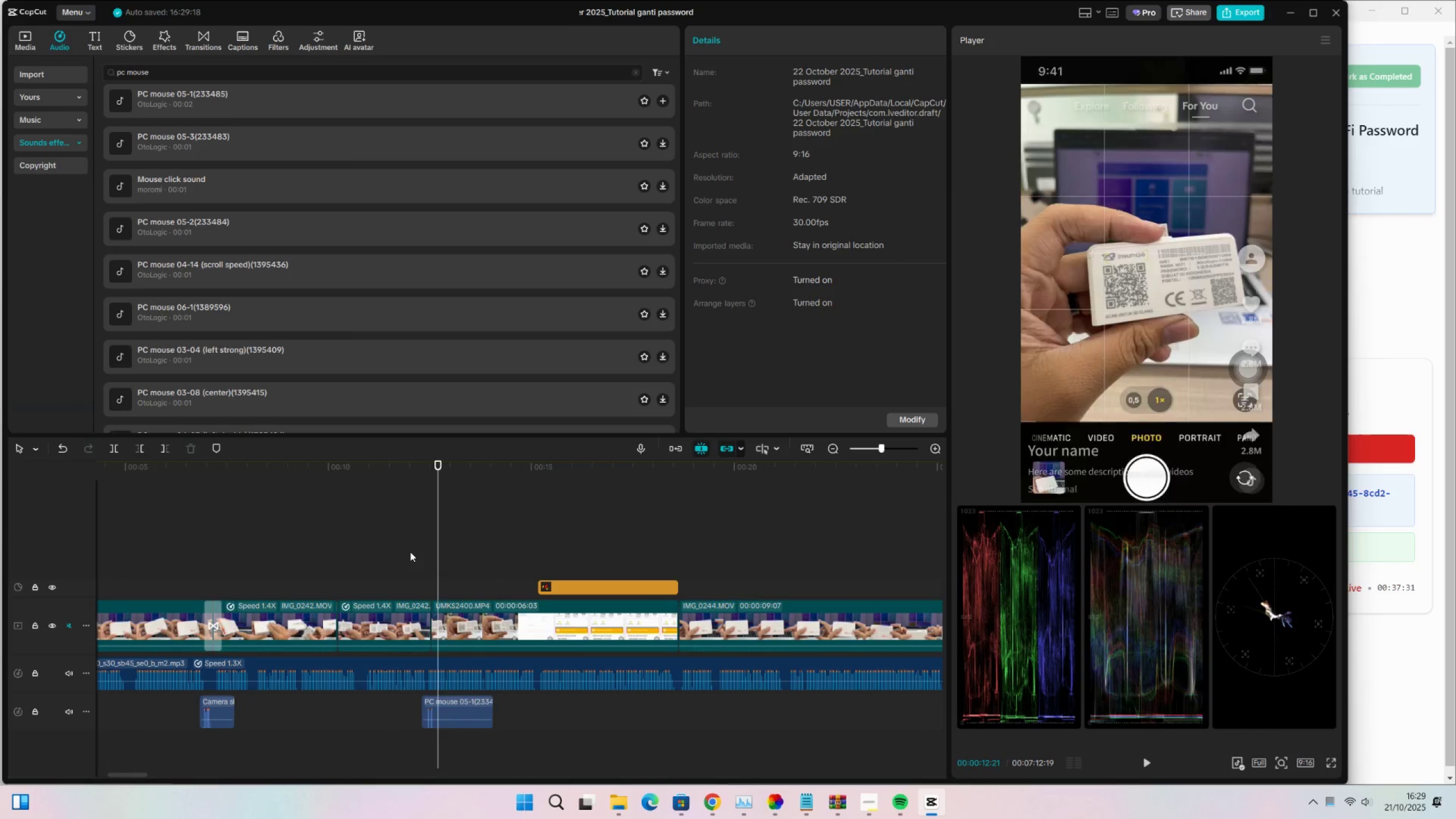 
key(Space)
 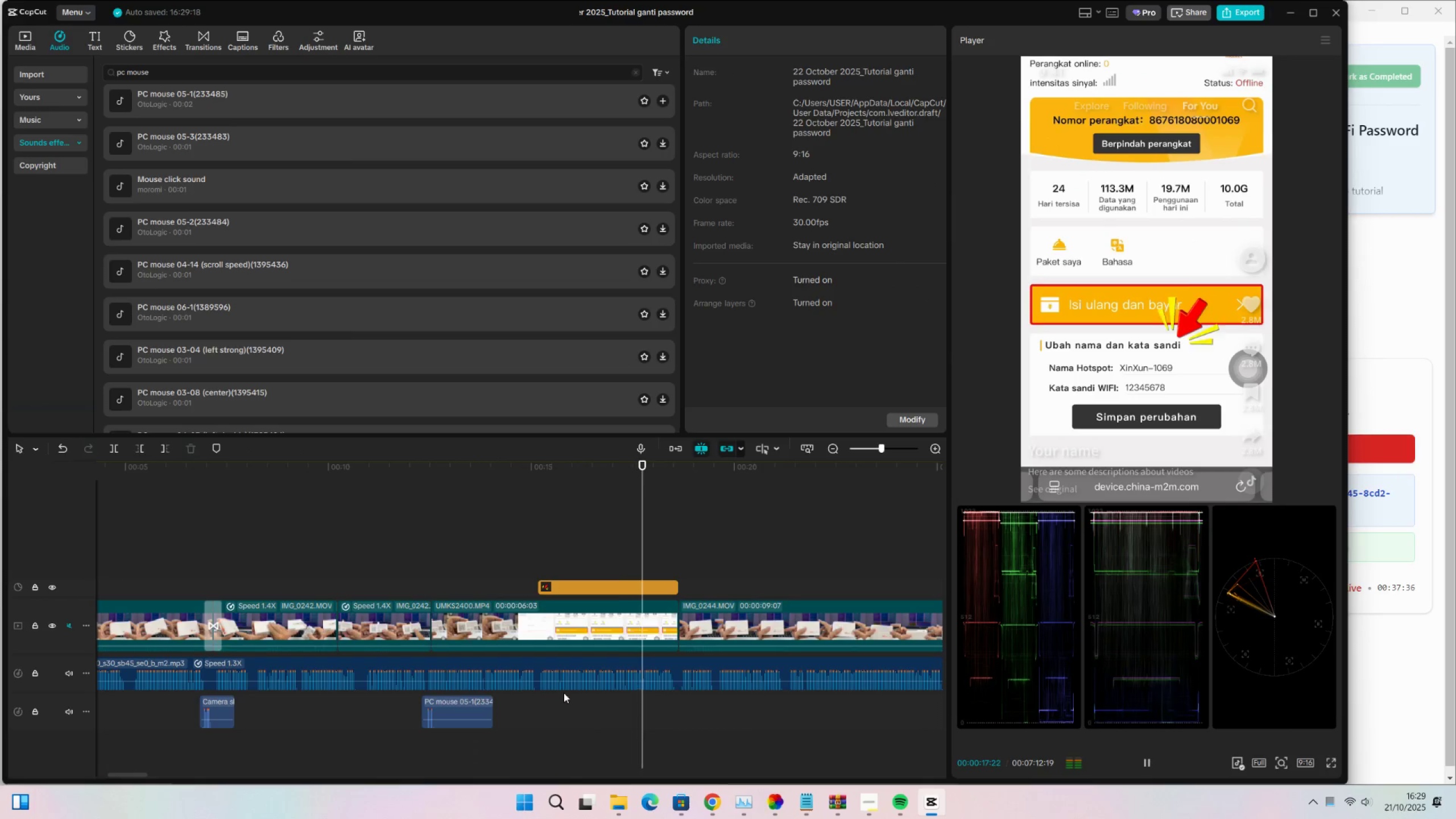 
wait(7.79)
 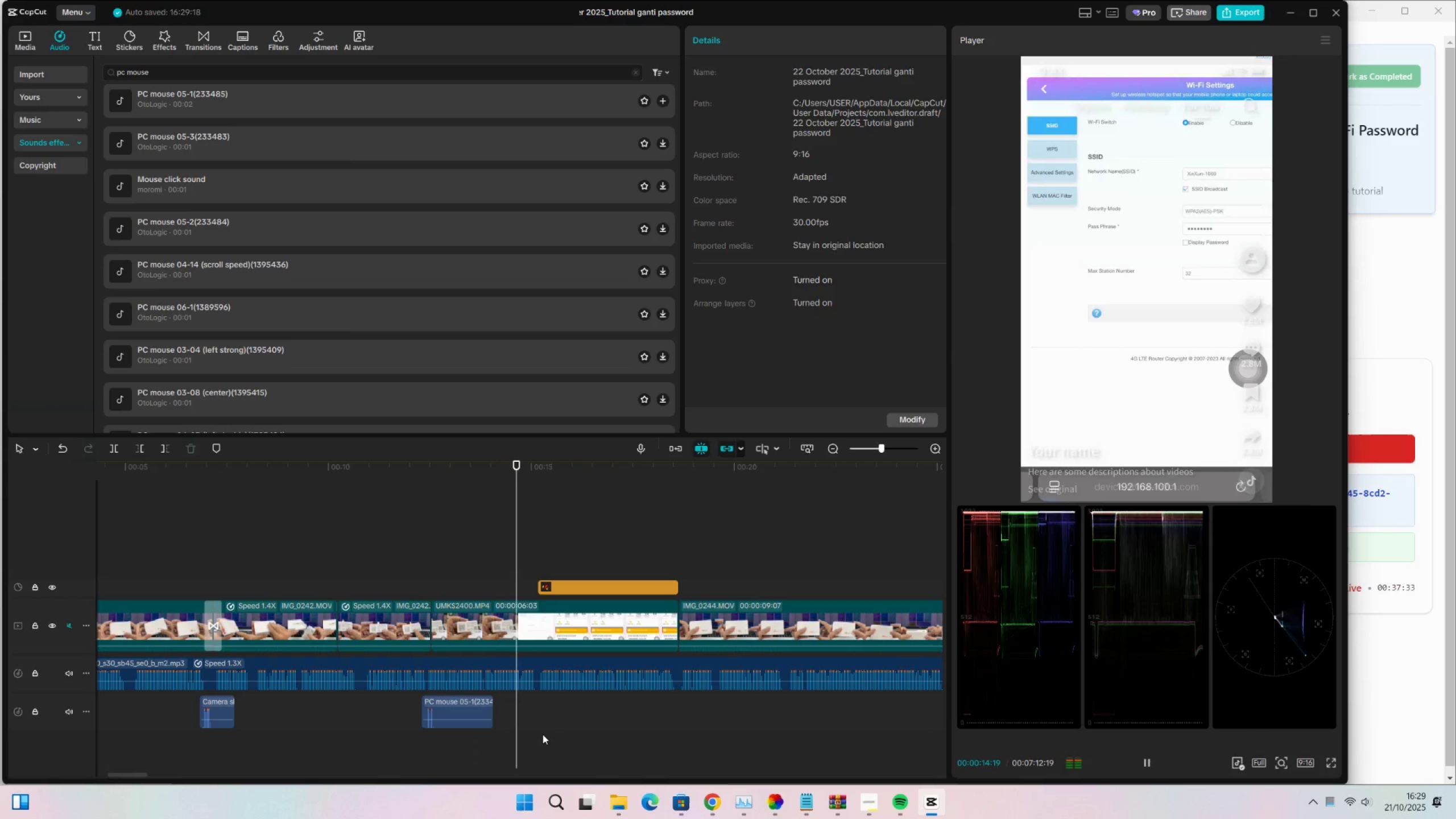 
key(Space)
 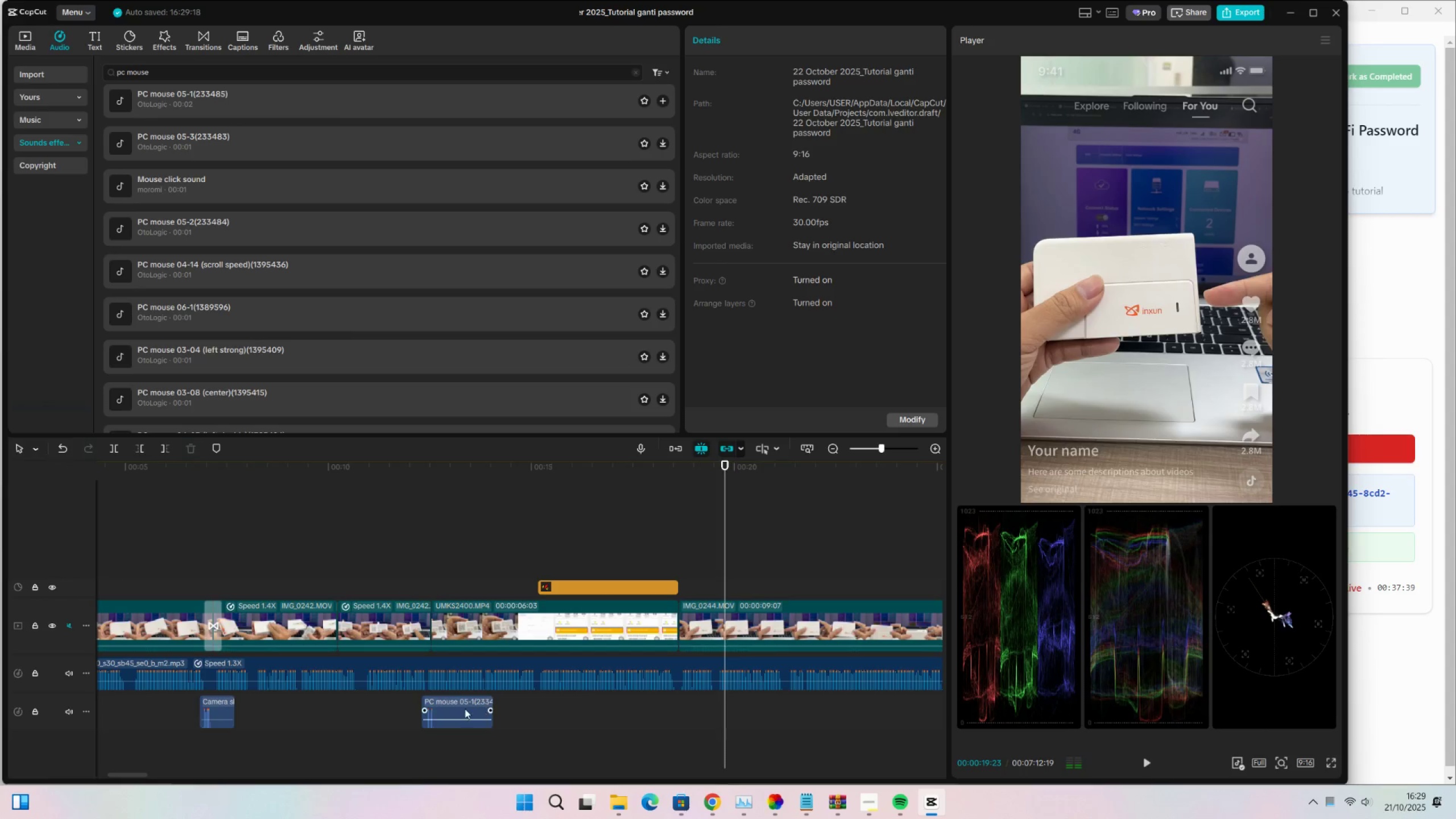 
left_click([463, 708])
 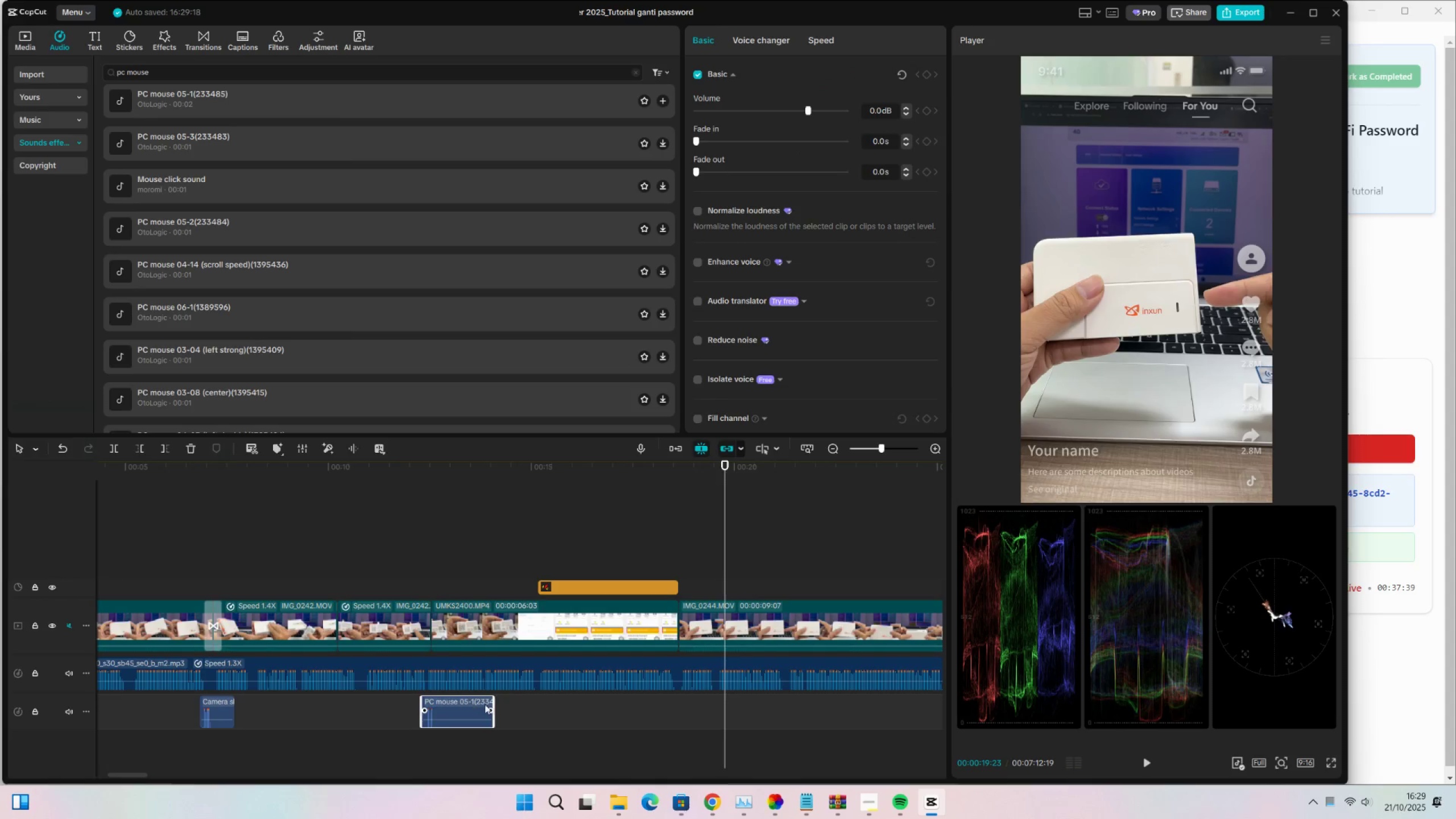 
key(Control+C)
 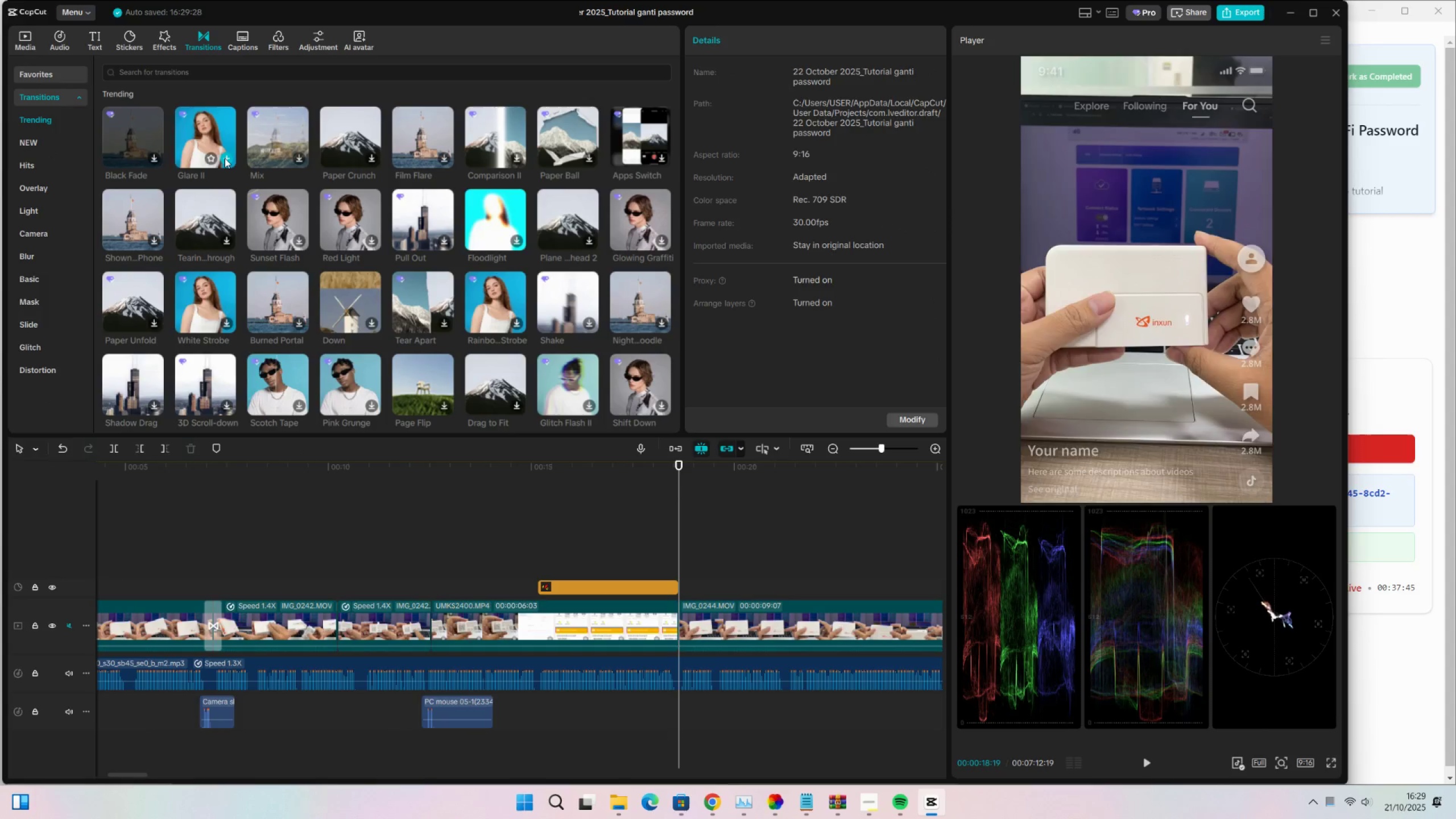 
wait(6.93)
 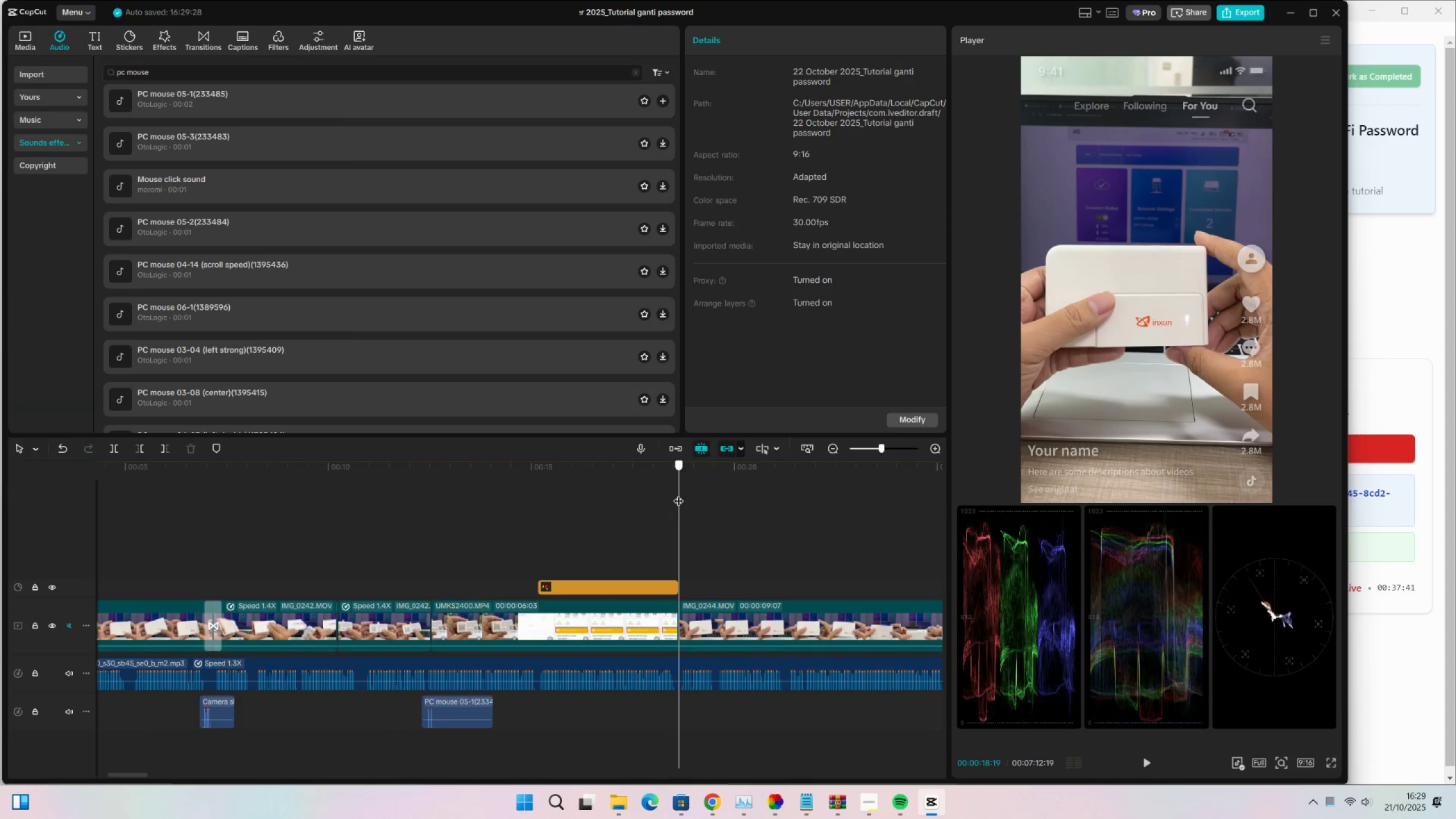 
left_click([61, 38])
 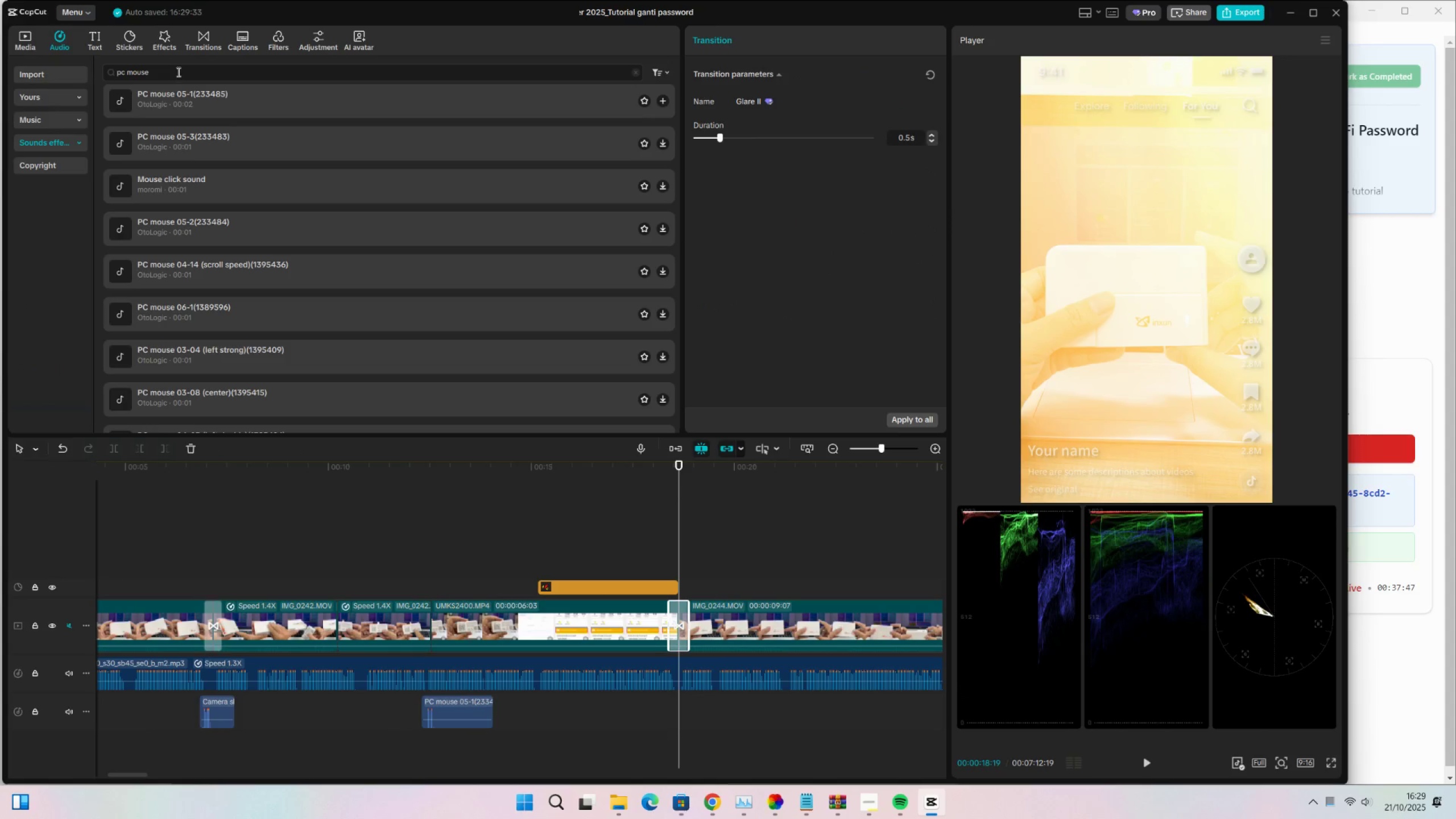 
key(Control+ControlLeft)
 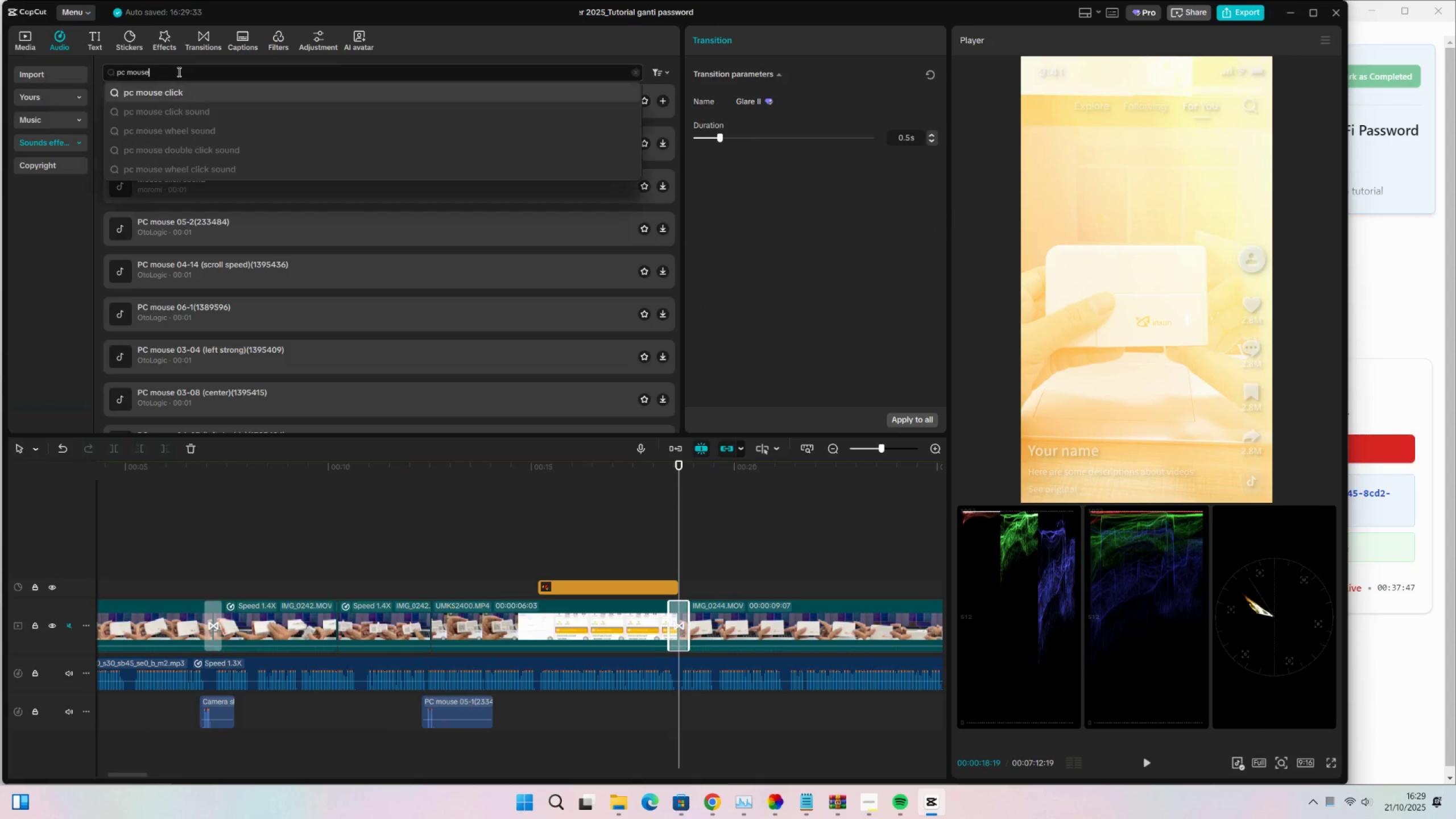 
key(Control+A)
 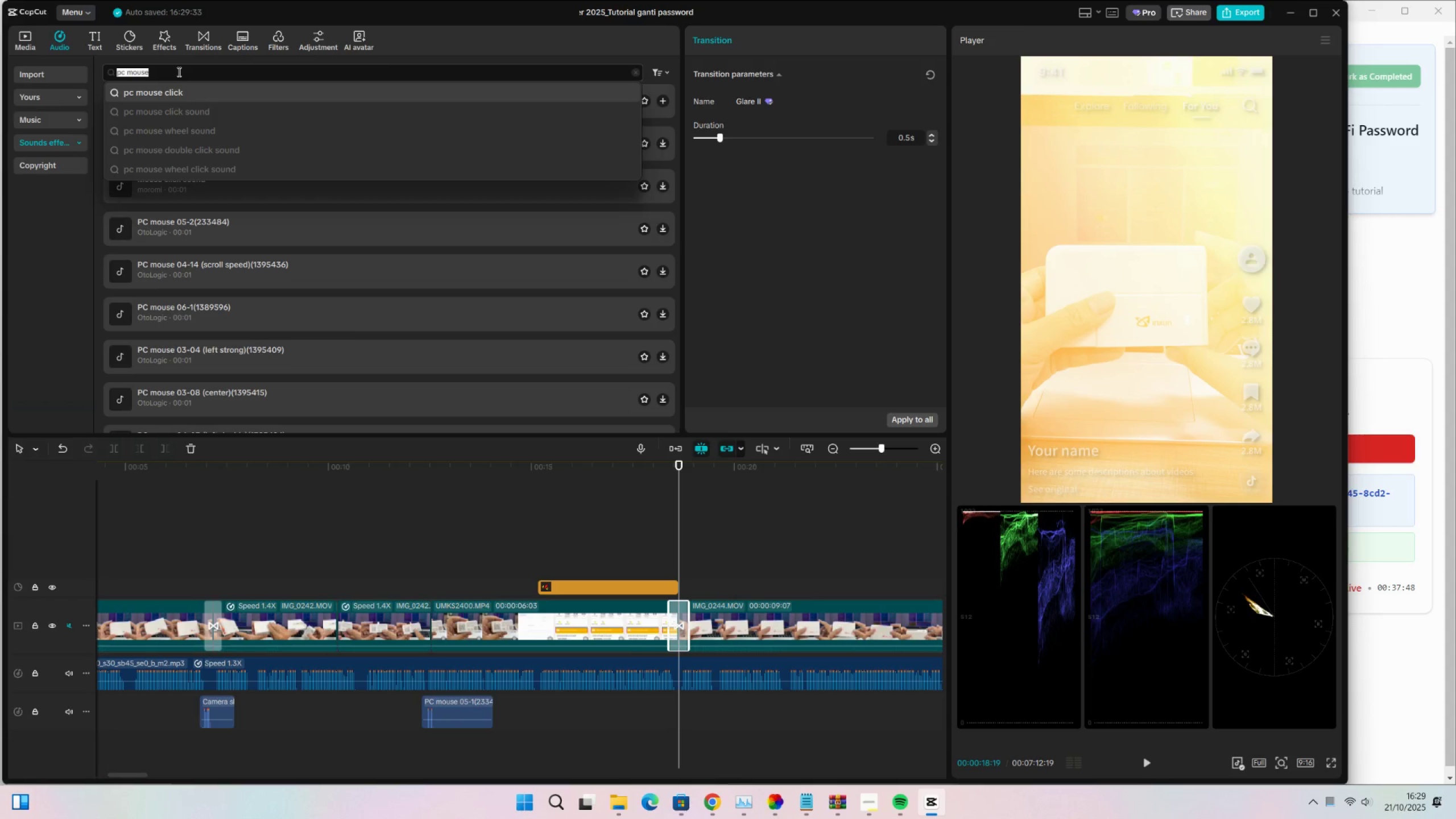 
type(shute)
key(Backspace)
type(ter)
 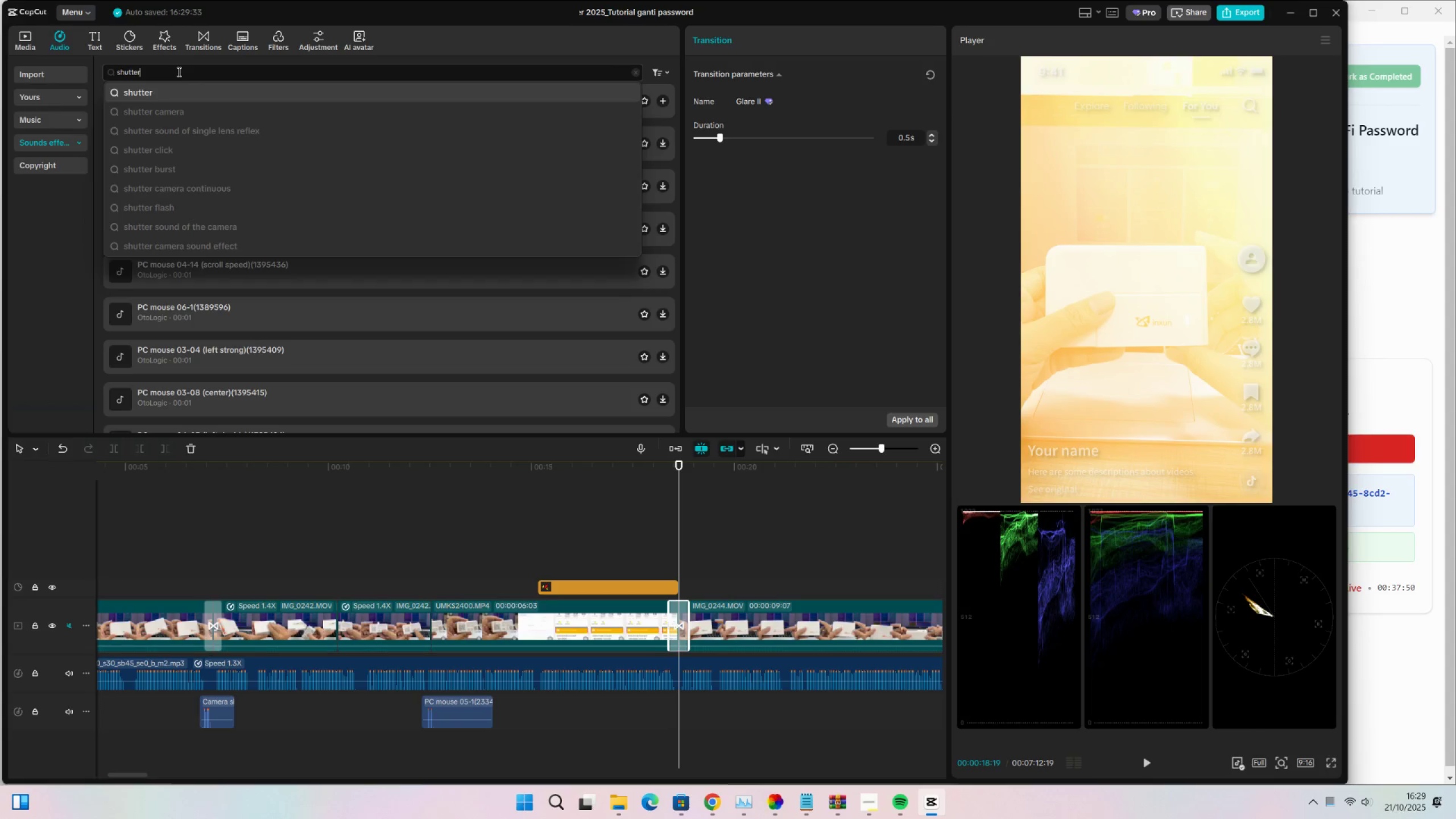 
key(Enter)
 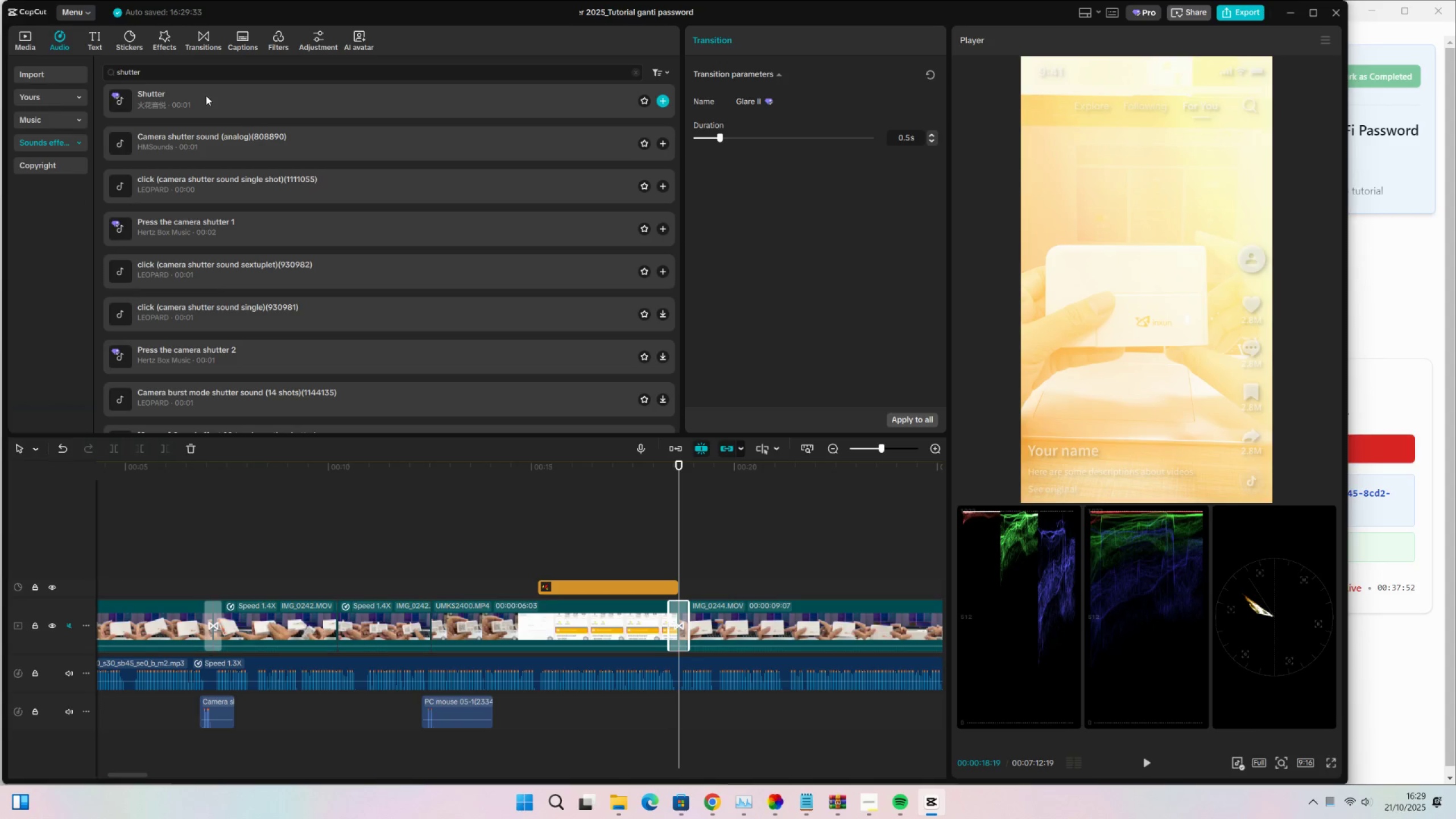 
left_click([219, 140])
 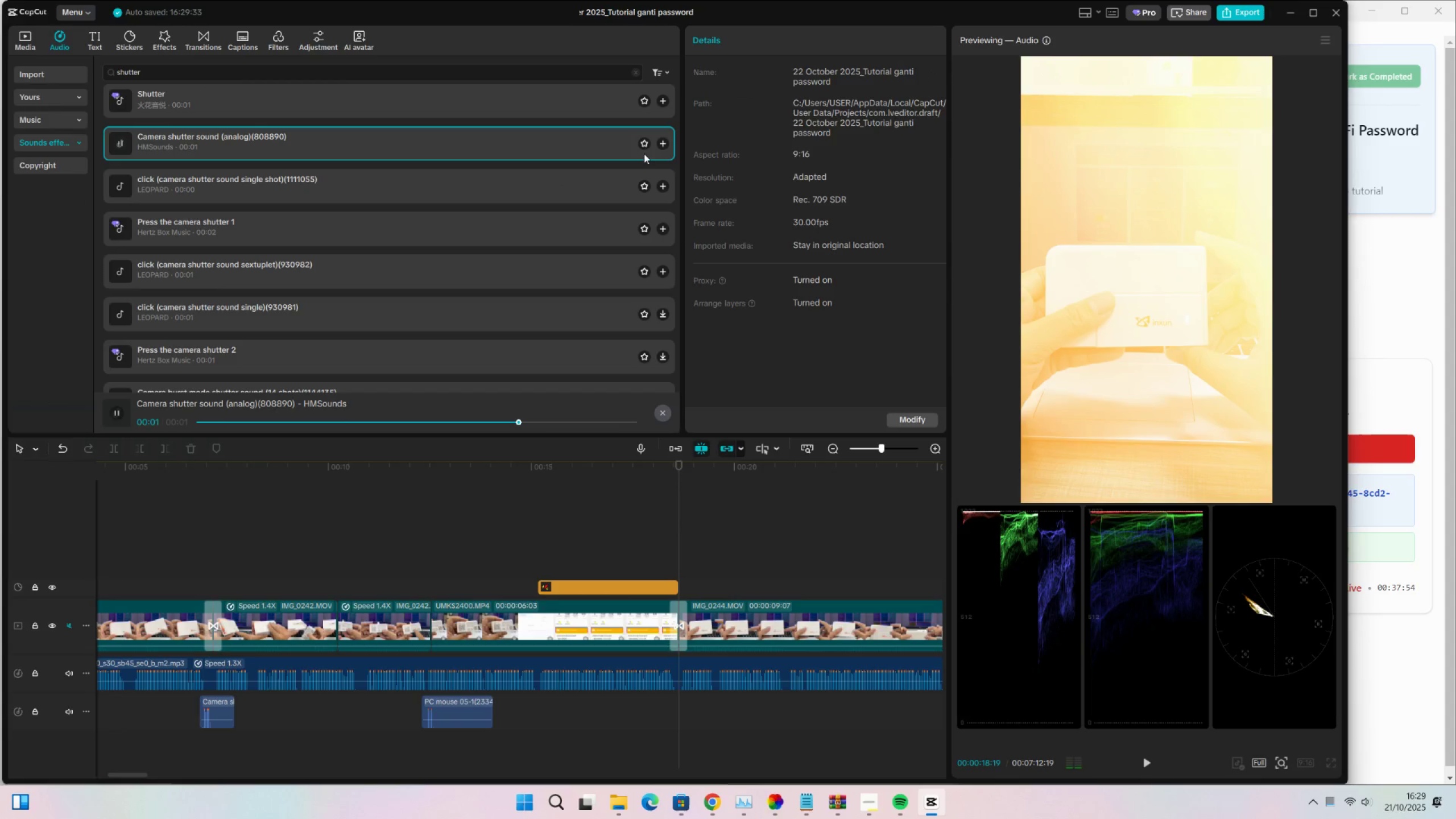 
left_click([664, 149])
 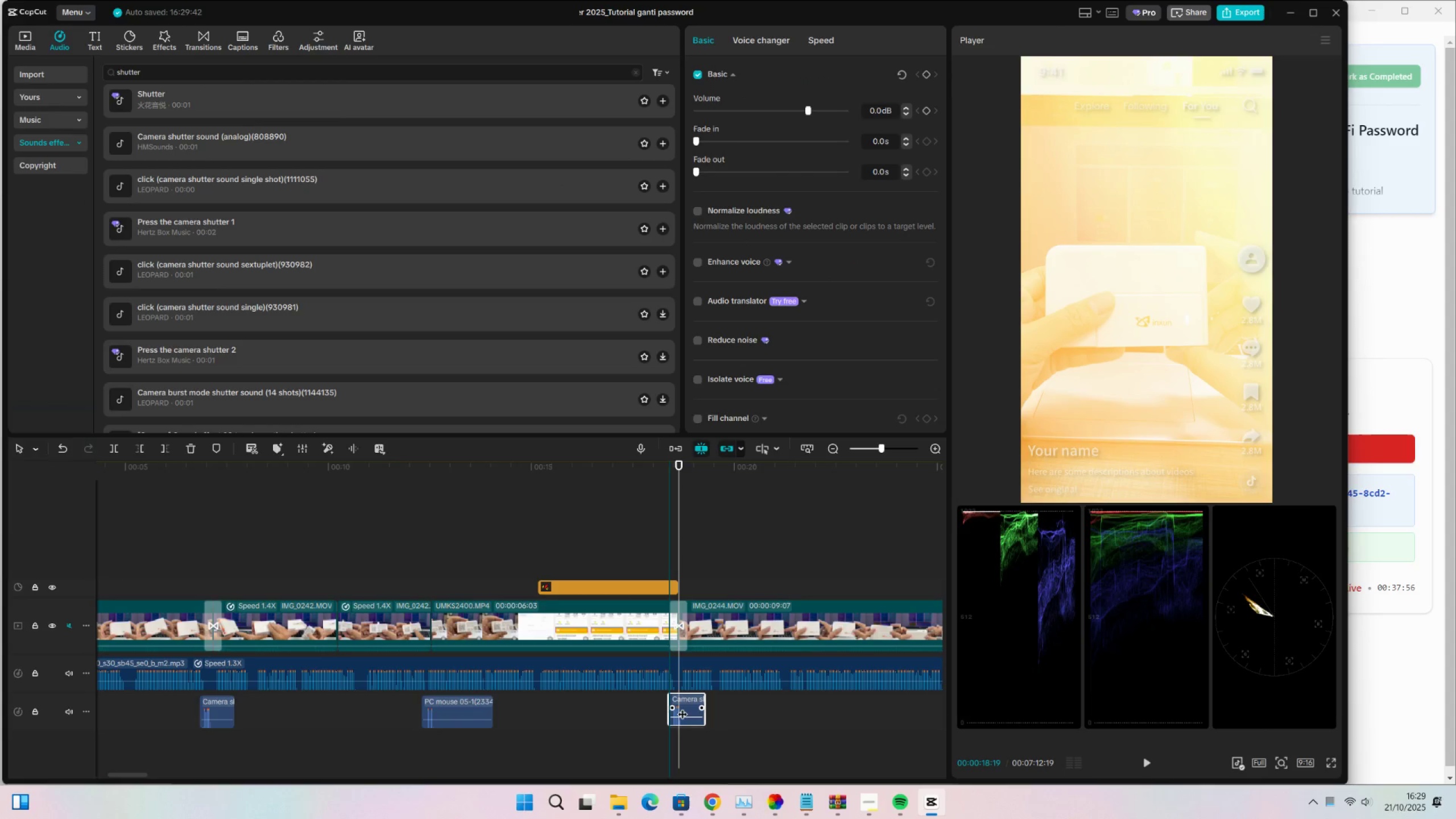 
left_click([663, 527])
 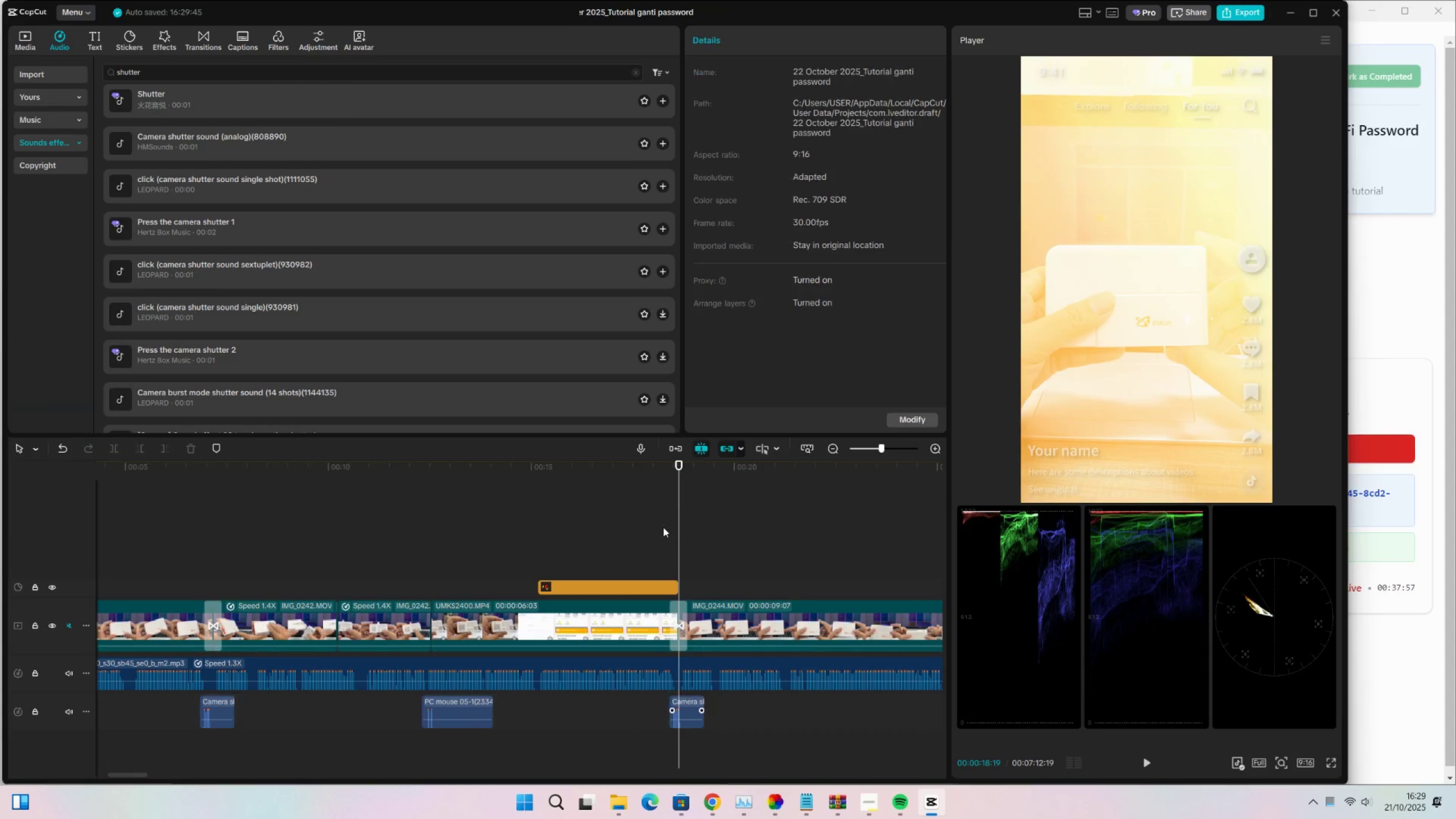 
key(Space)
 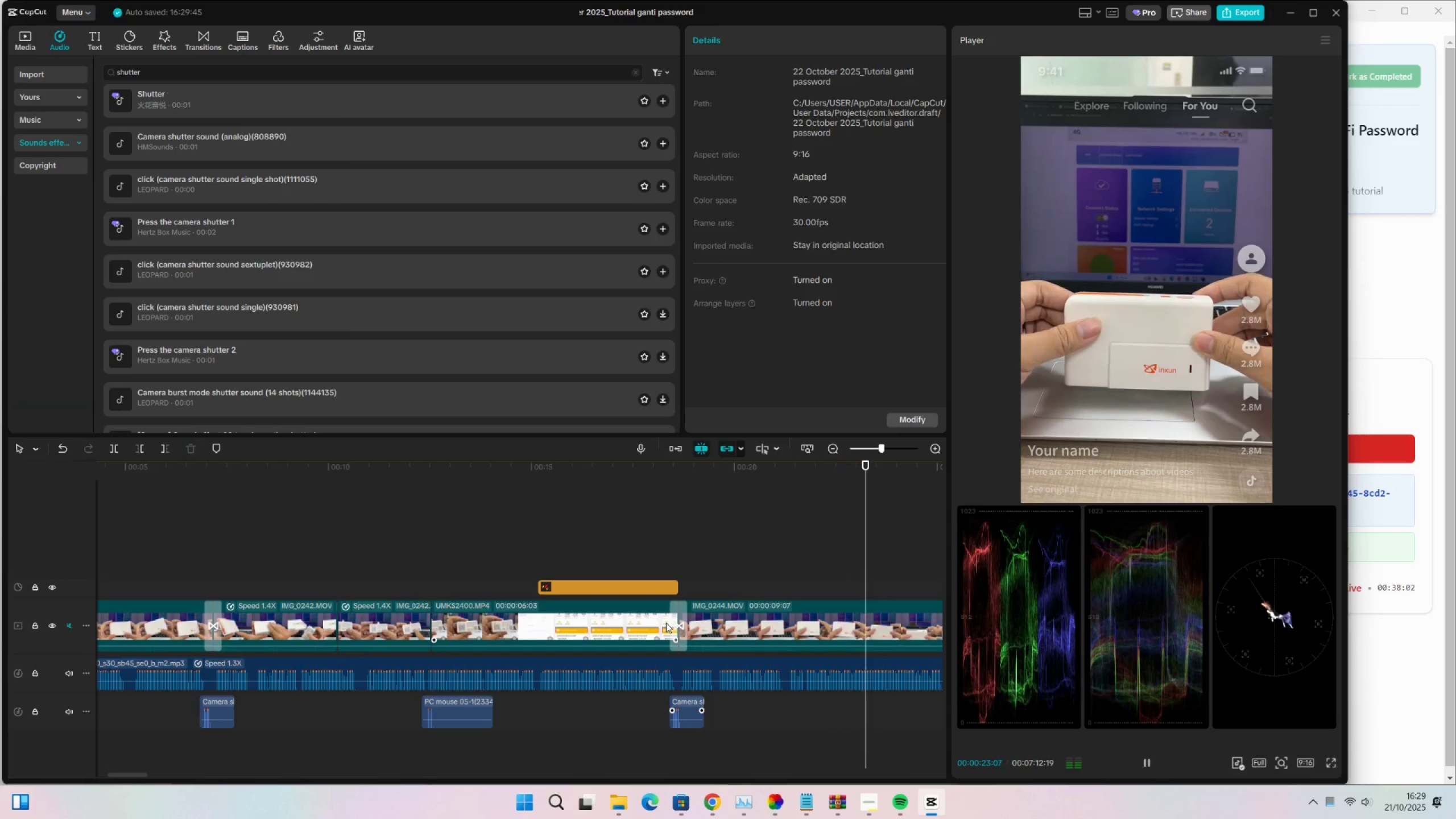 
wait(10.11)
 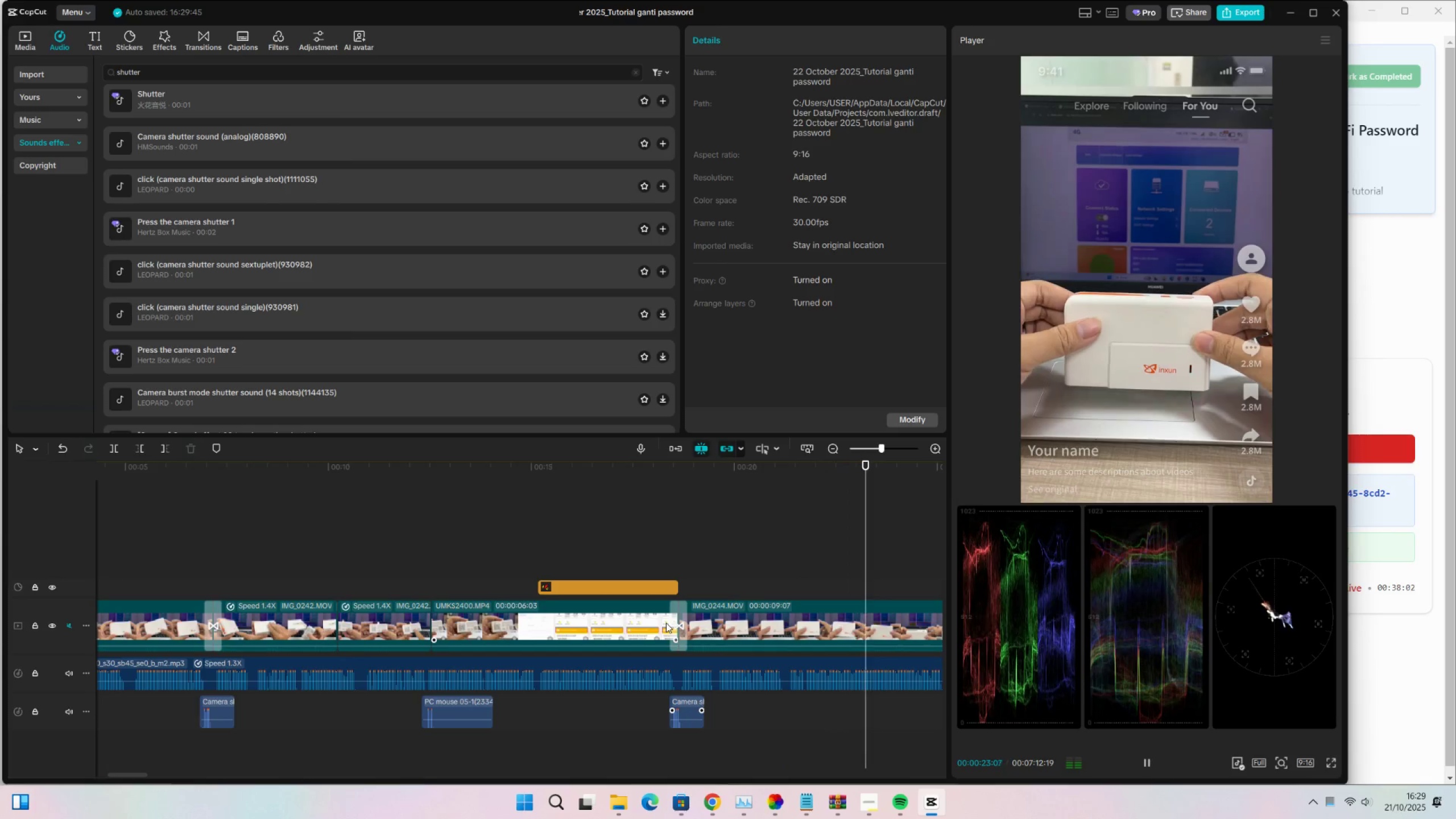 
key(Space)
 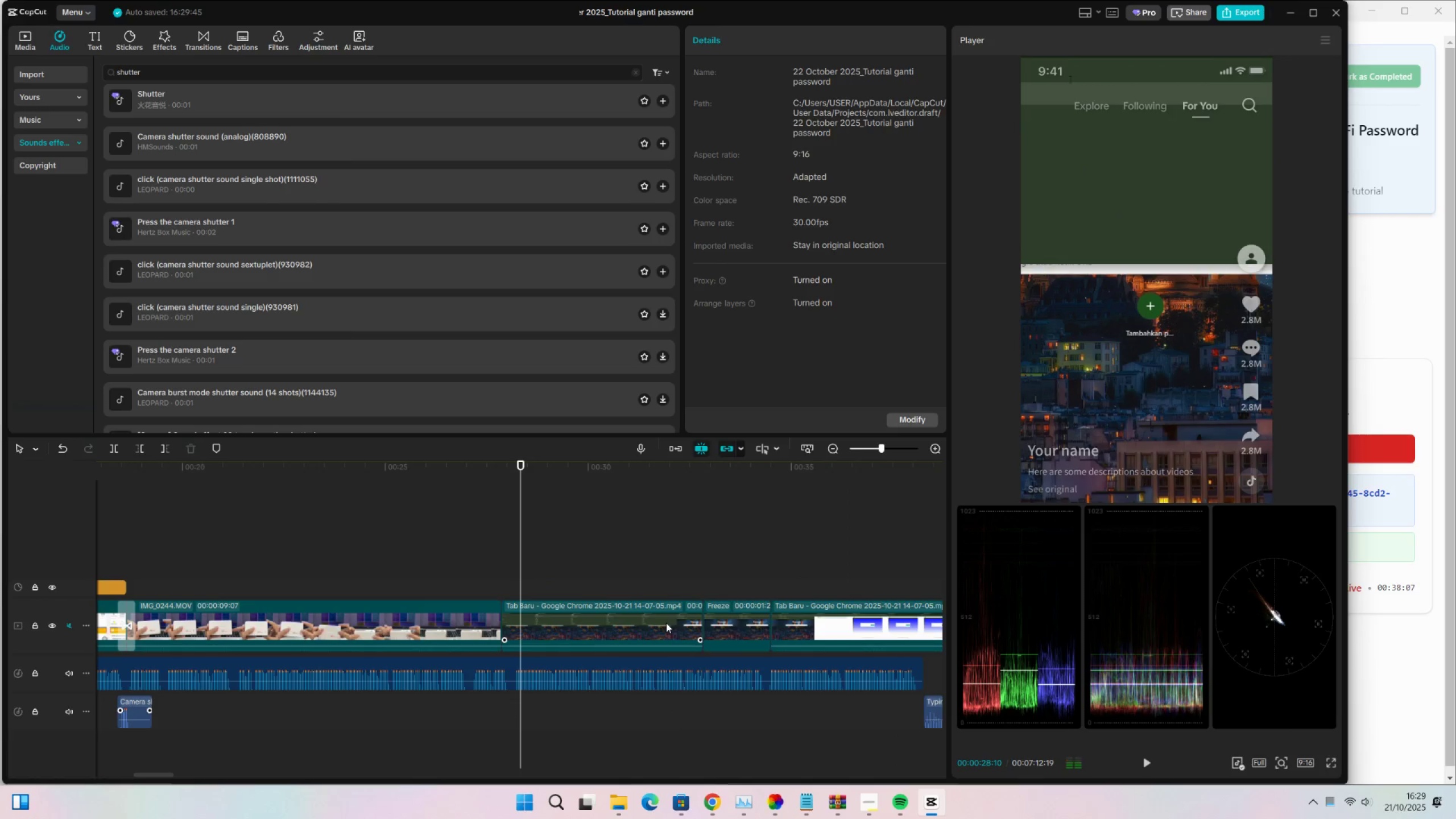 
key(Space)
 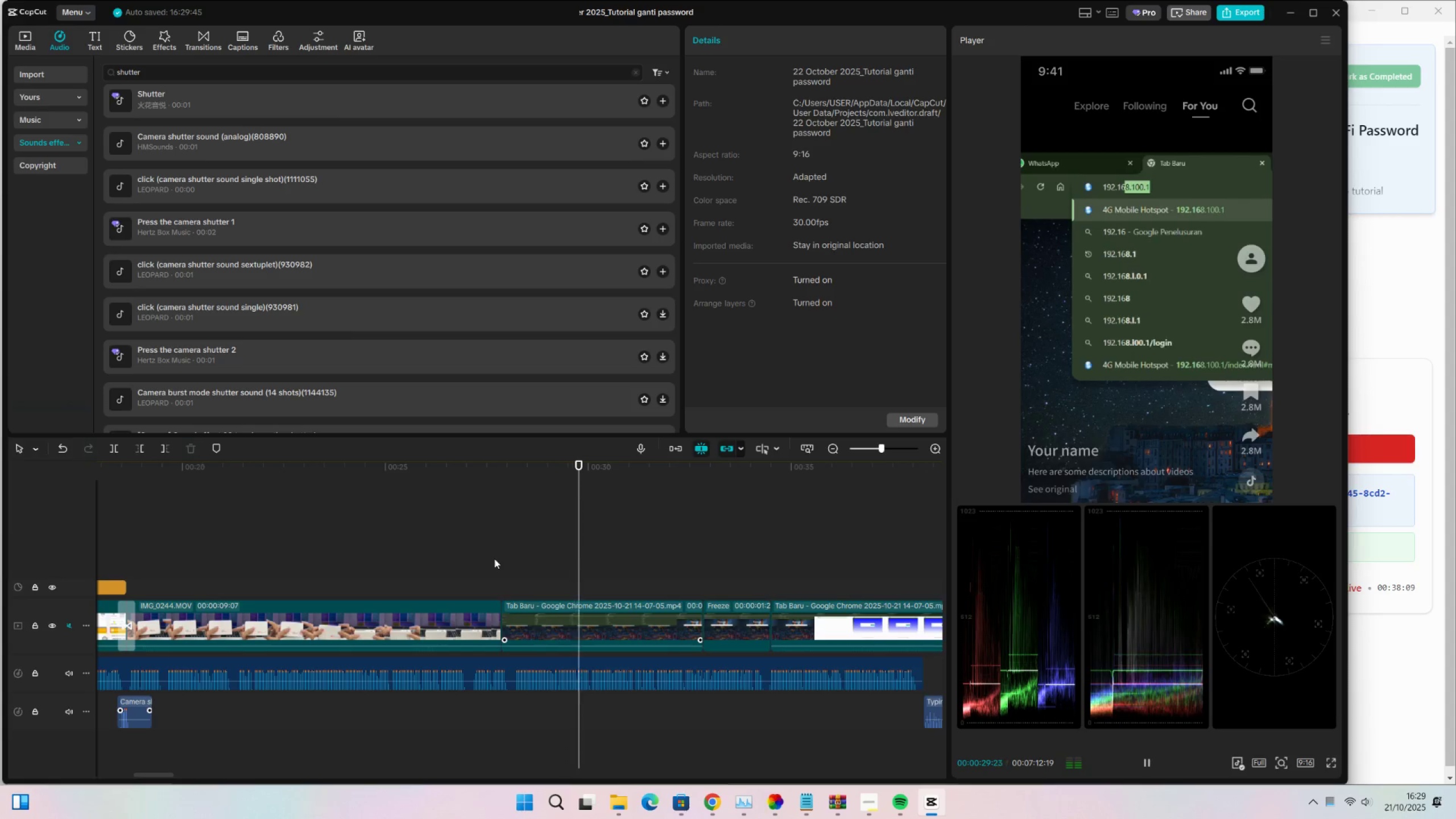 
left_click([489, 514])
 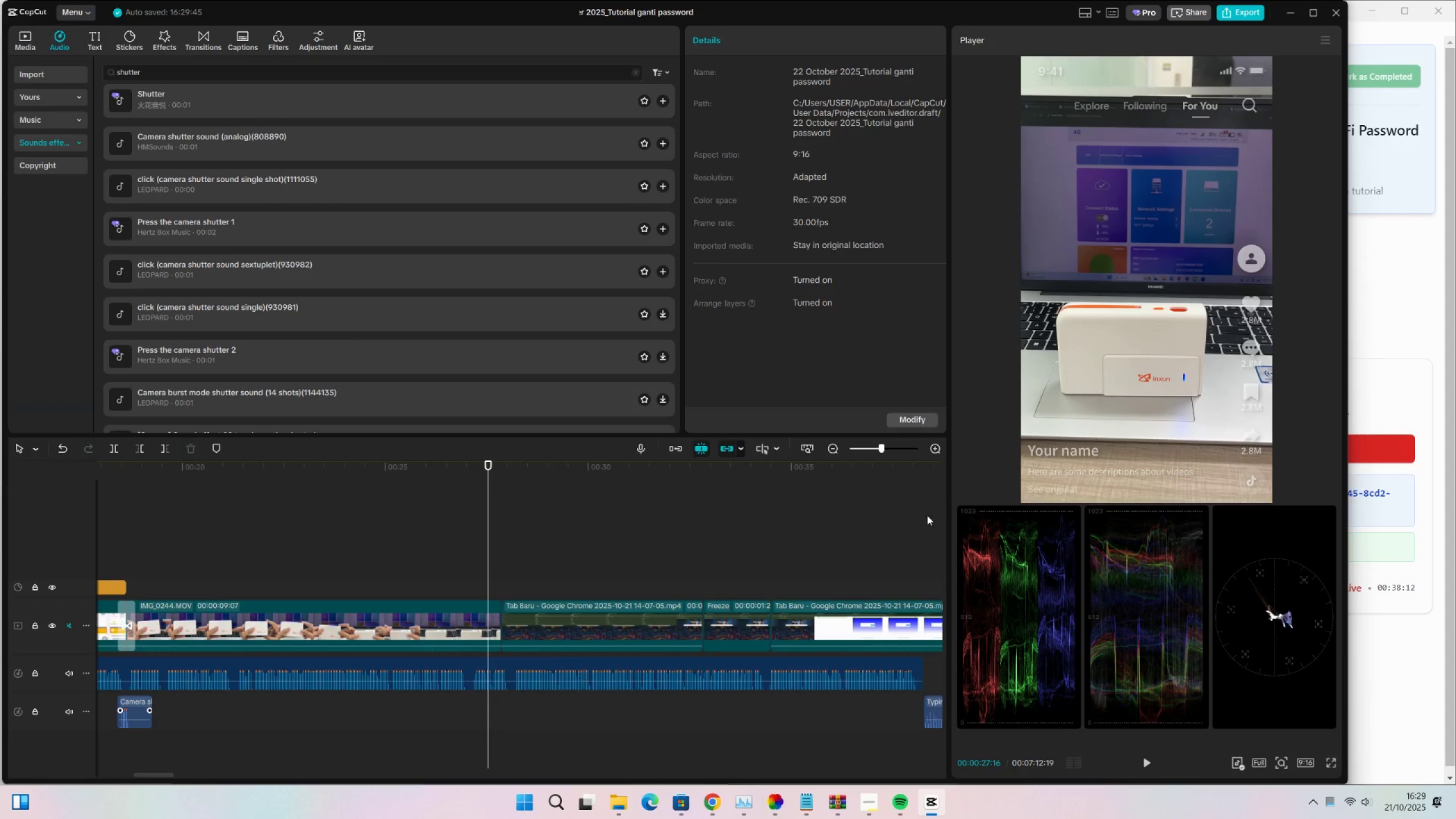 
double_click([833, 446])
 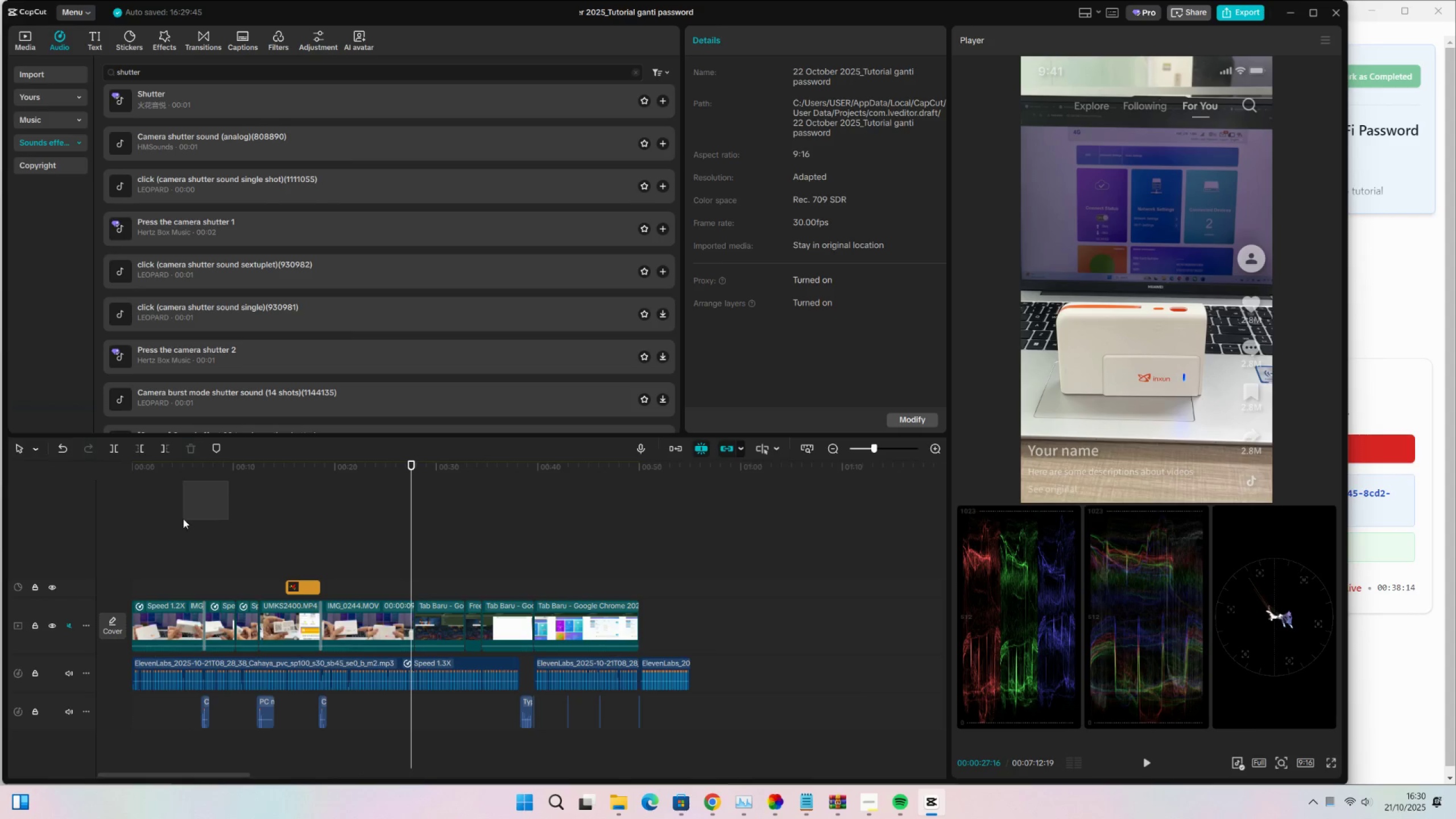 
left_click([186, 467])
 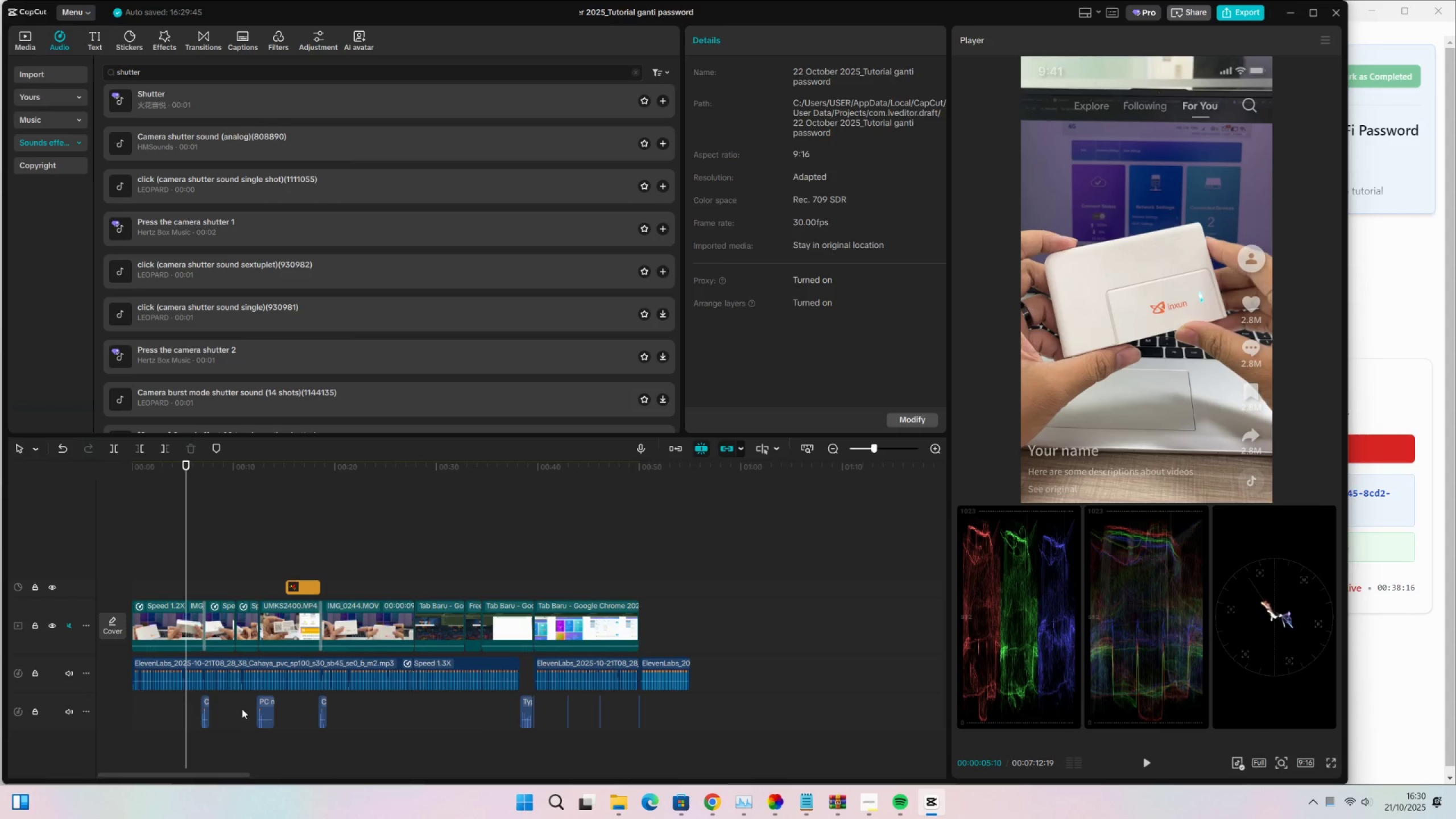 
key(Control+C)
 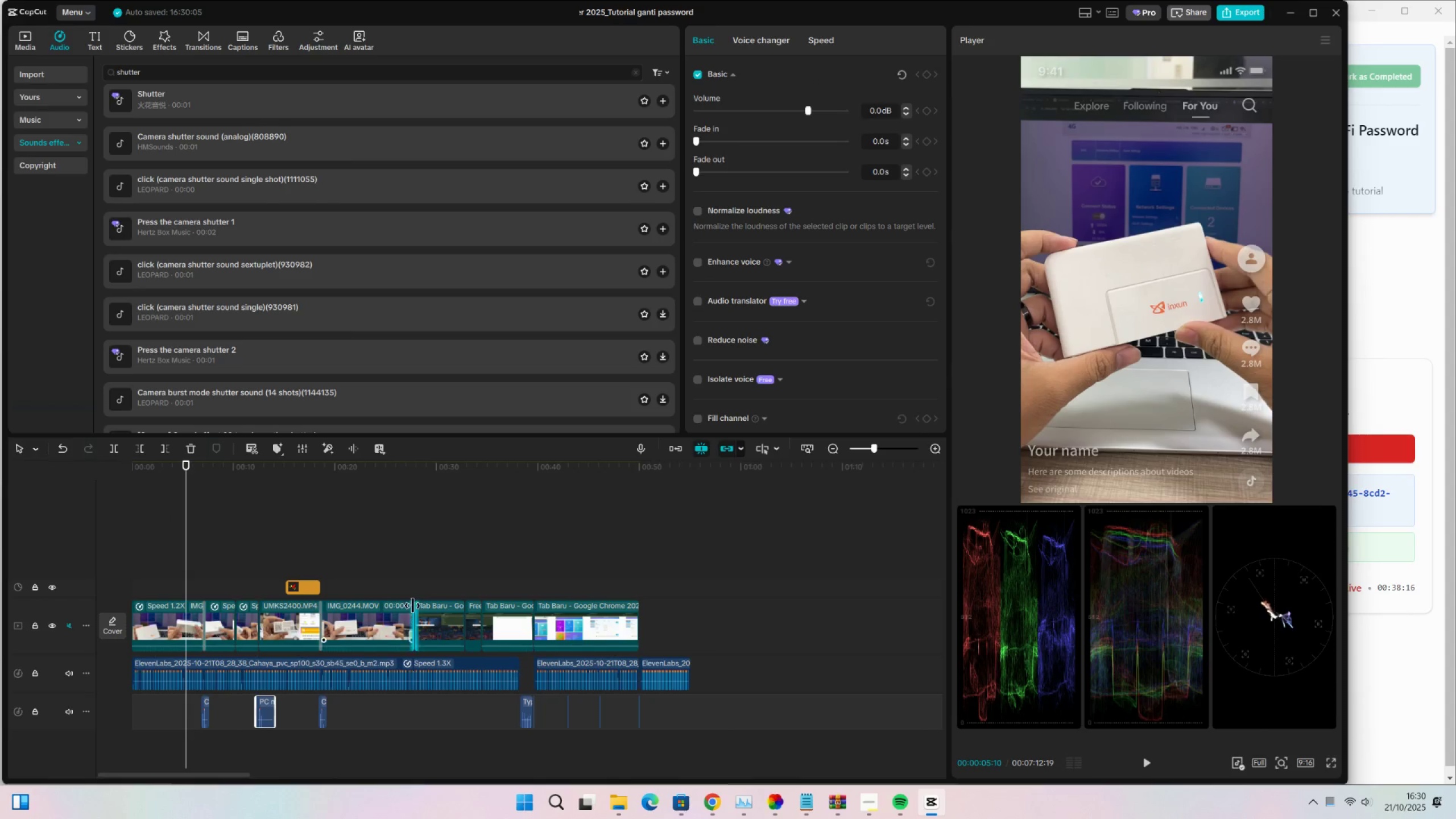 
key(Control+ControlLeft)
 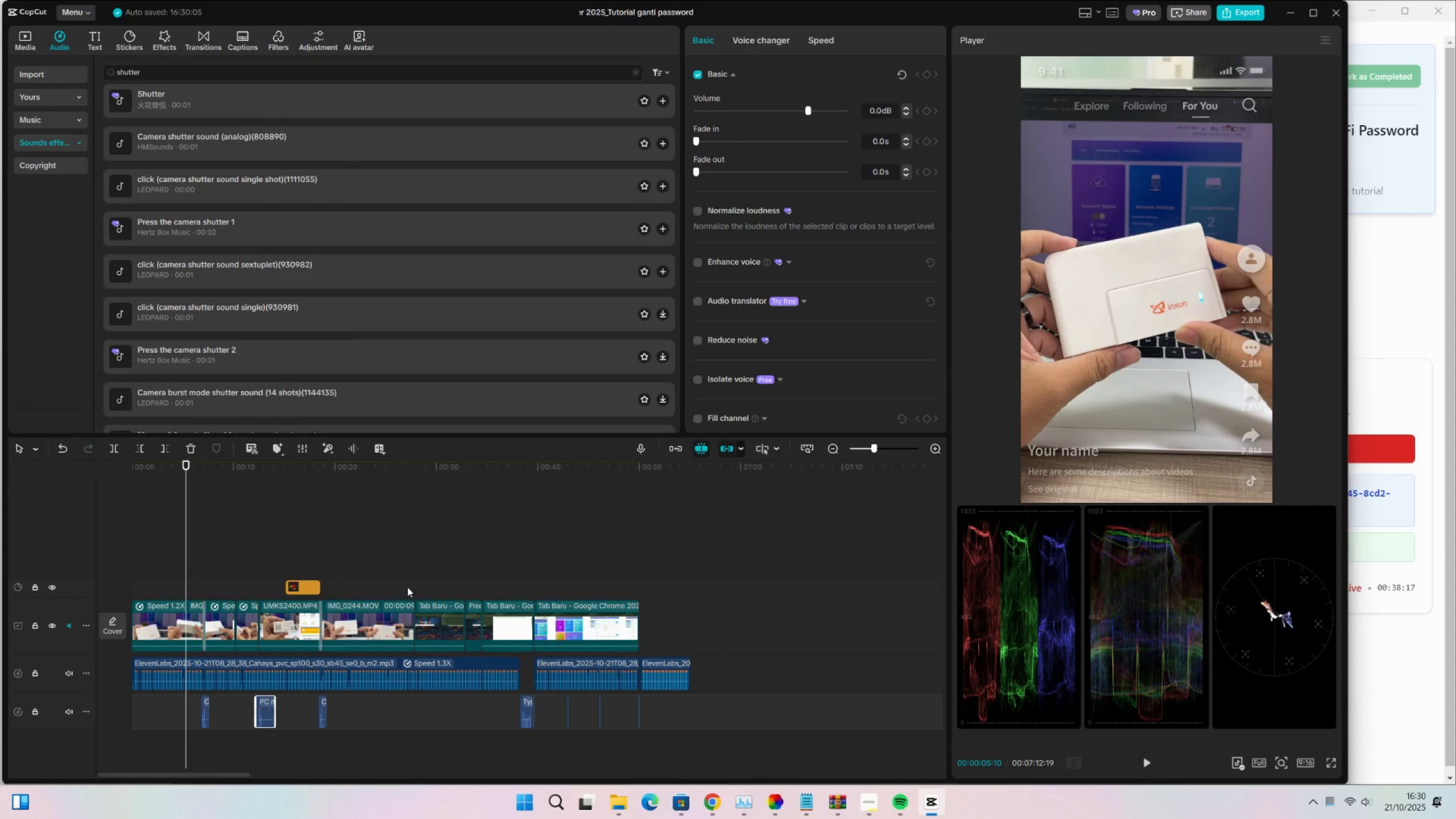 
key(Control+C)
 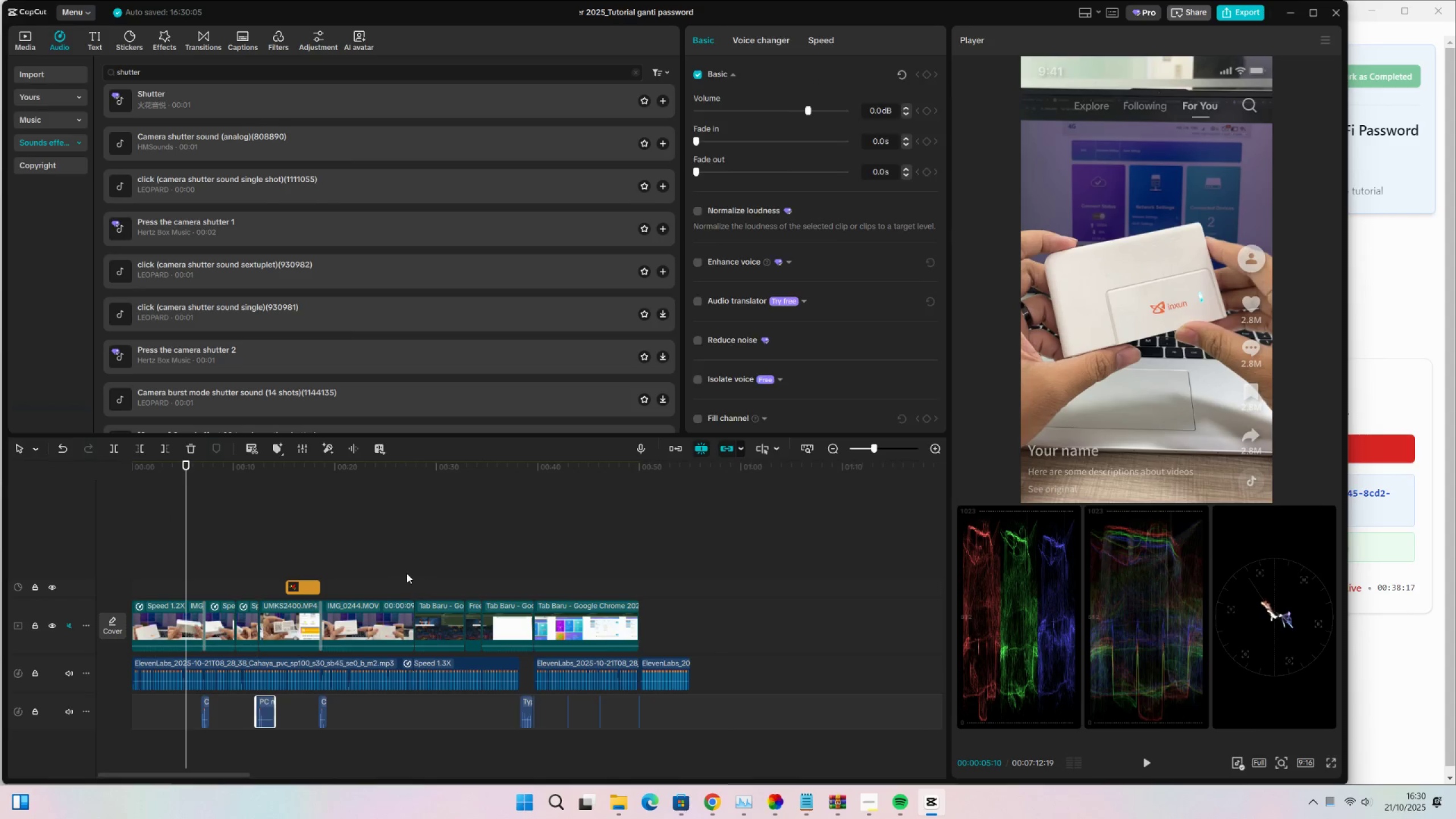 
left_click([406, 573])
 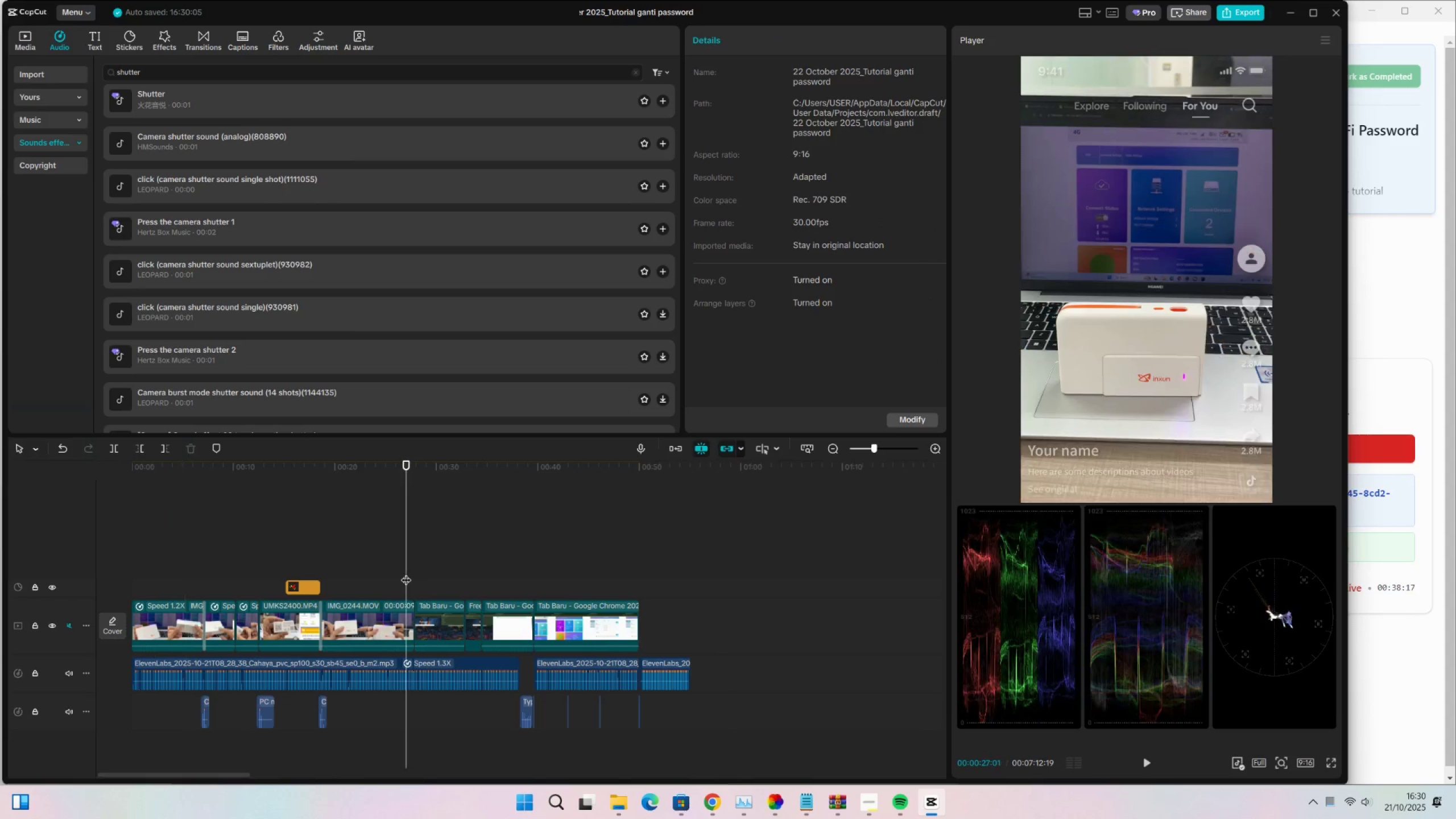 
key(Control+ControlLeft)
 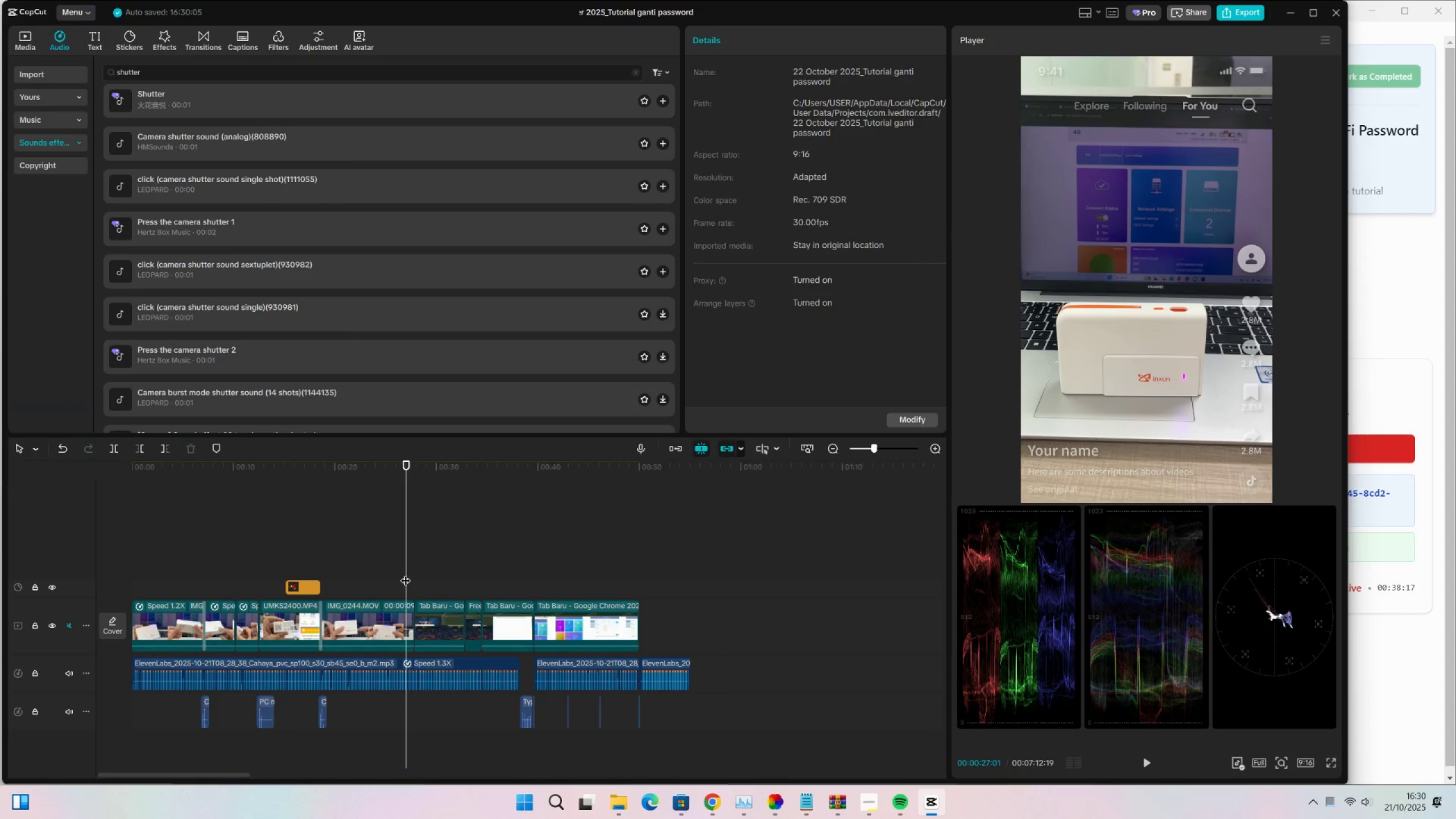 
hold_key(key=ControlLeft, duration=0.31)
 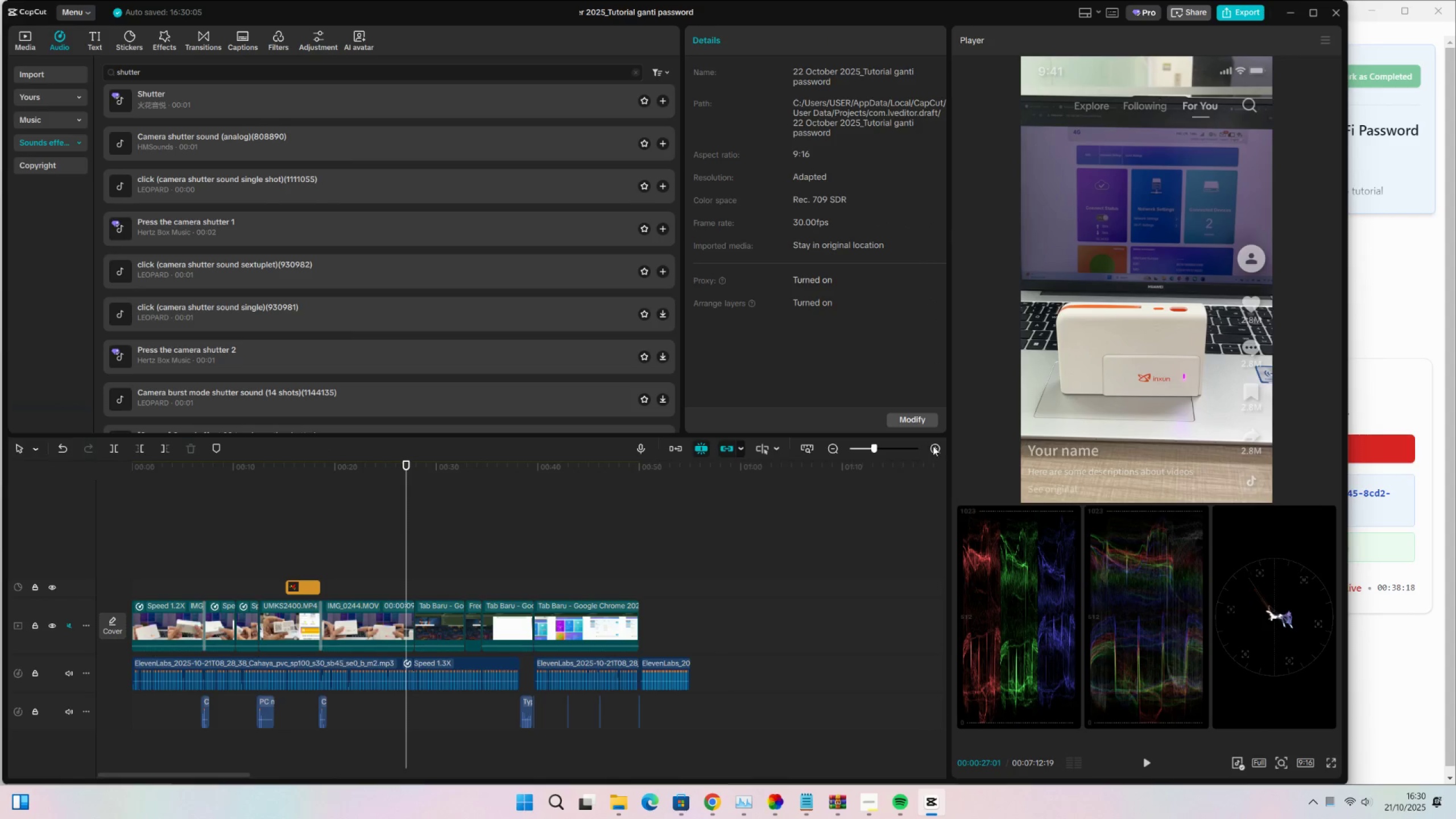 
left_click([934, 449])
 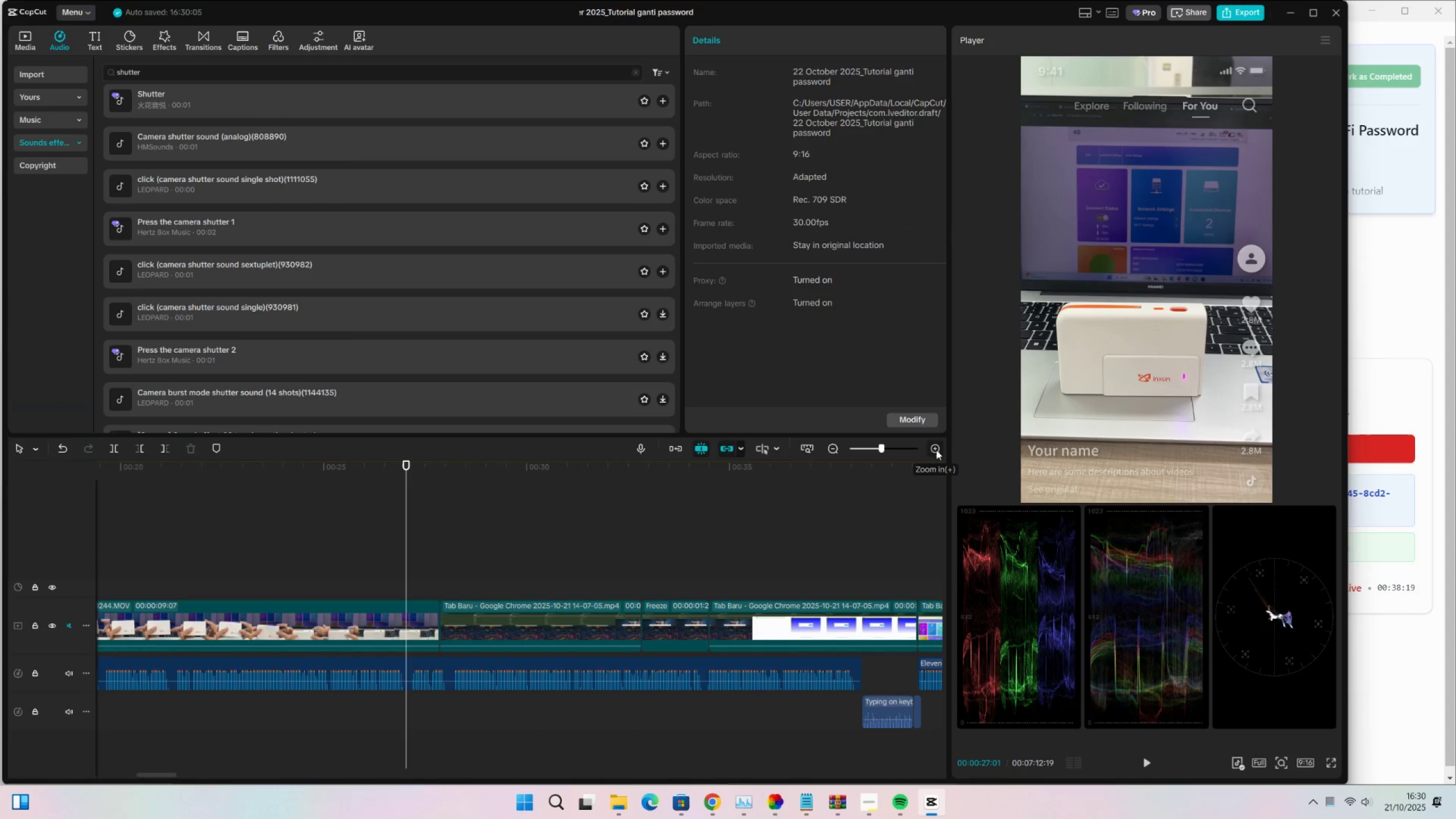 
key(Control+V)
 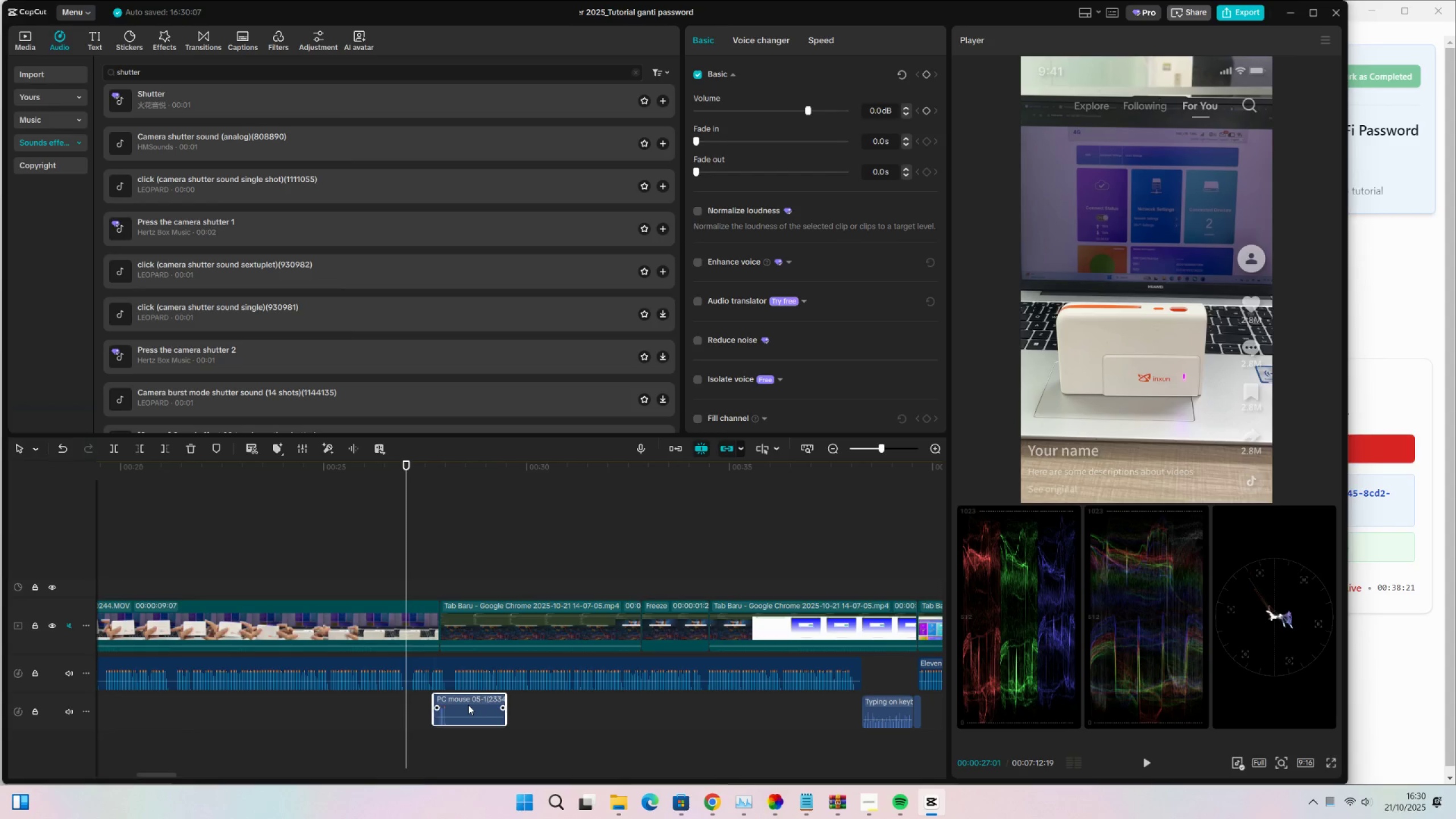 
left_click([412, 526])
 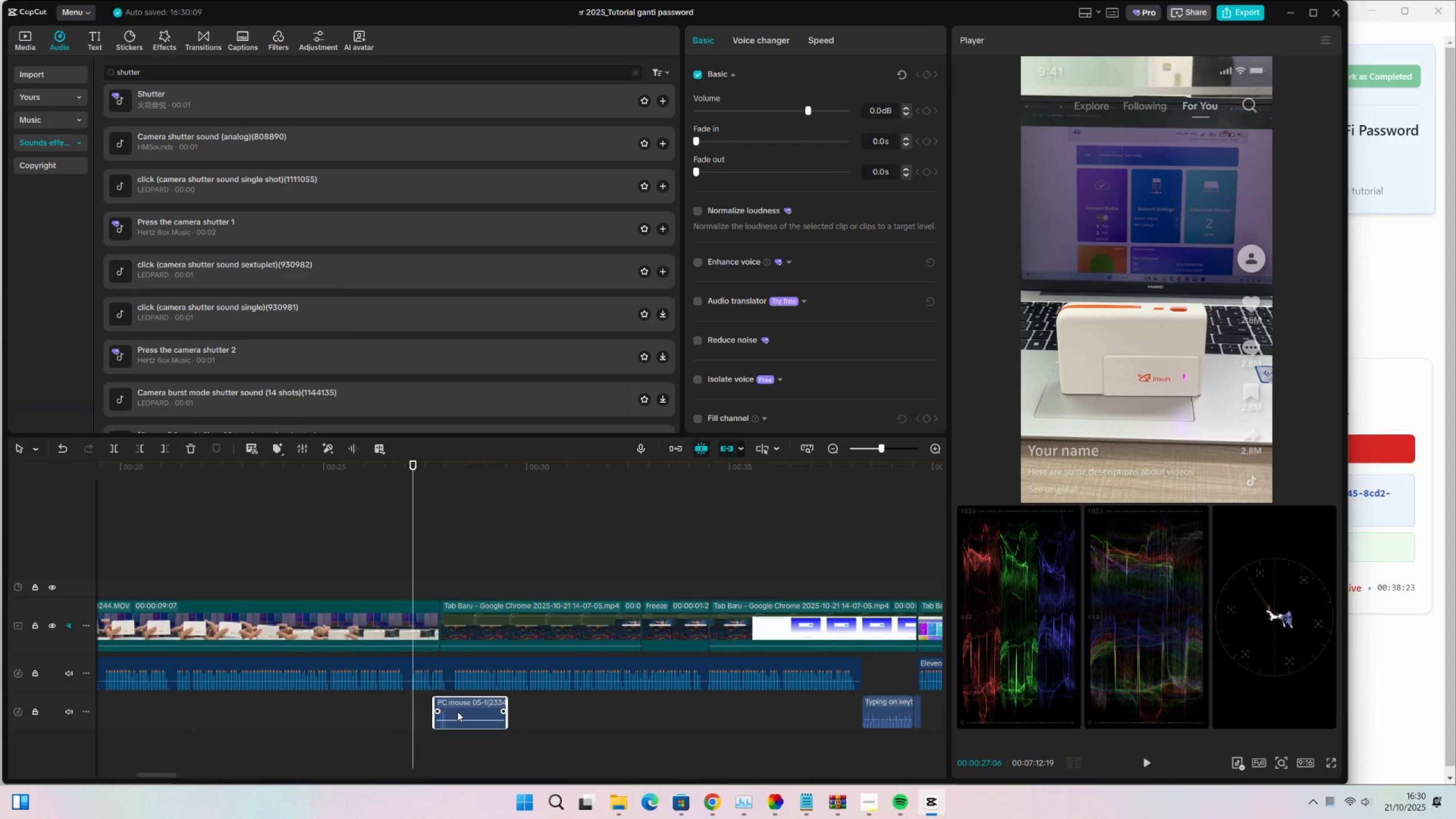 
double_click([408, 533])
 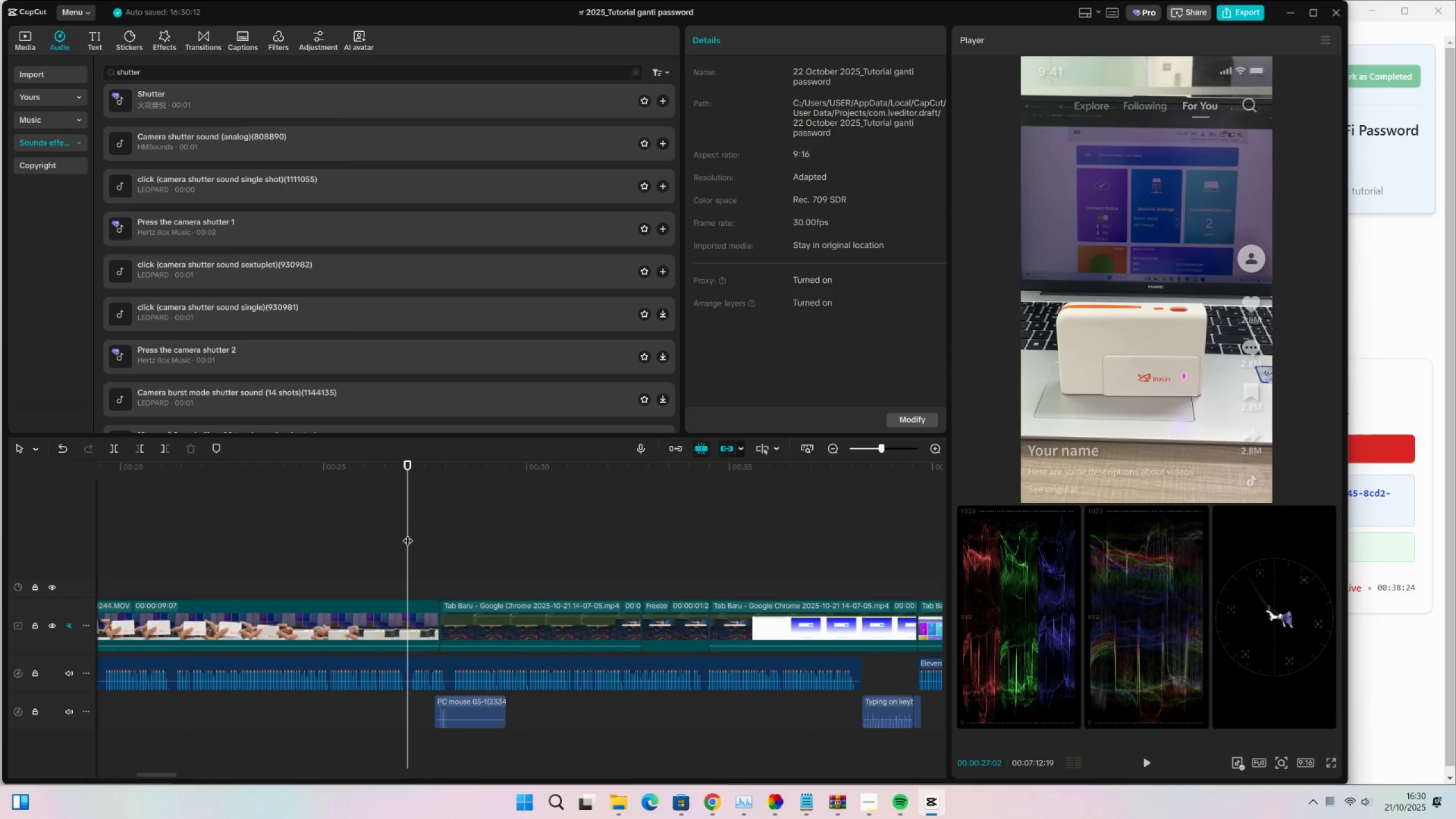 
key(Space)
 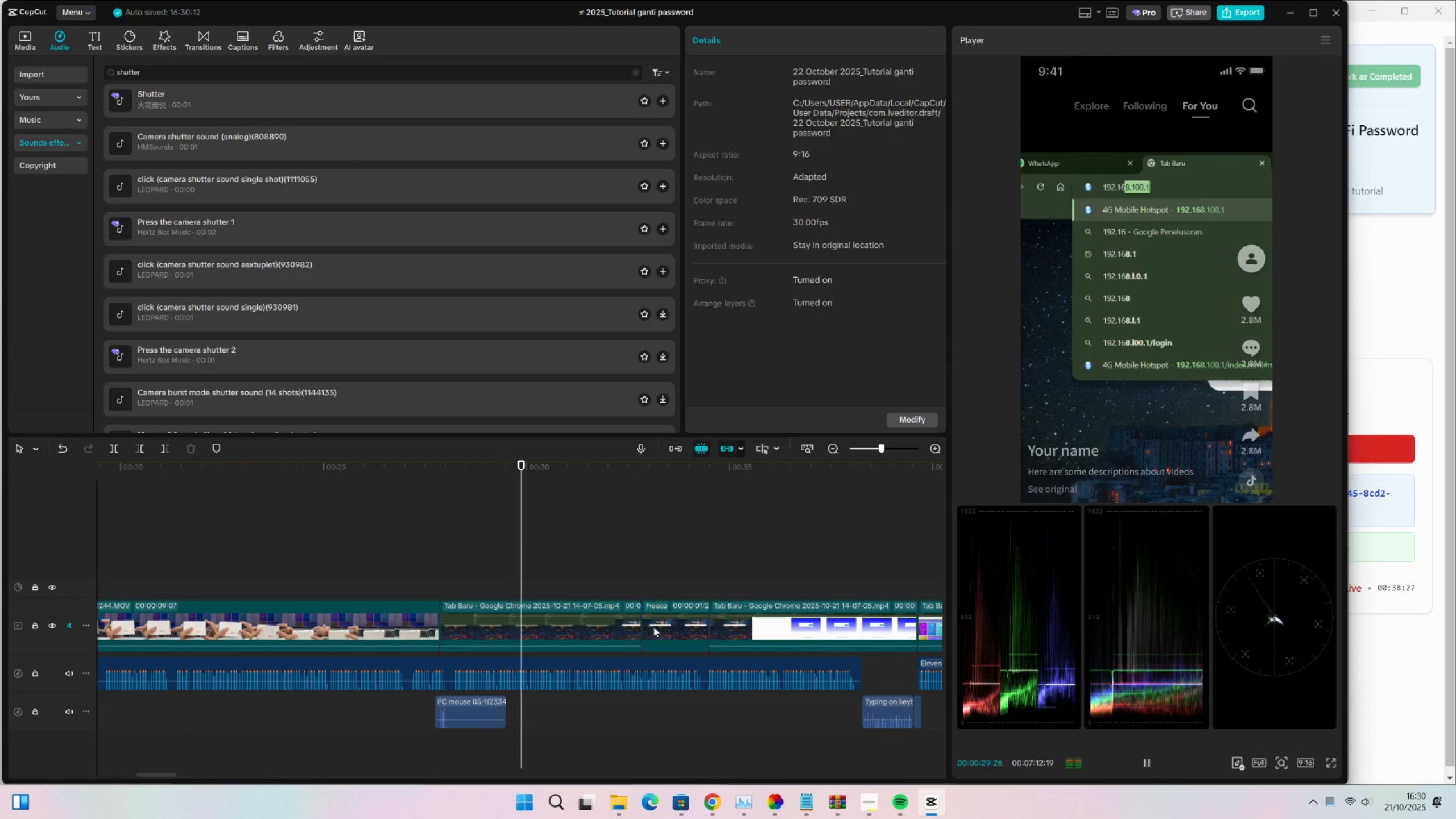 
key(Space)
 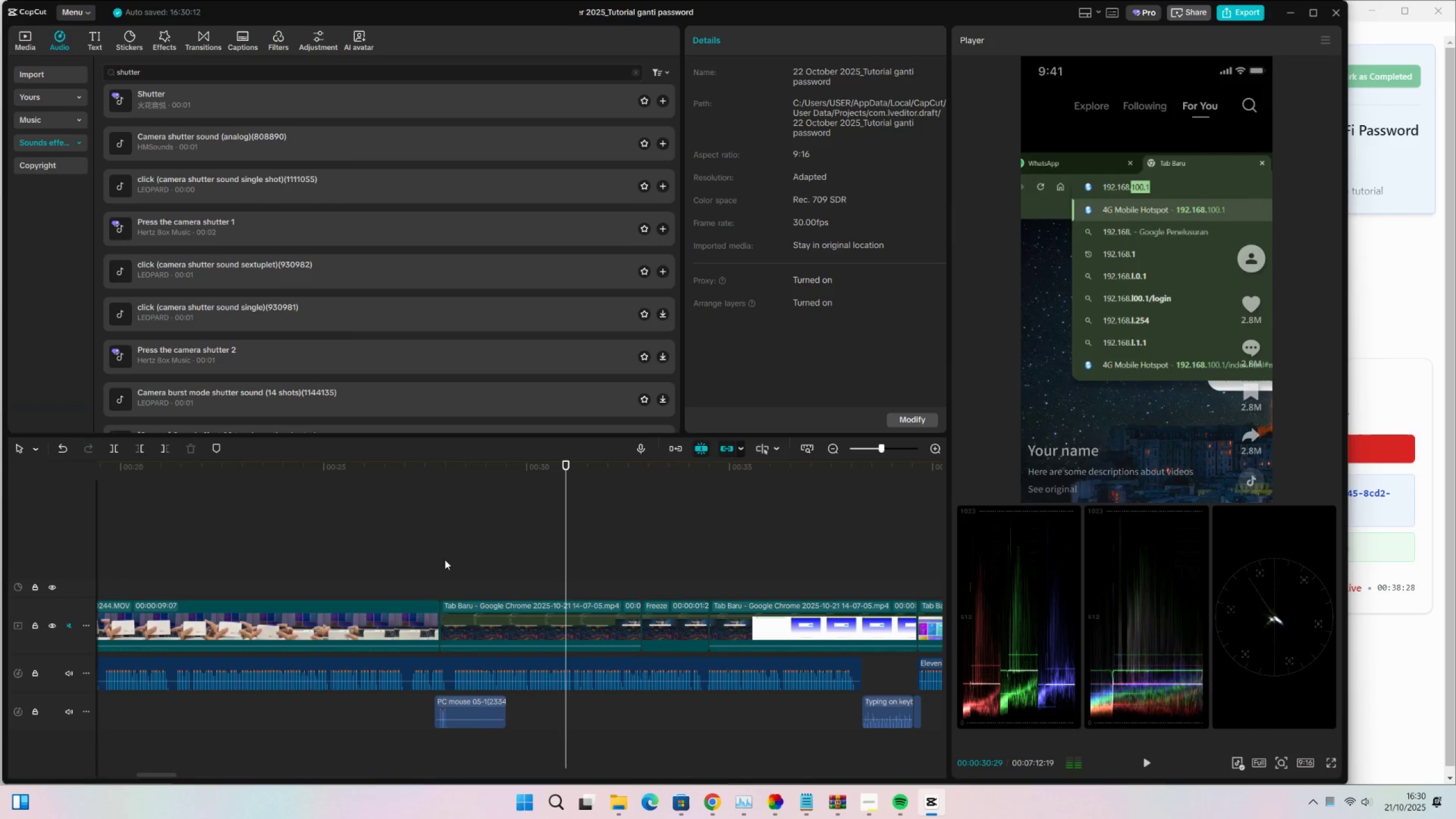 
left_click([445, 559])
 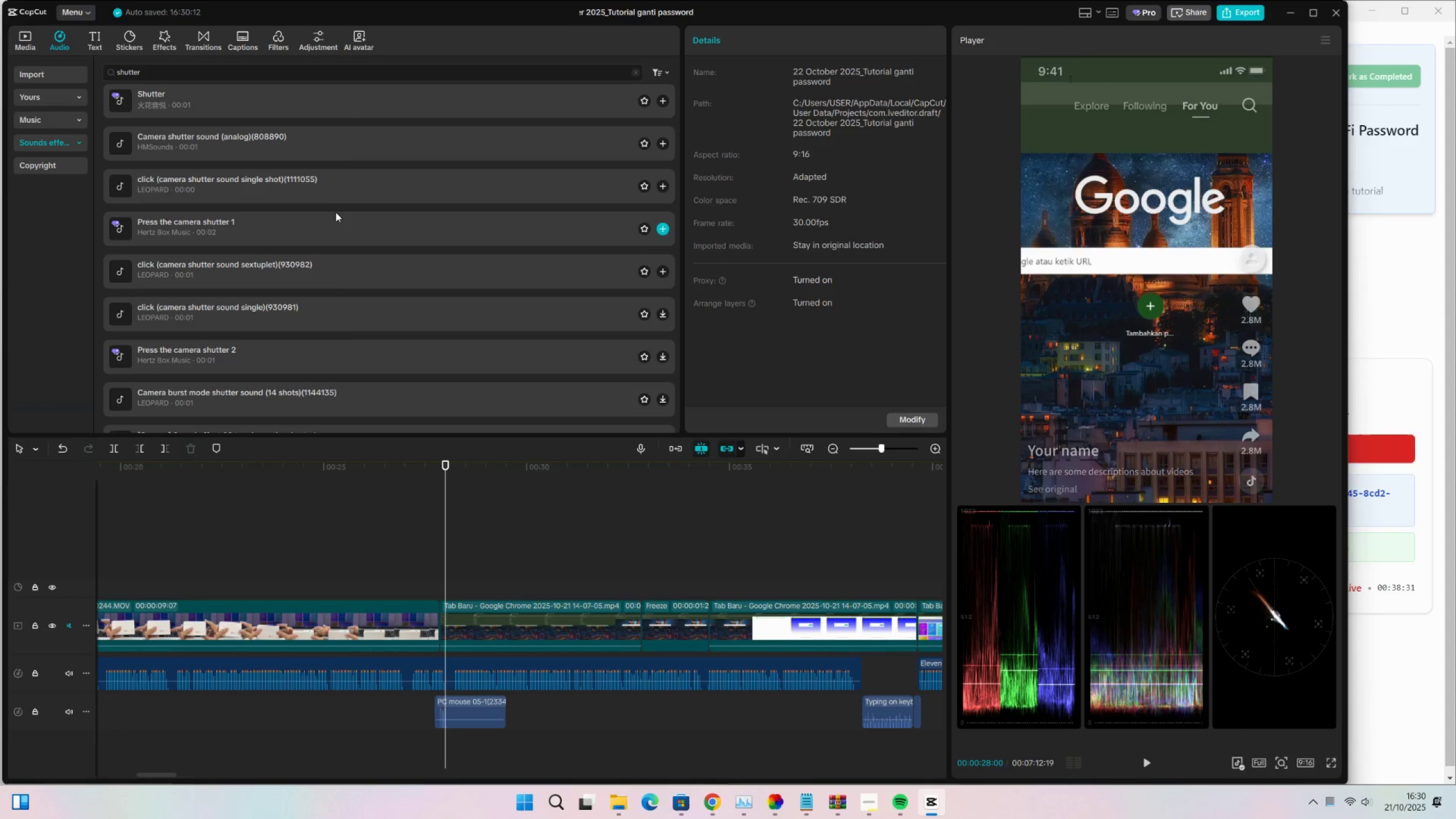 
left_click([325, 78])
 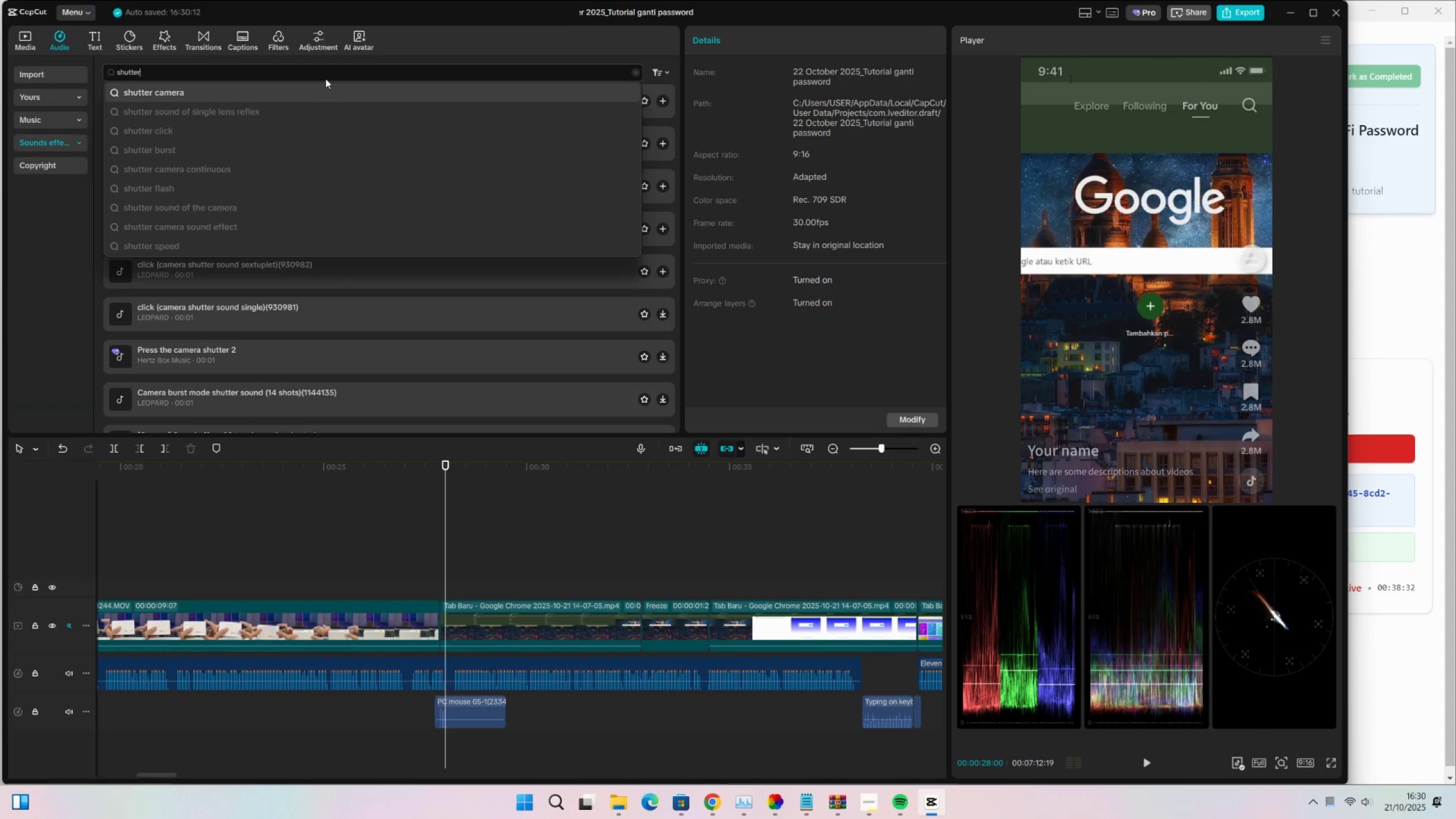 
key(Control+ControlLeft)
 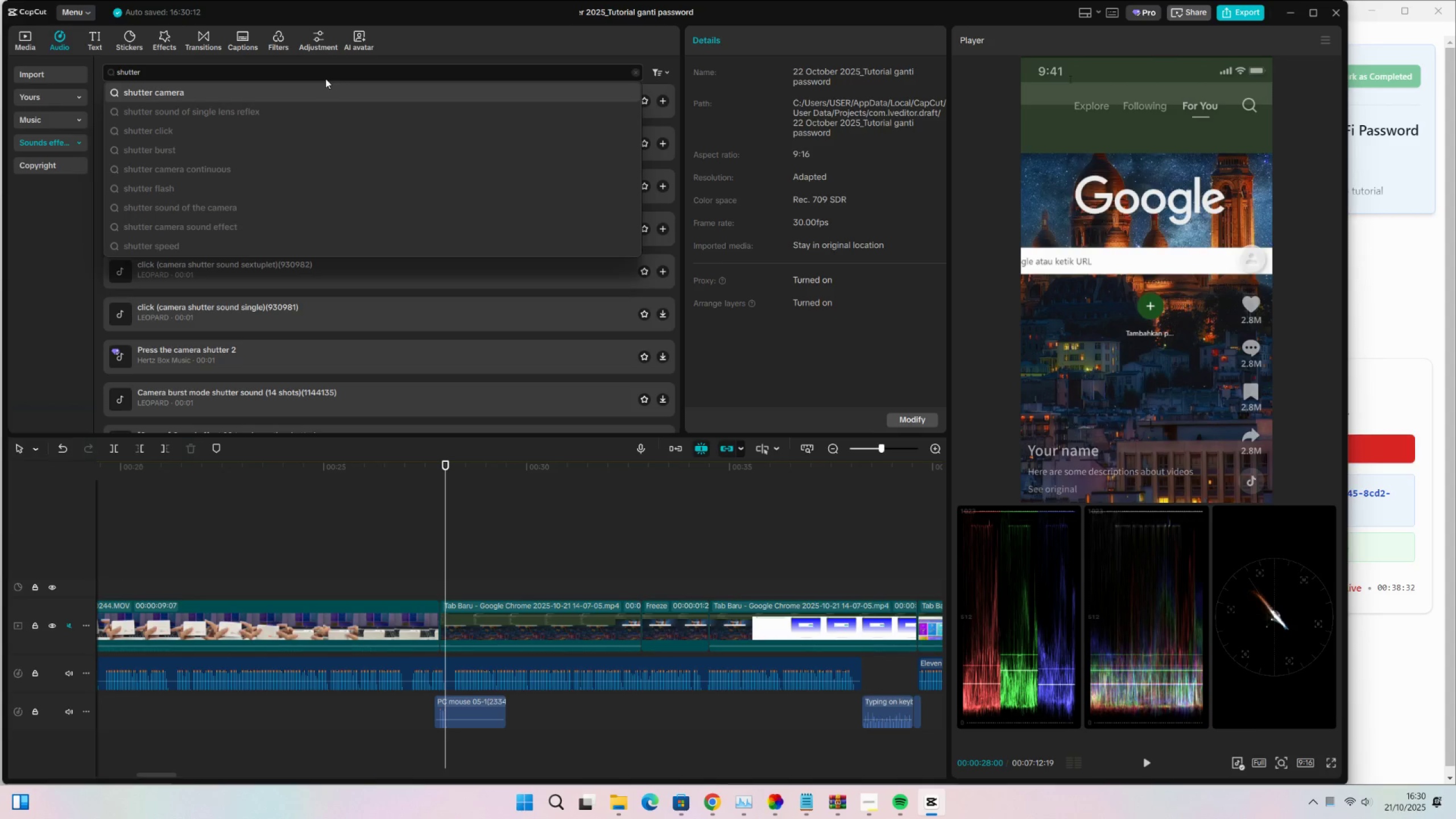 
key(Control+A)
 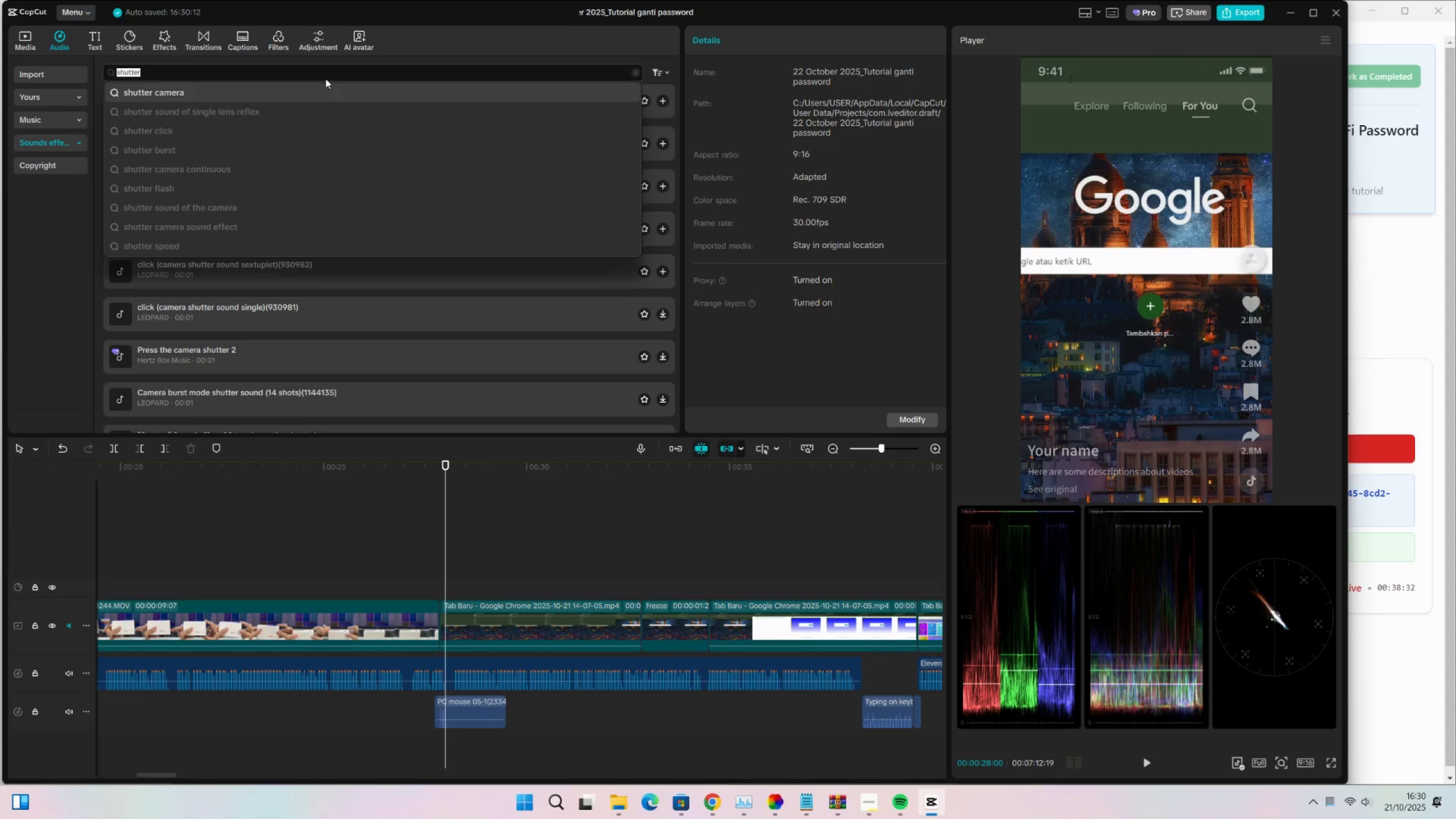 
type(typing nuim)
key(Backspace)
key(Backspace)
type(mber)
 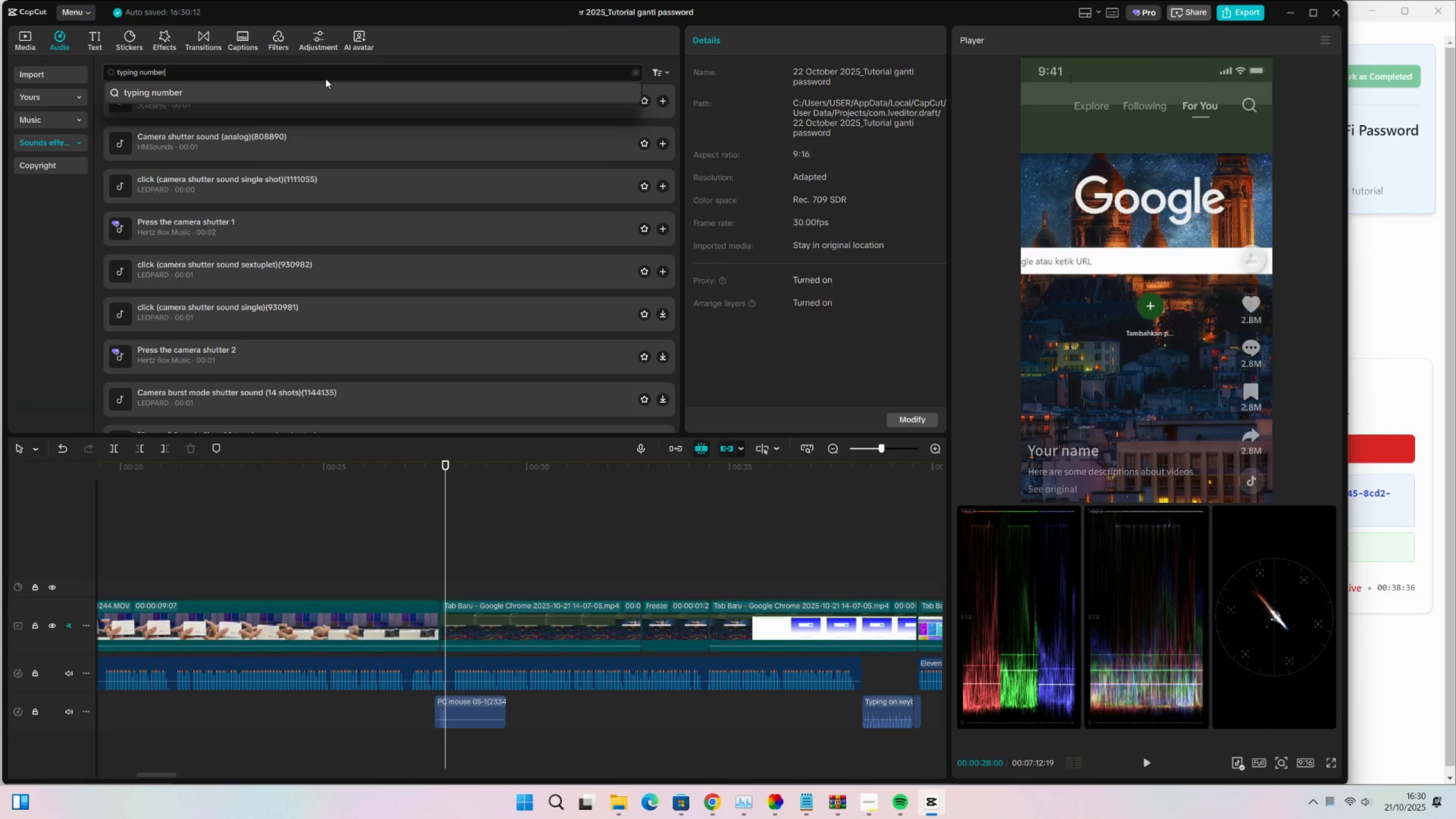 
key(Enter)
 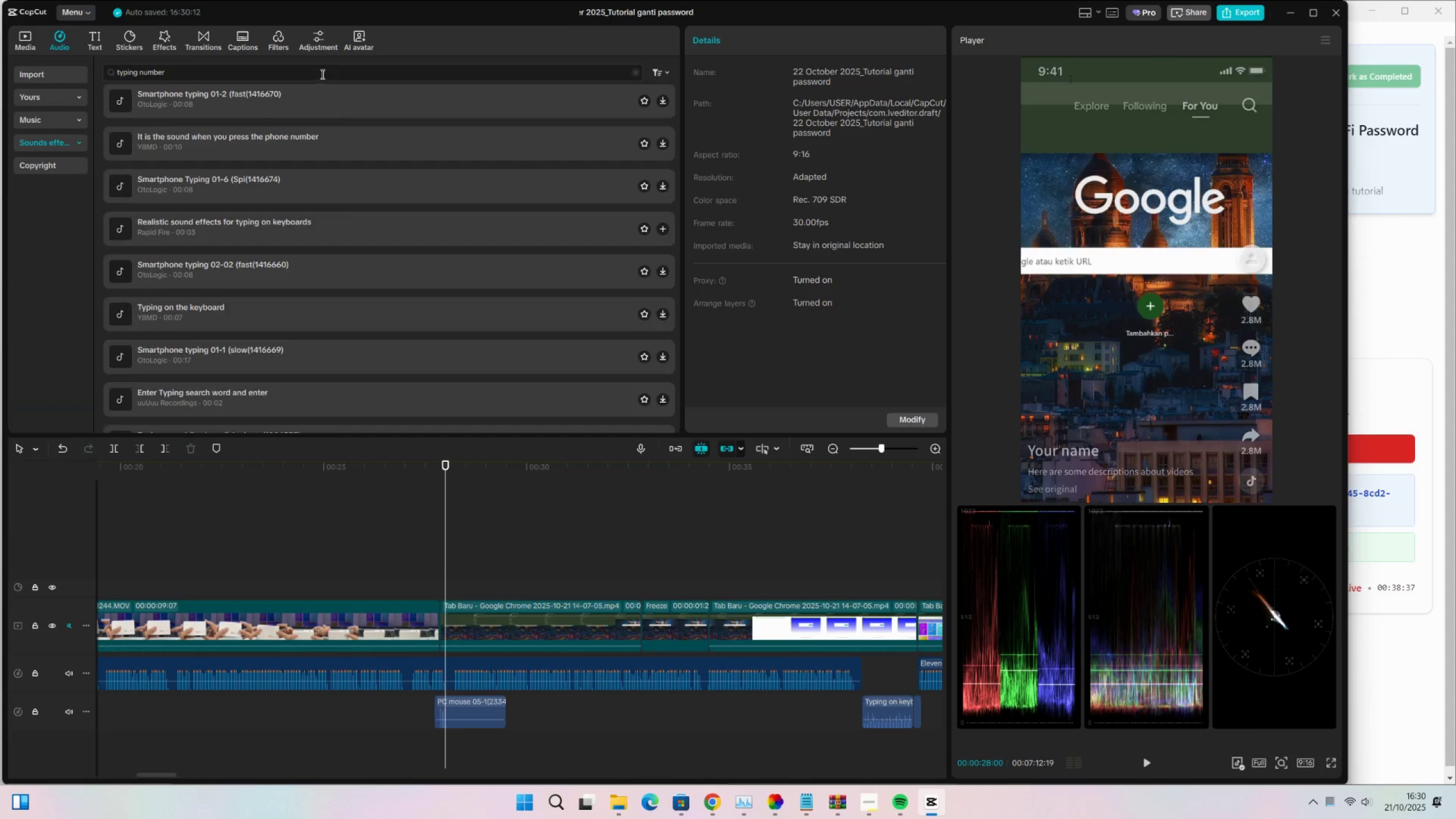 
left_click([224, 114])
 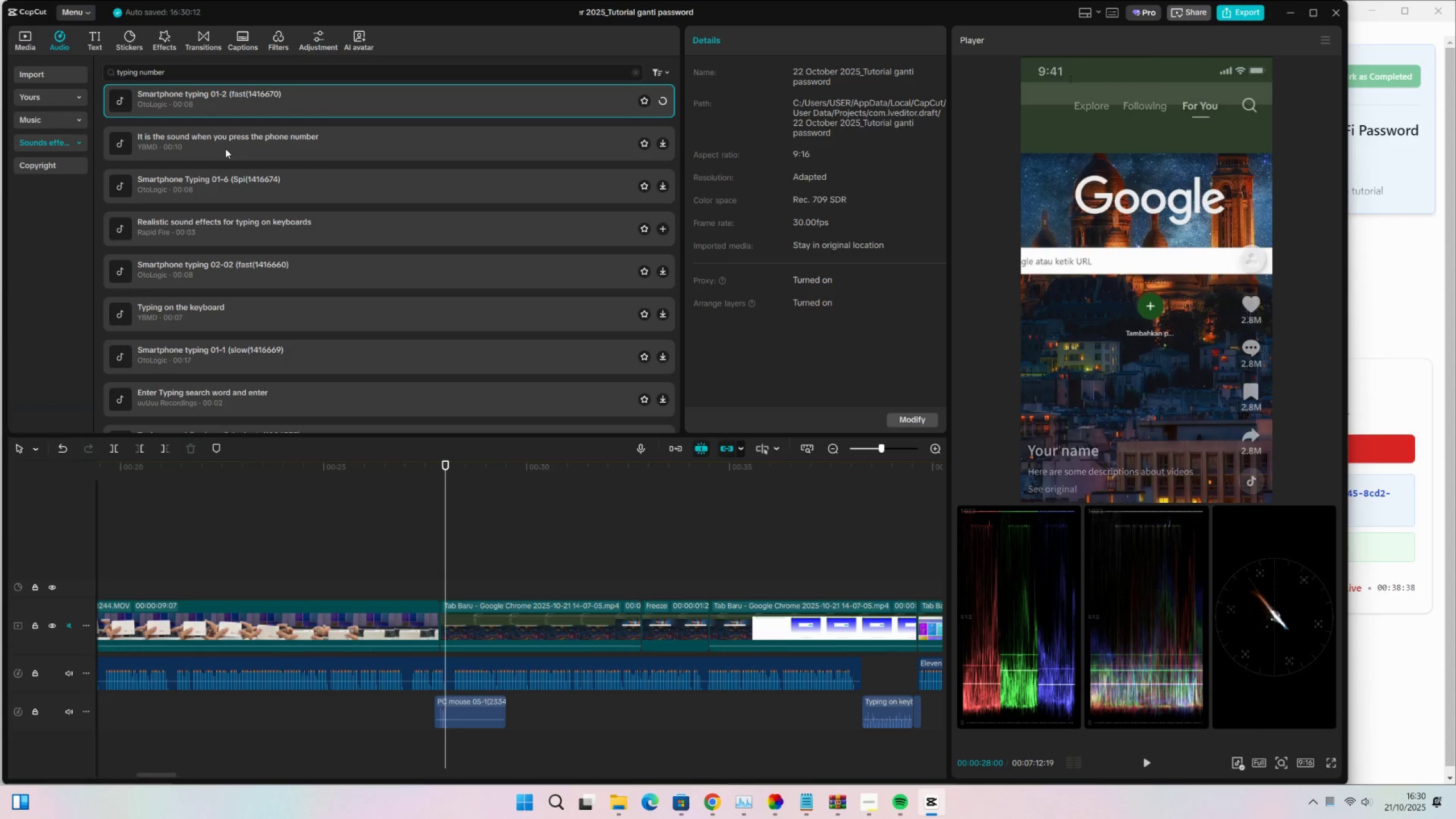 
left_click([225, 148])
 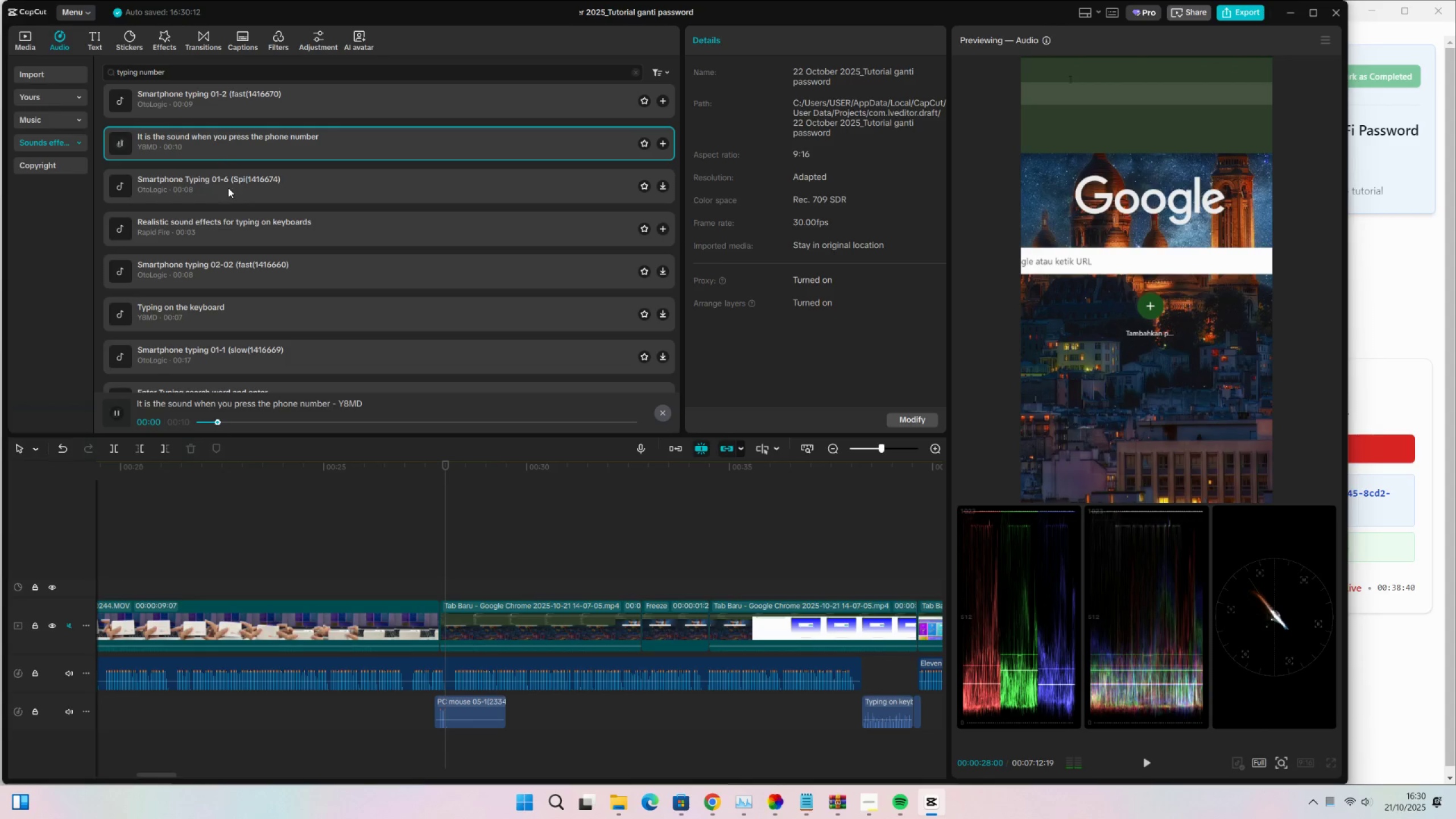 
left_click([228, 188])
 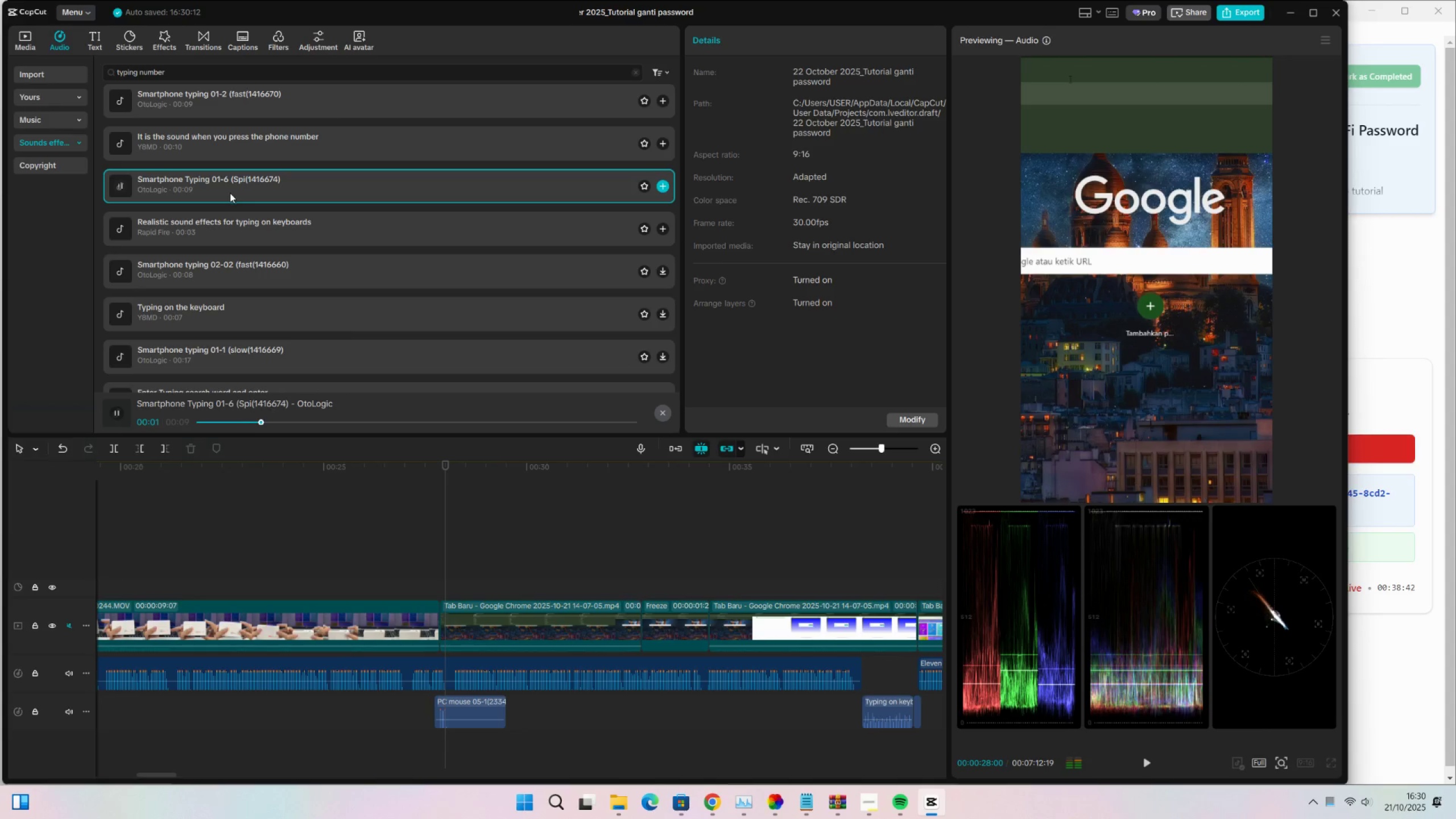 
left_click([117, 189])
 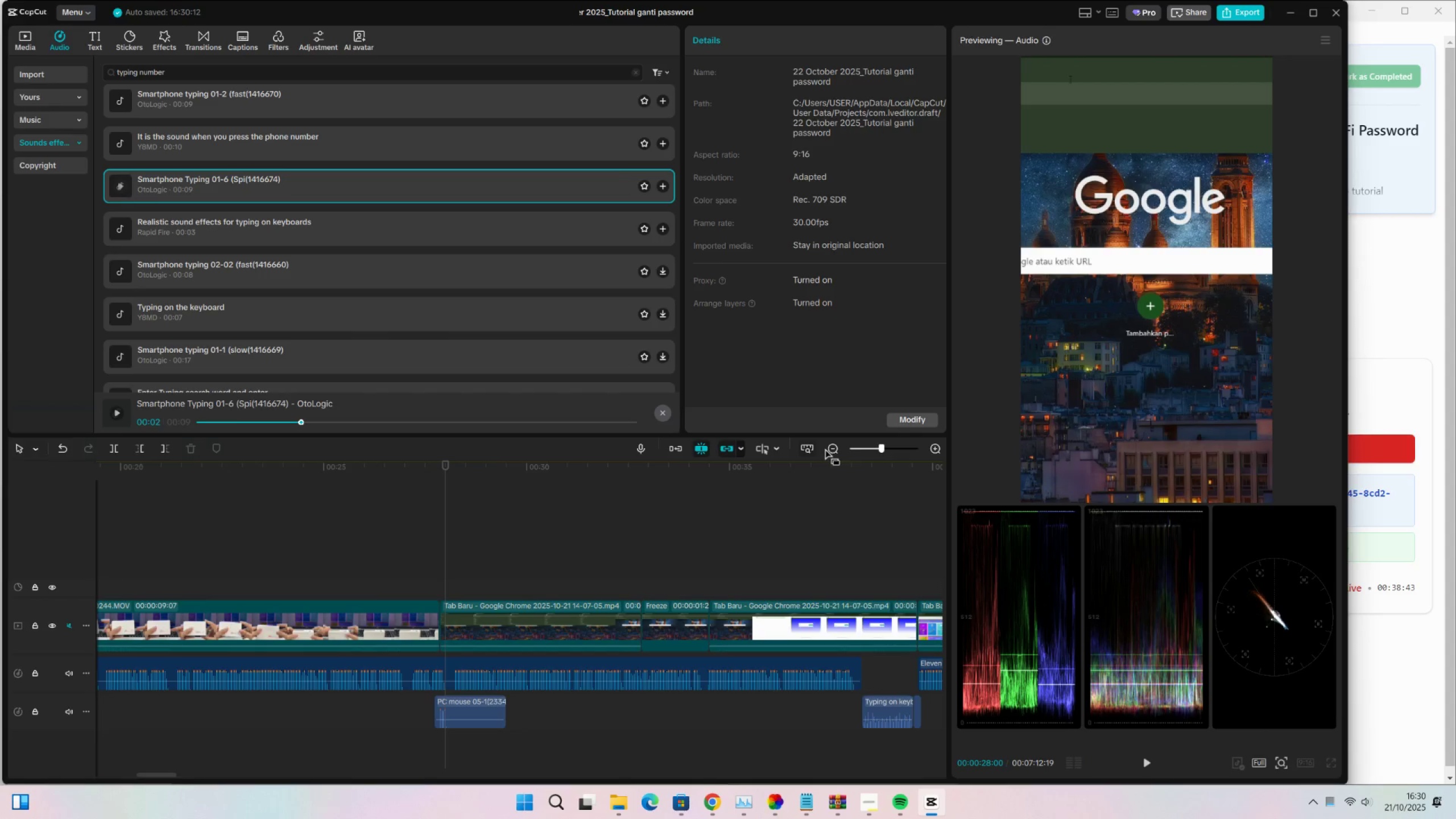 
double_click([832, 446])
 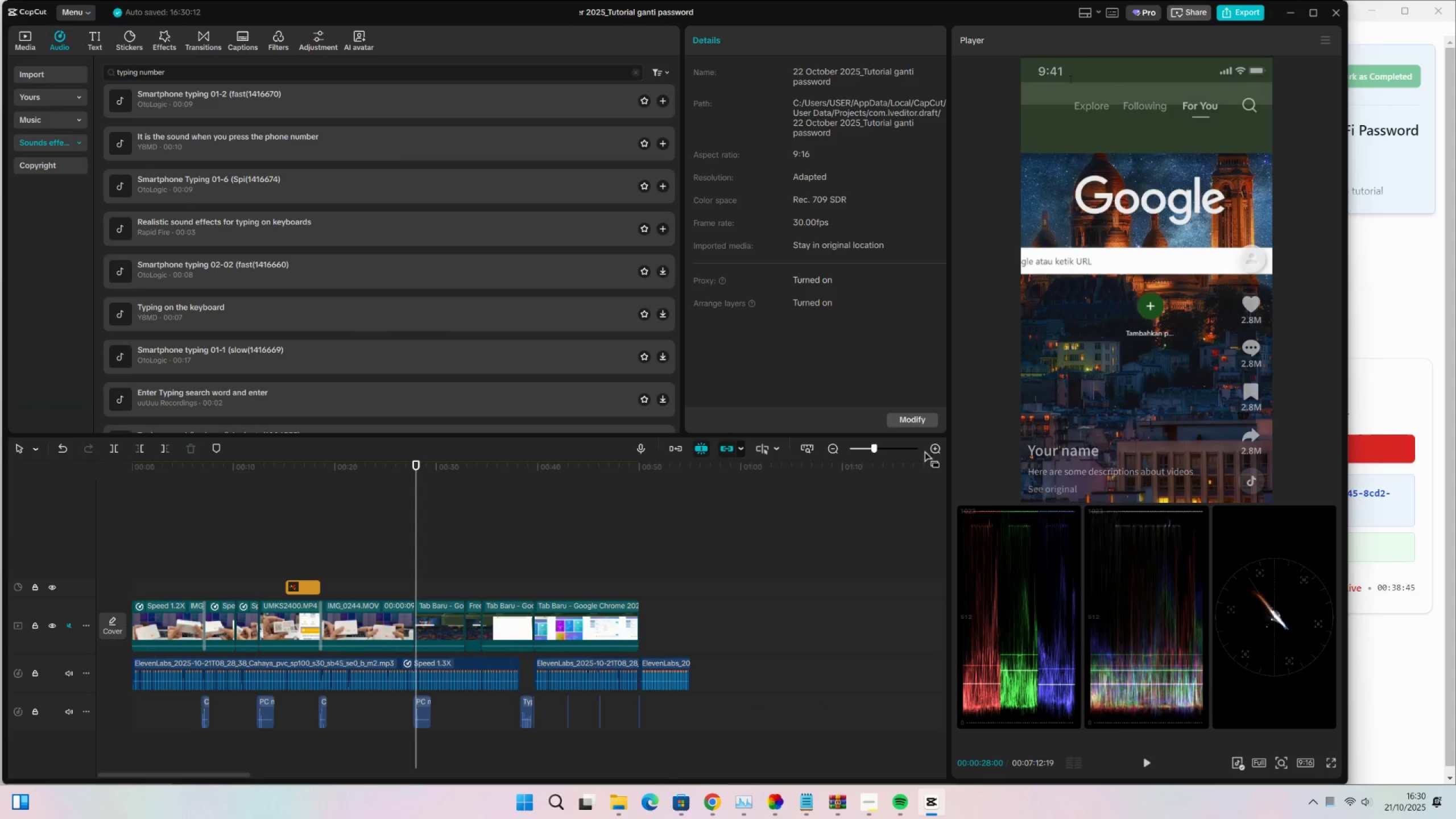 
left_click([941, 449])
 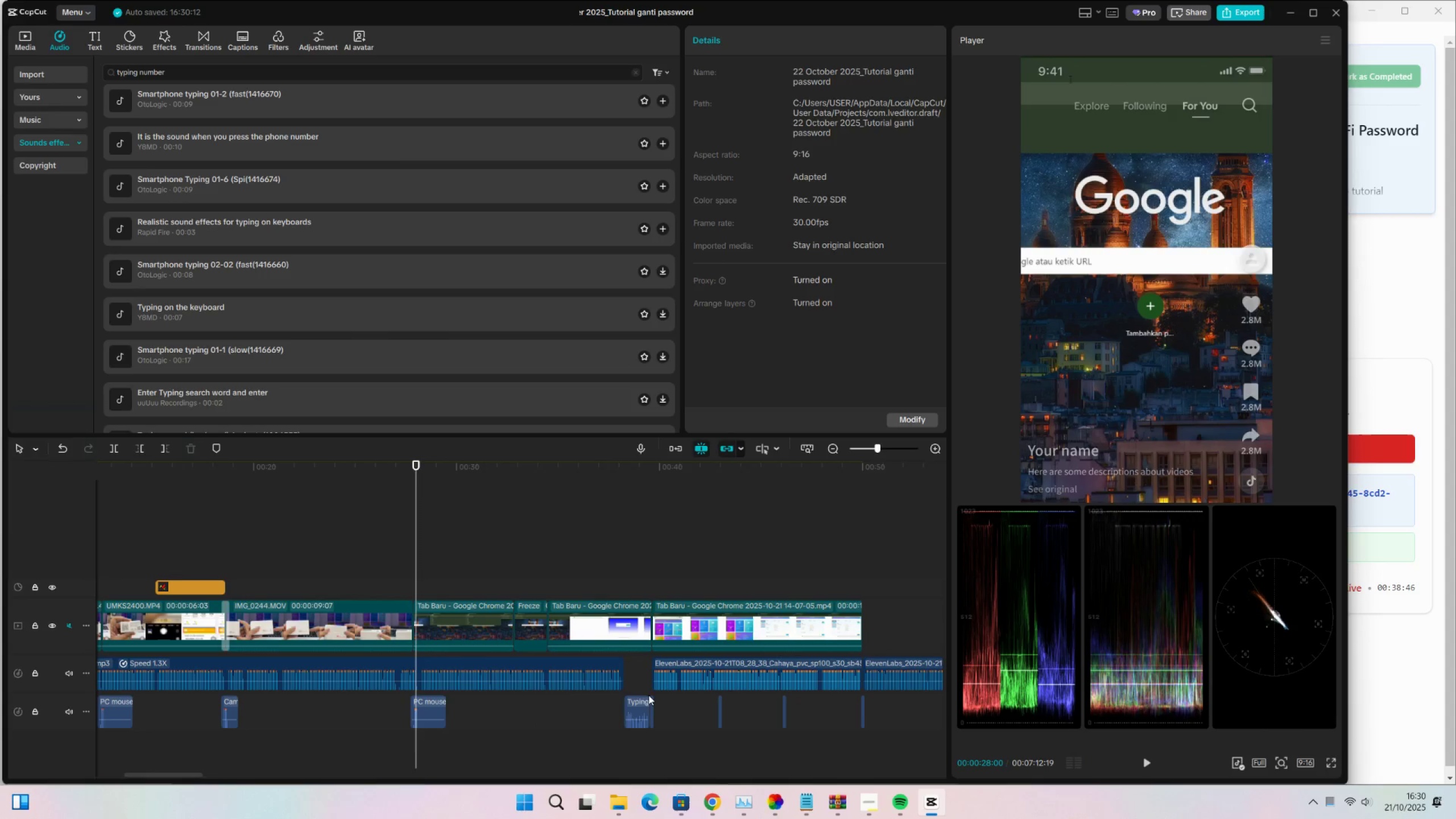 
left_click([645, 700])
 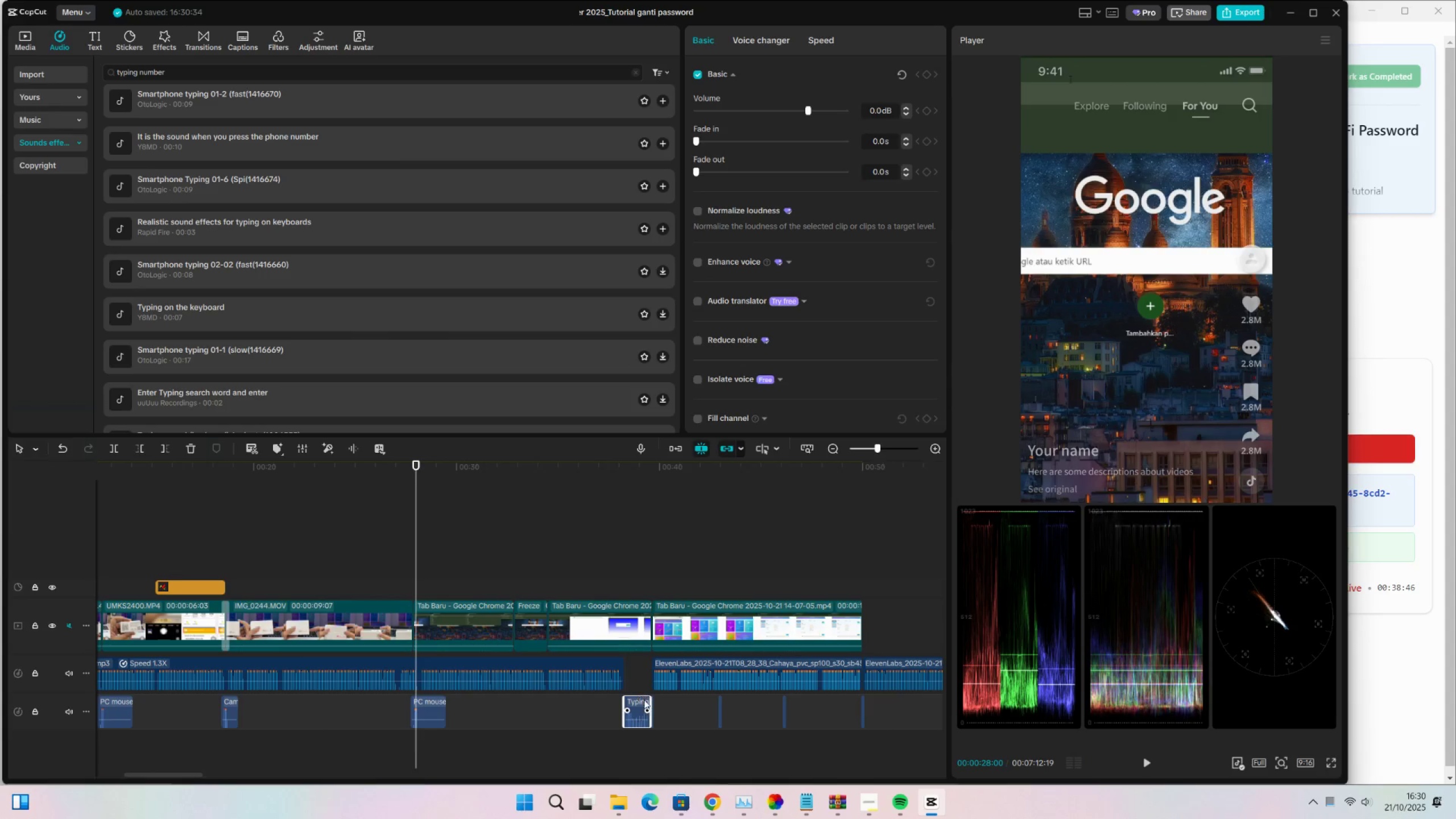 
key(Control+ControlLeft)
 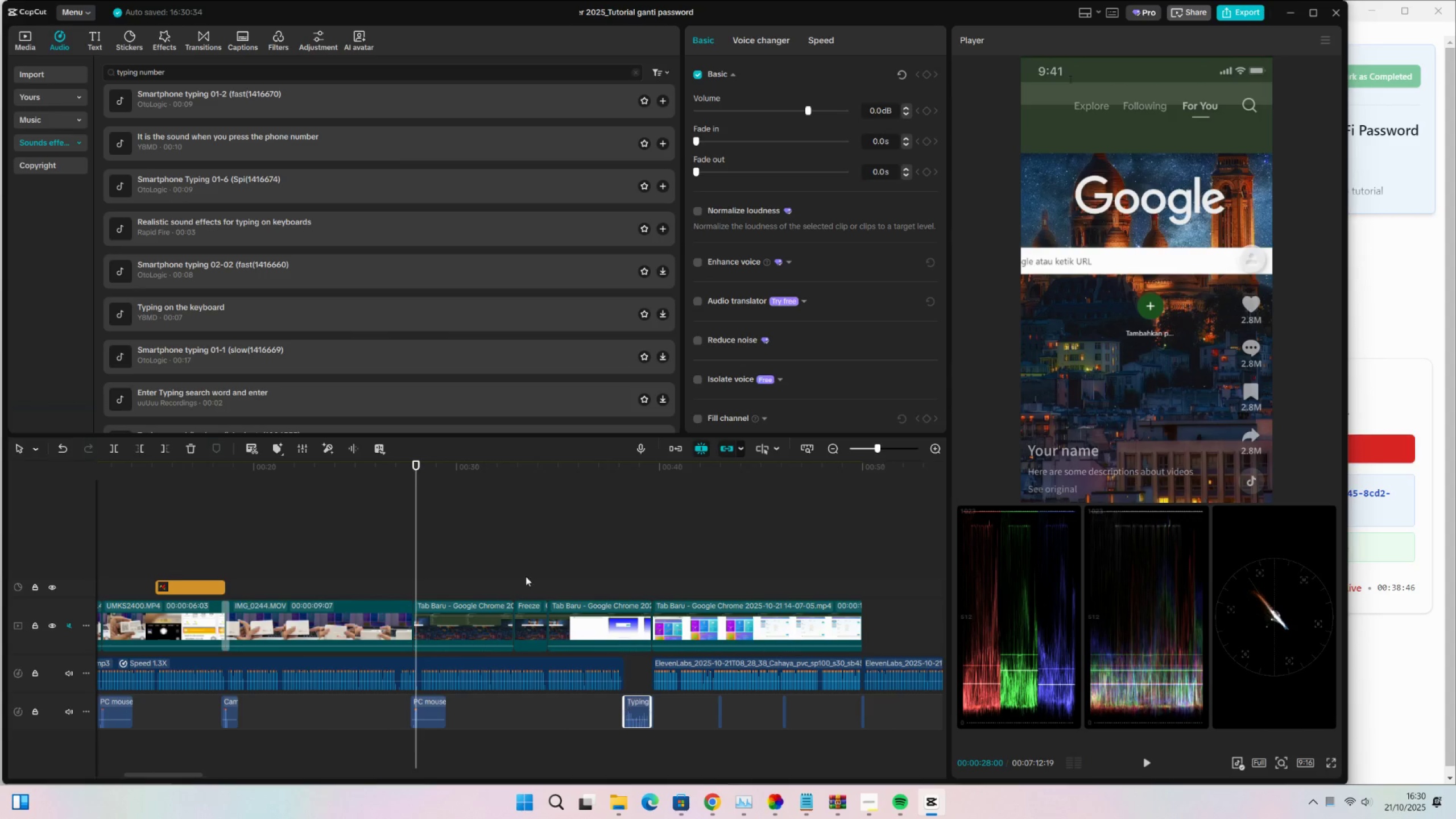 
key(Control+C)
 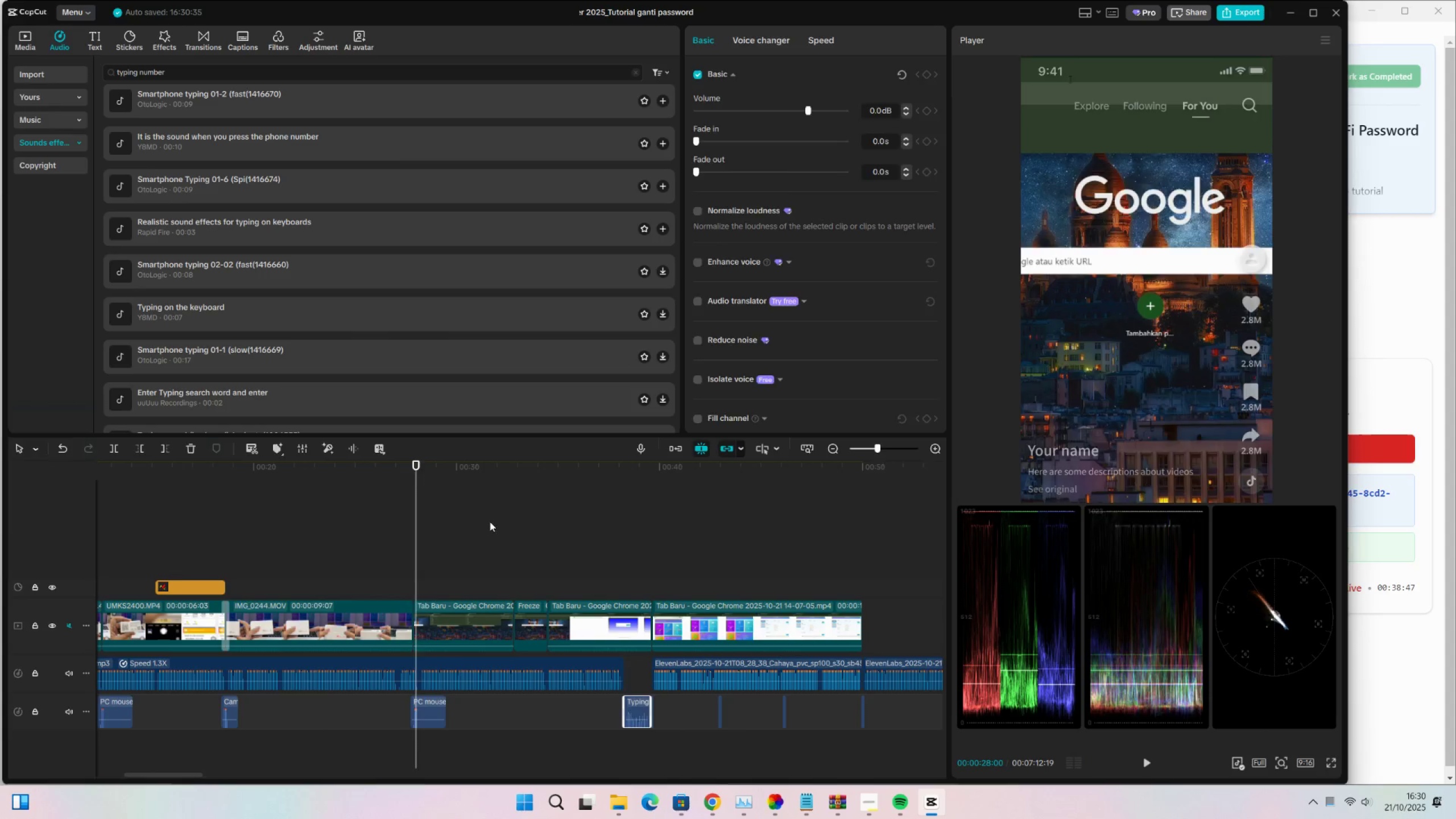 
left_click([490, 522])
 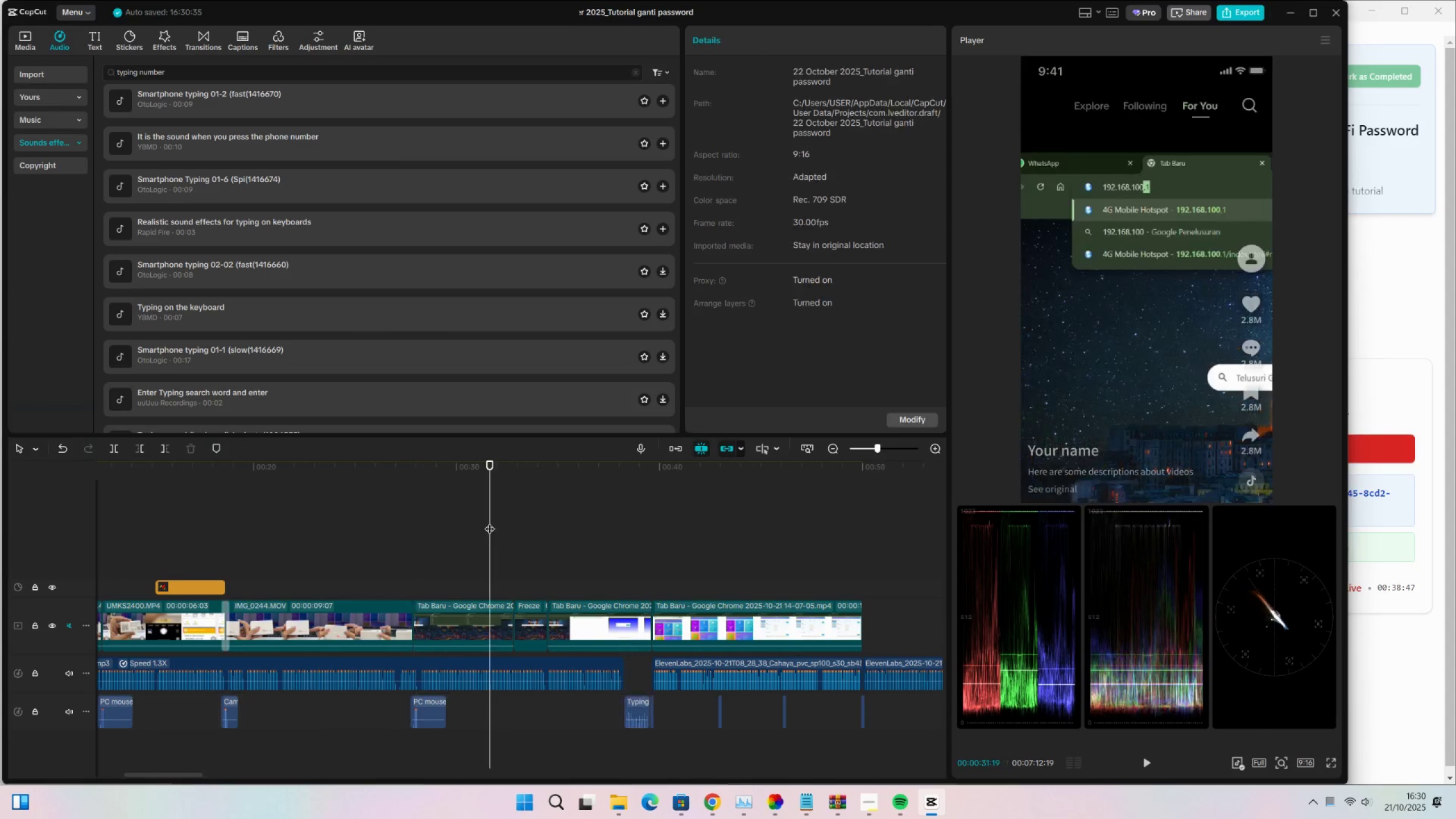 
key(Control+ControlLeft)
 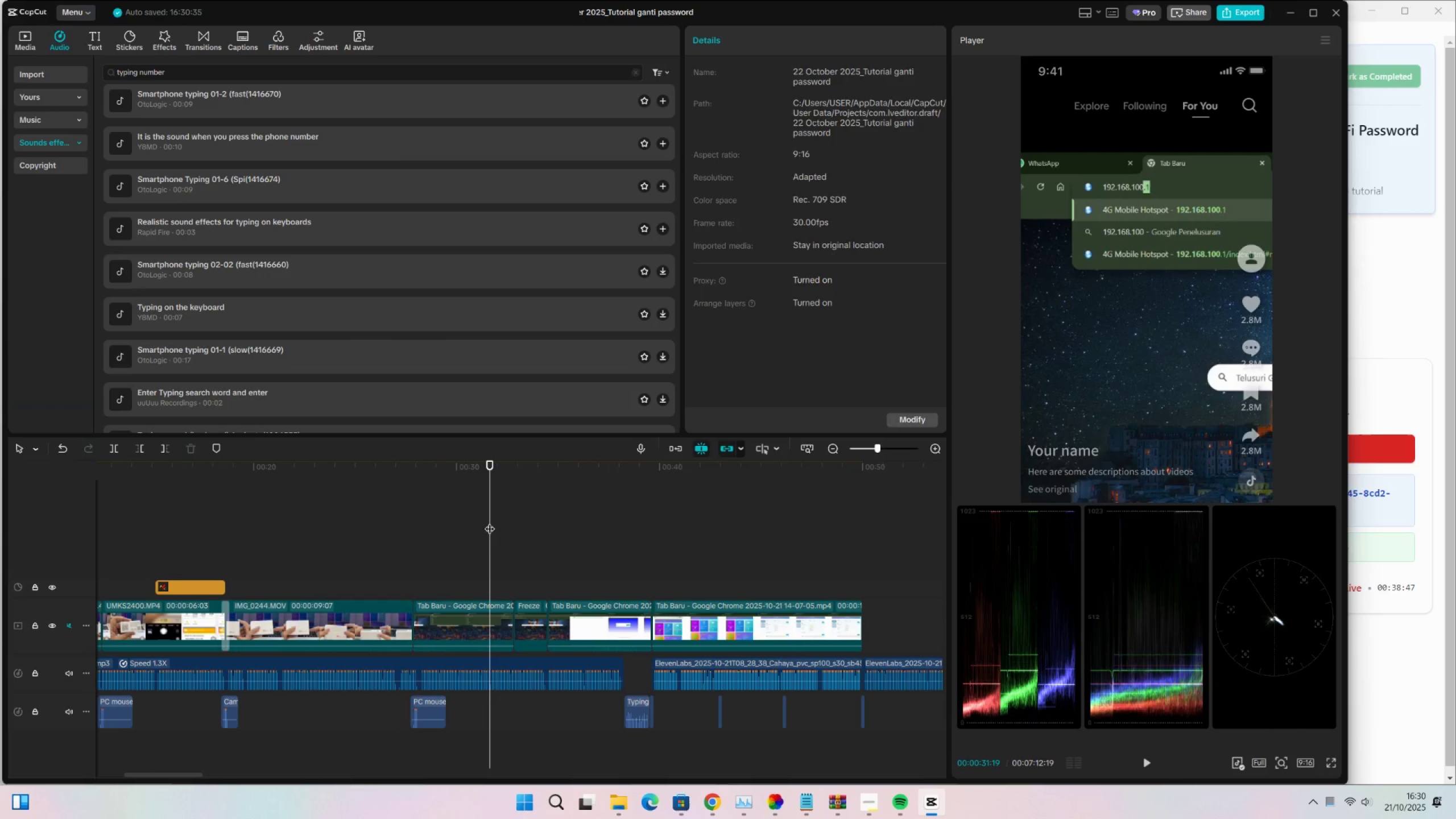 
key(Control+V)
 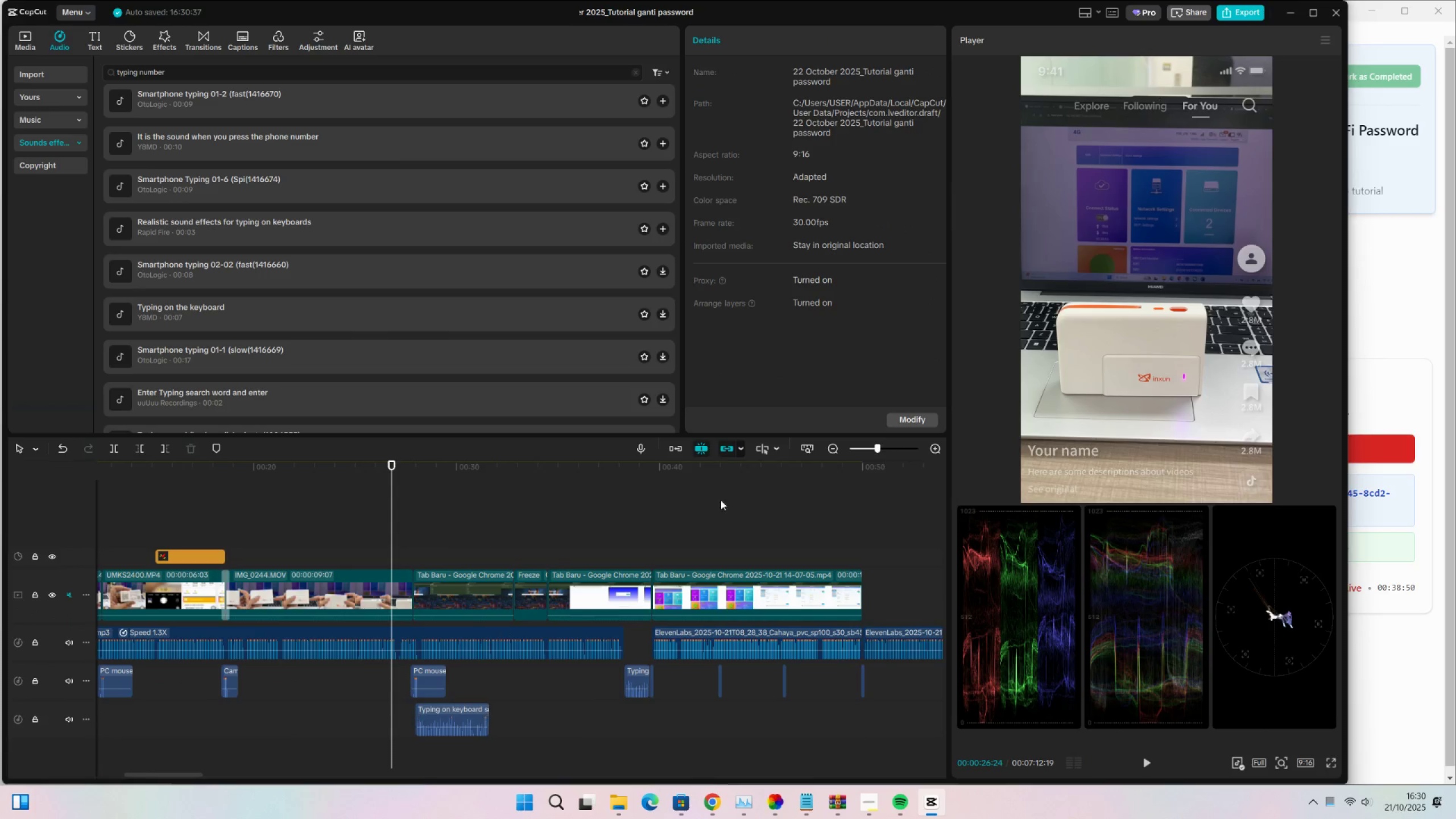 
double_click([936, 445])
 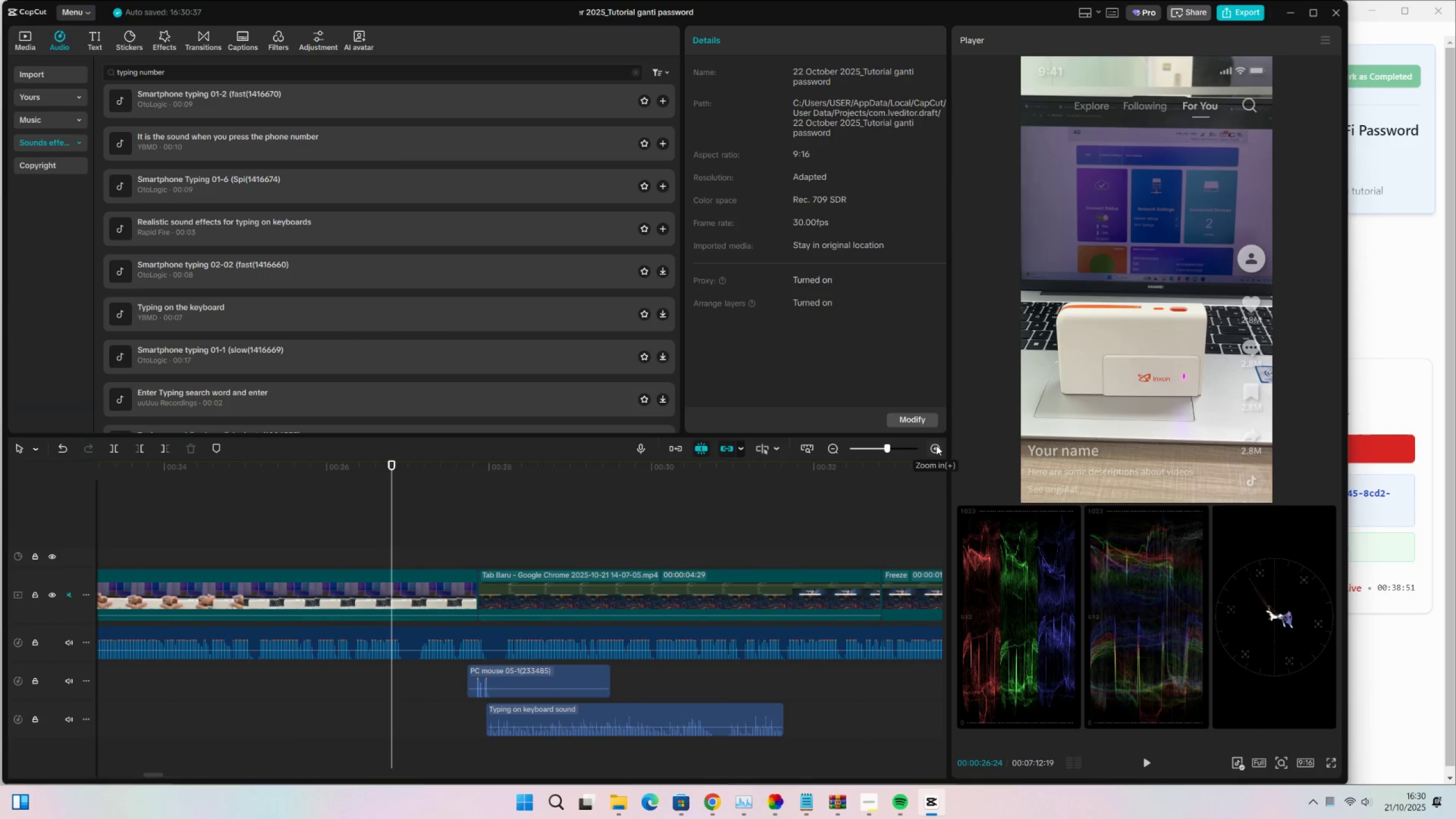 
key(Space)
 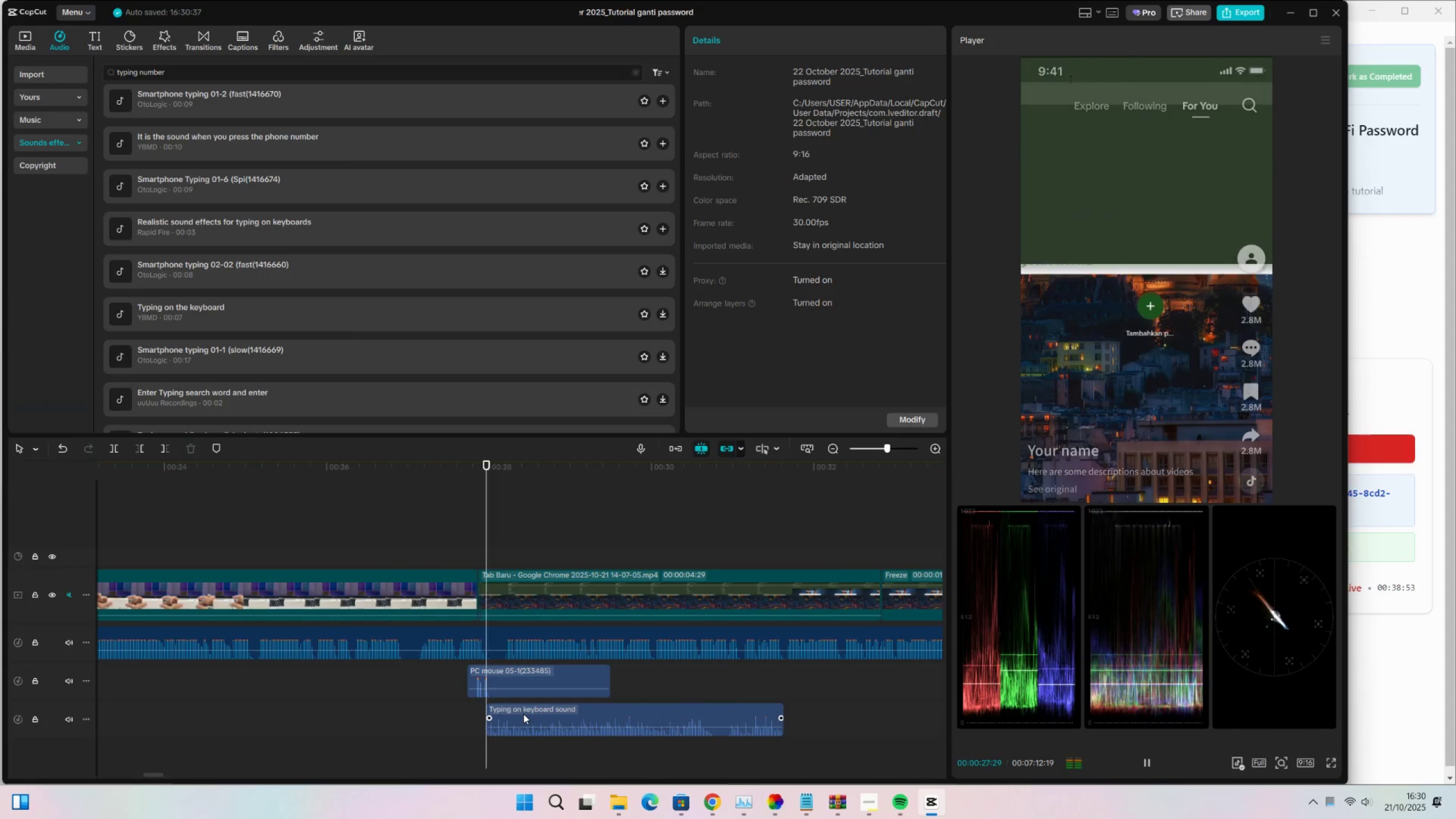 
key(Space)
 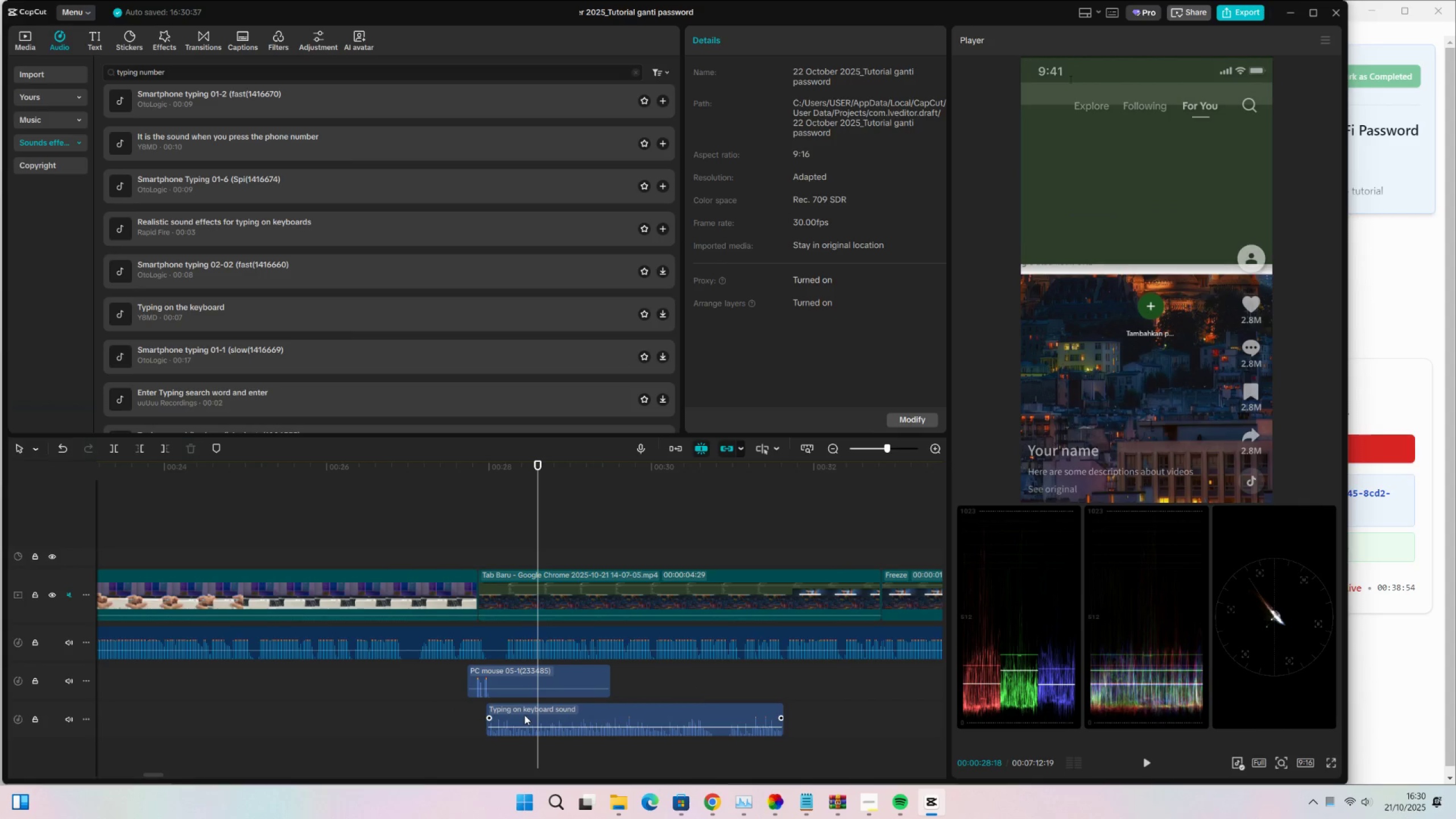 
key(Space)
 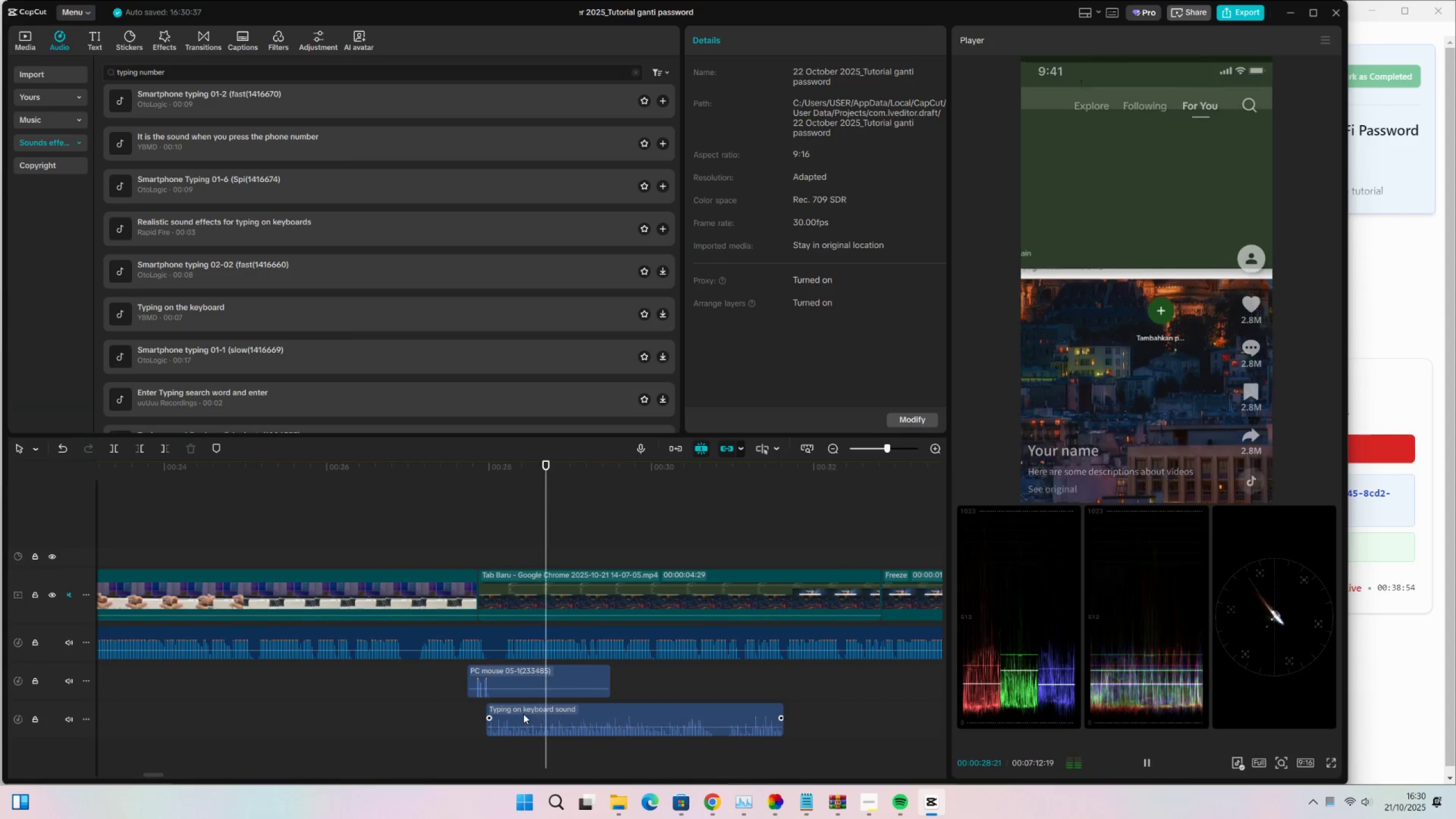 
key(Space)
 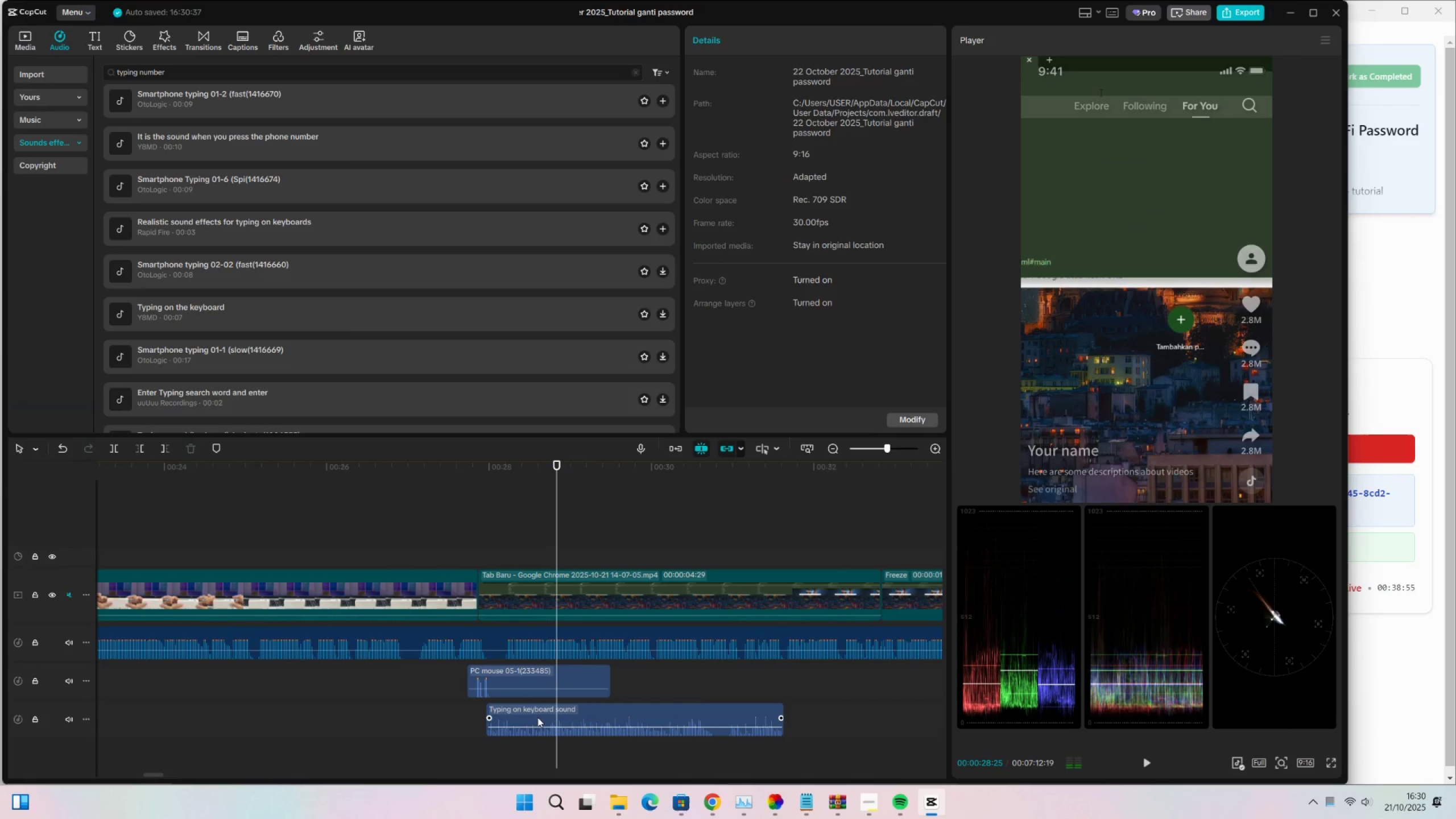 
key(C)
 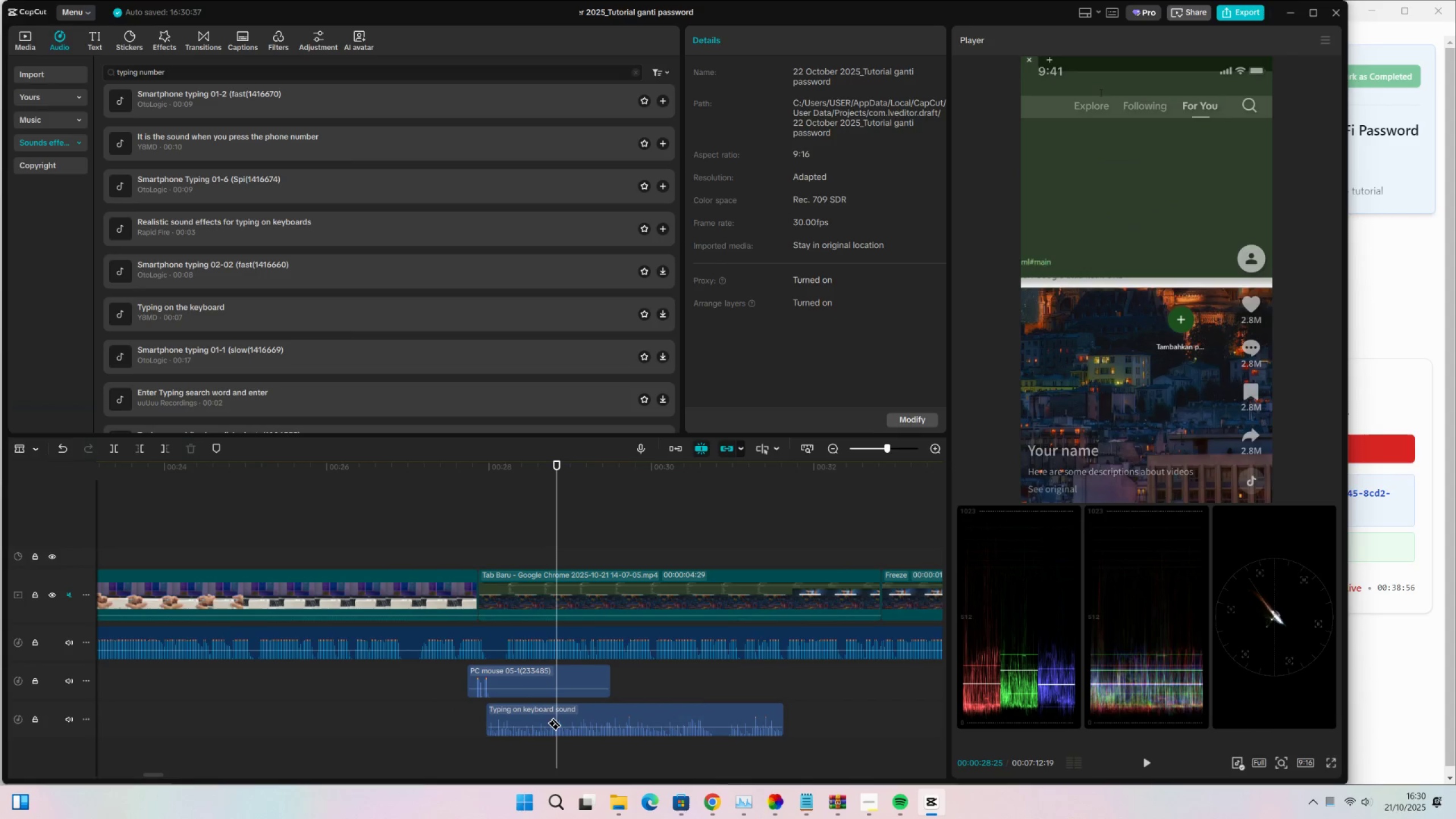 
left_click([555, 717])
 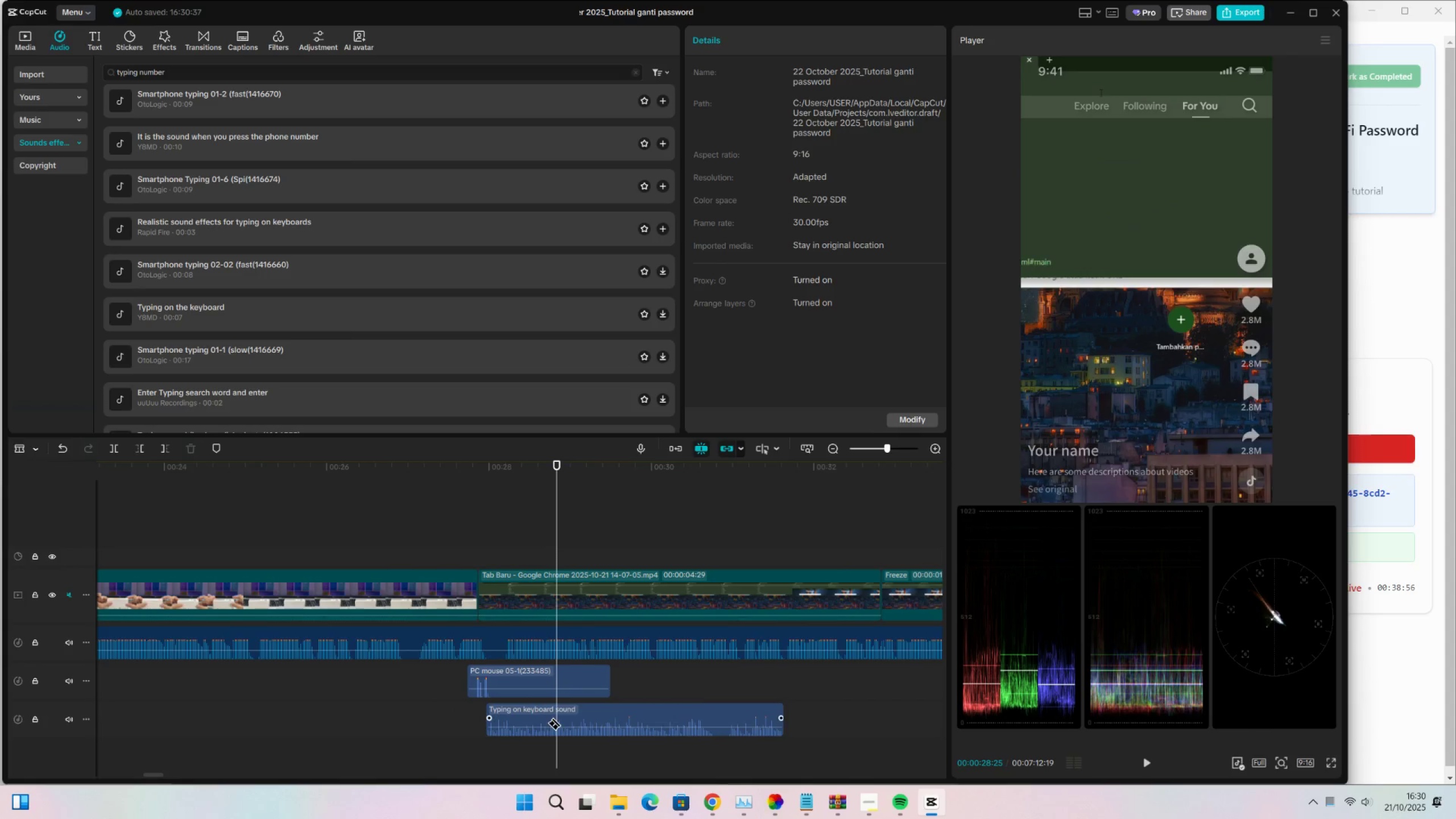 
key(V)
 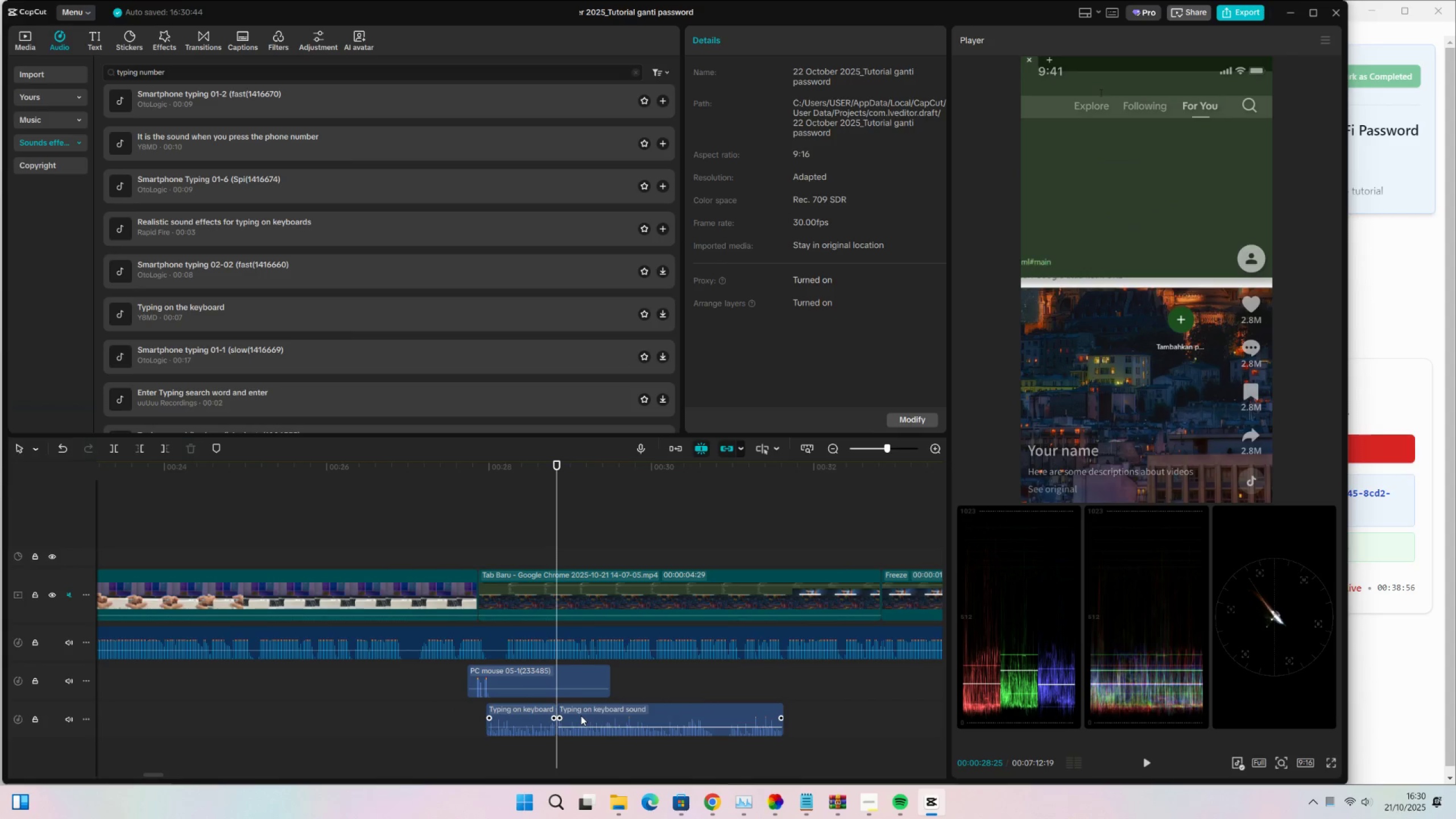 
left_click([581, 715])
 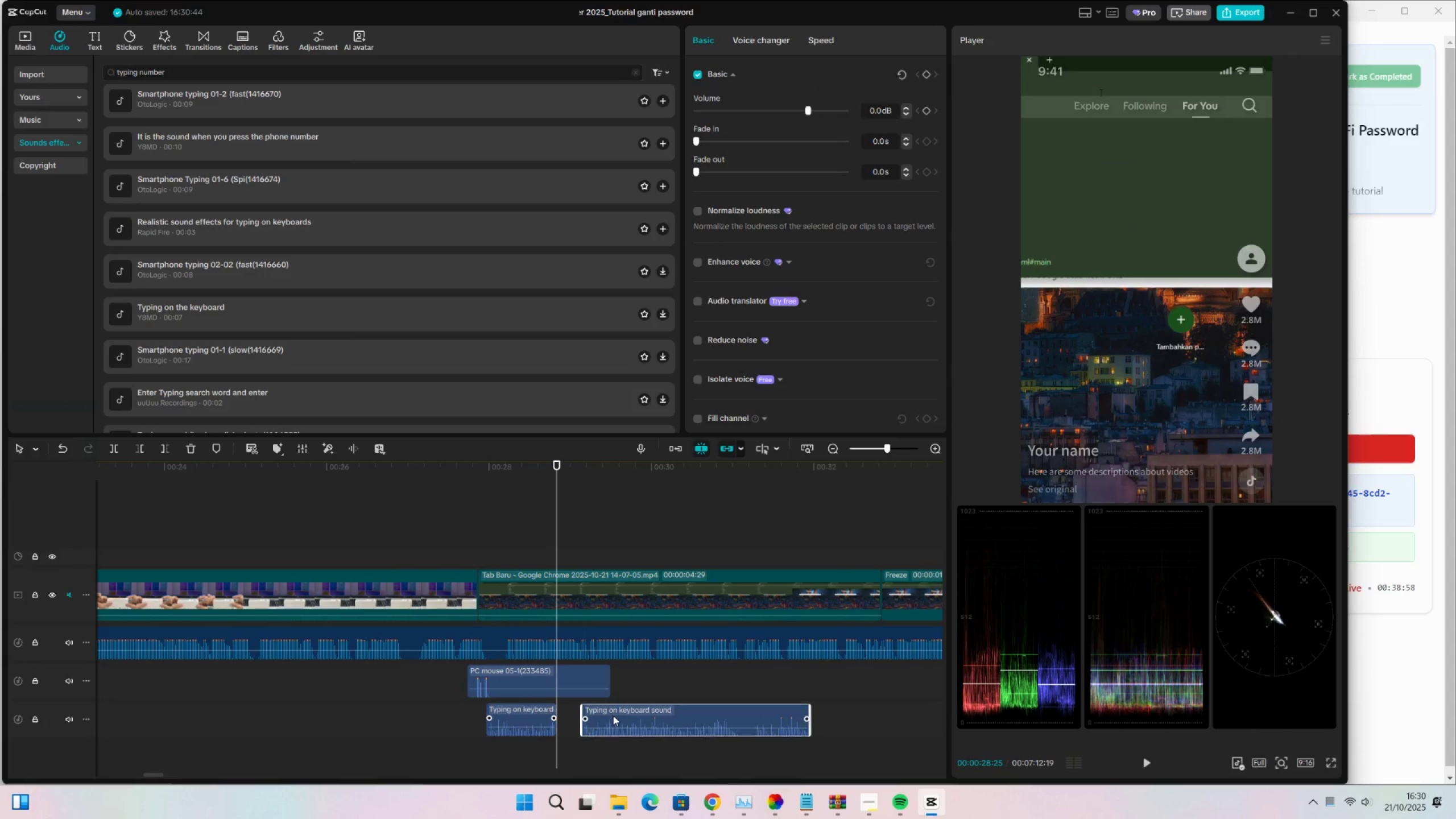 
key(Space)
 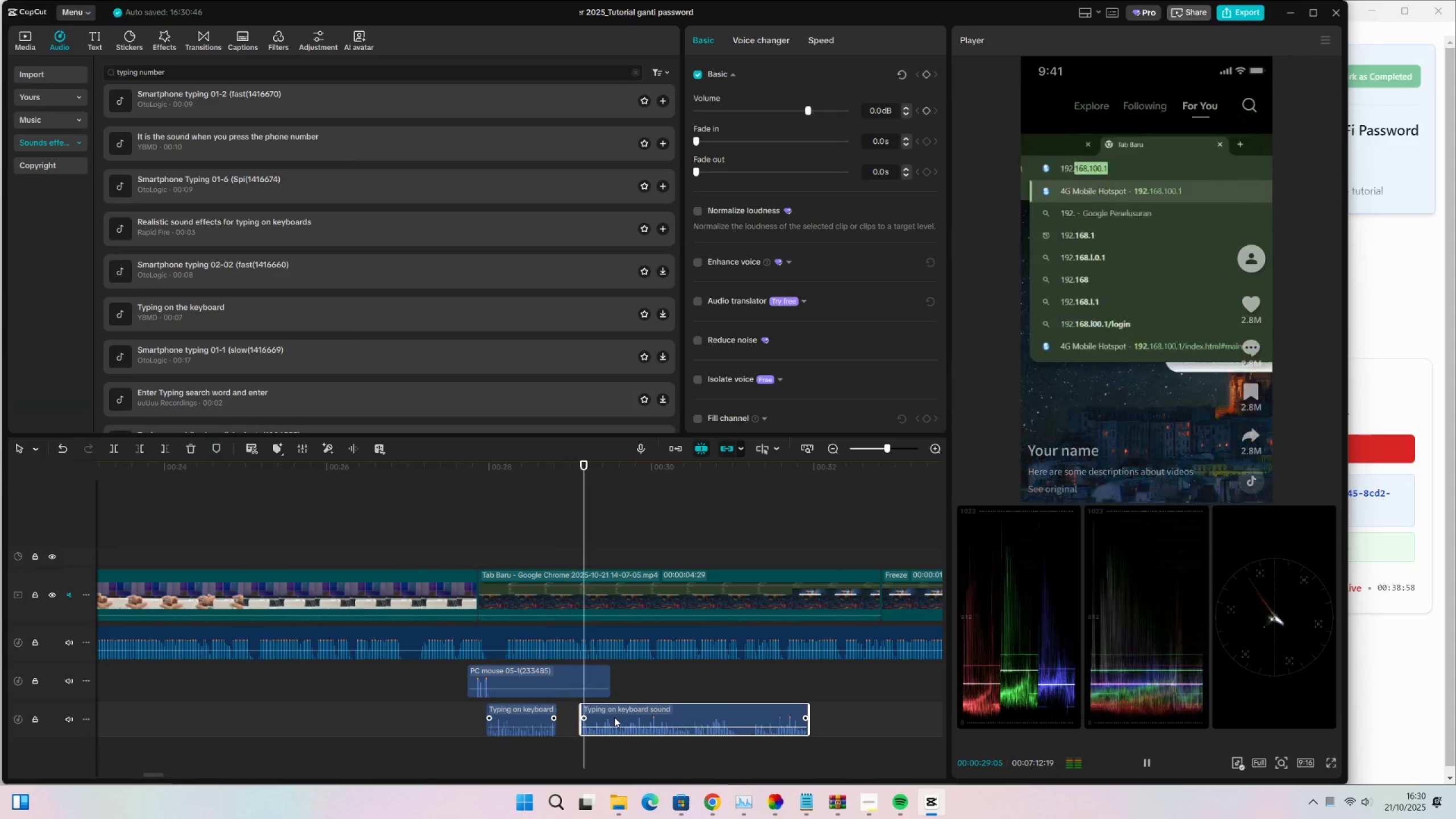 
key(Space)
 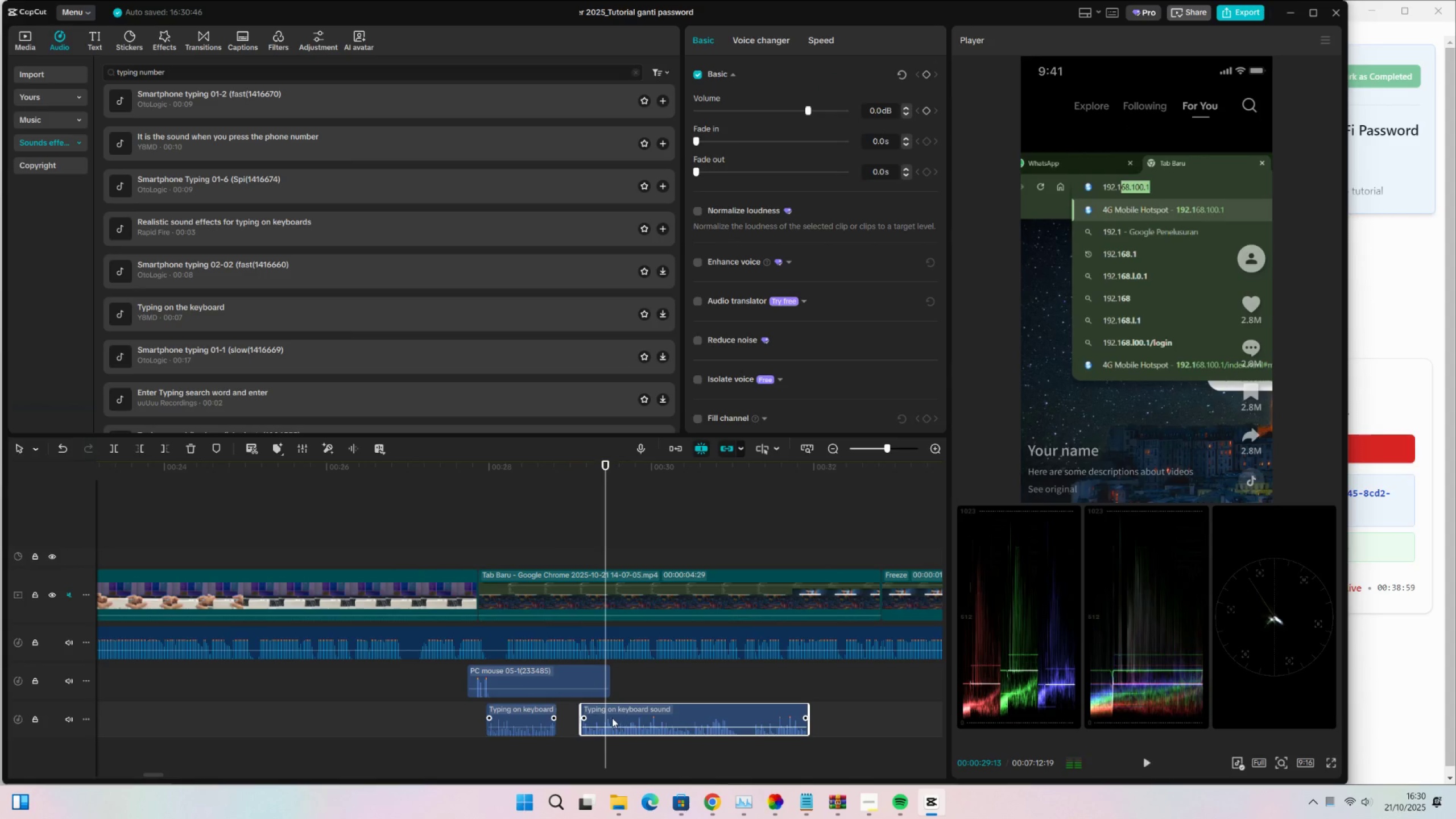 
key(C)
 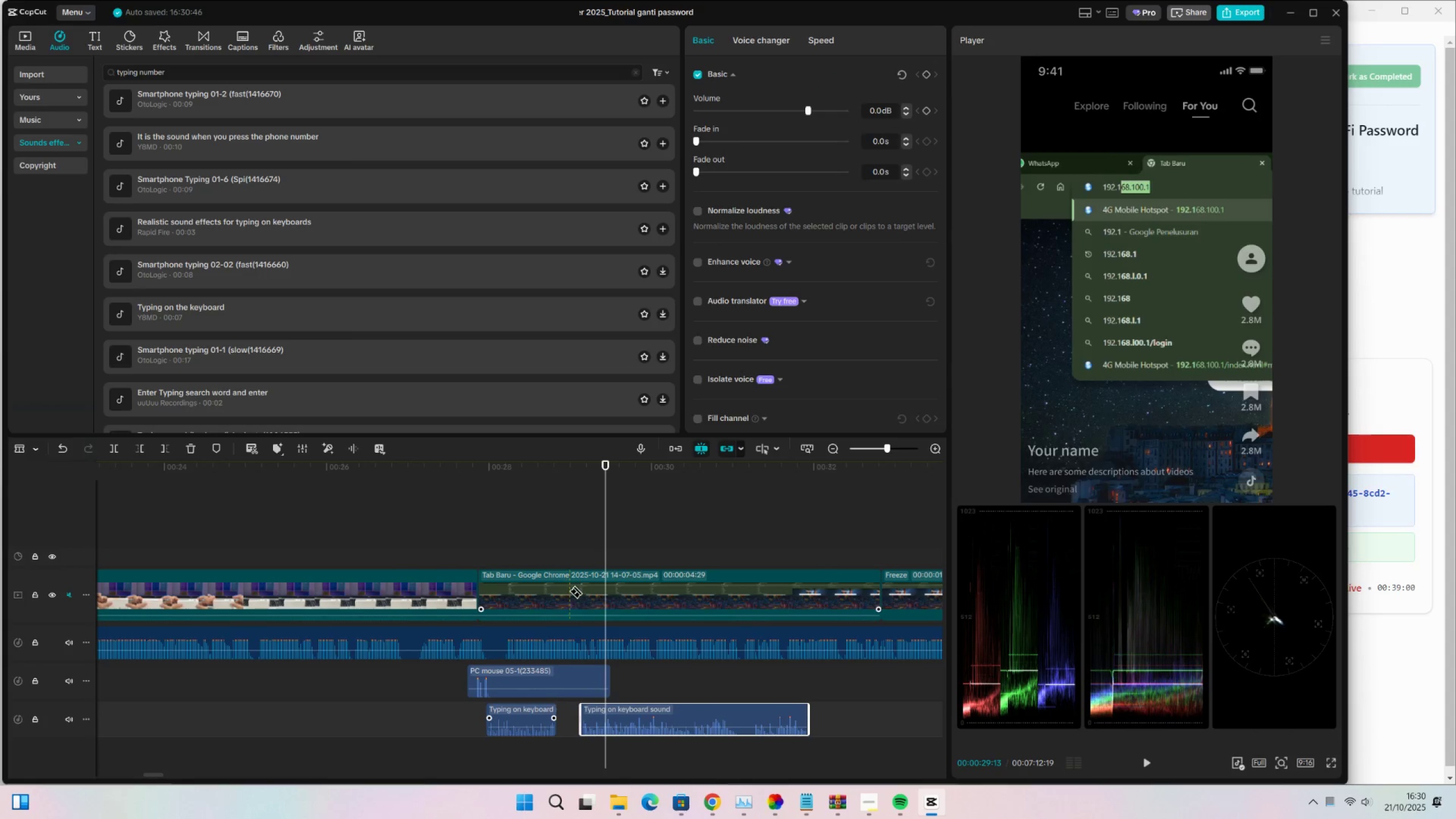 
key(Space)
 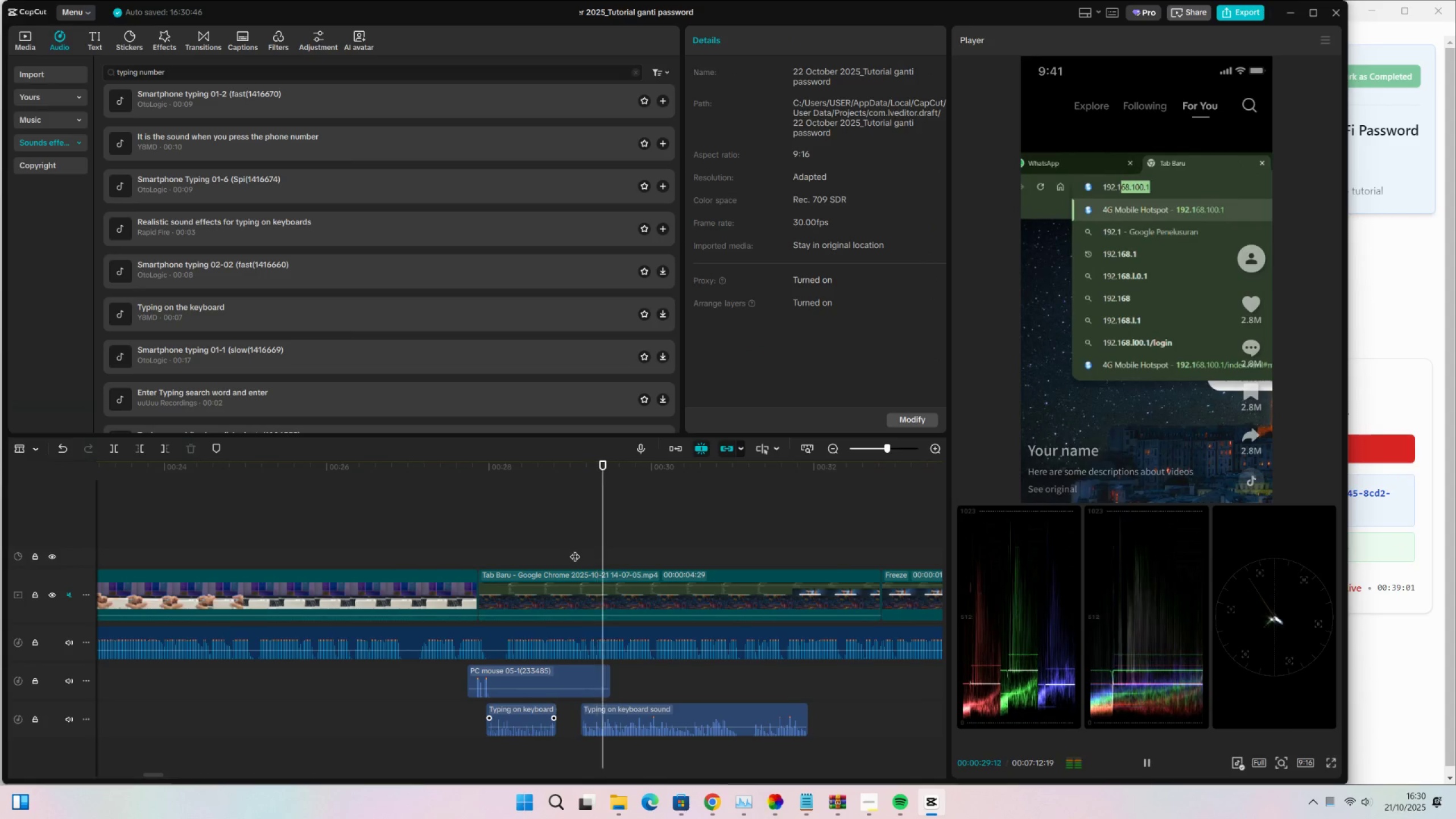 
key(Space)
 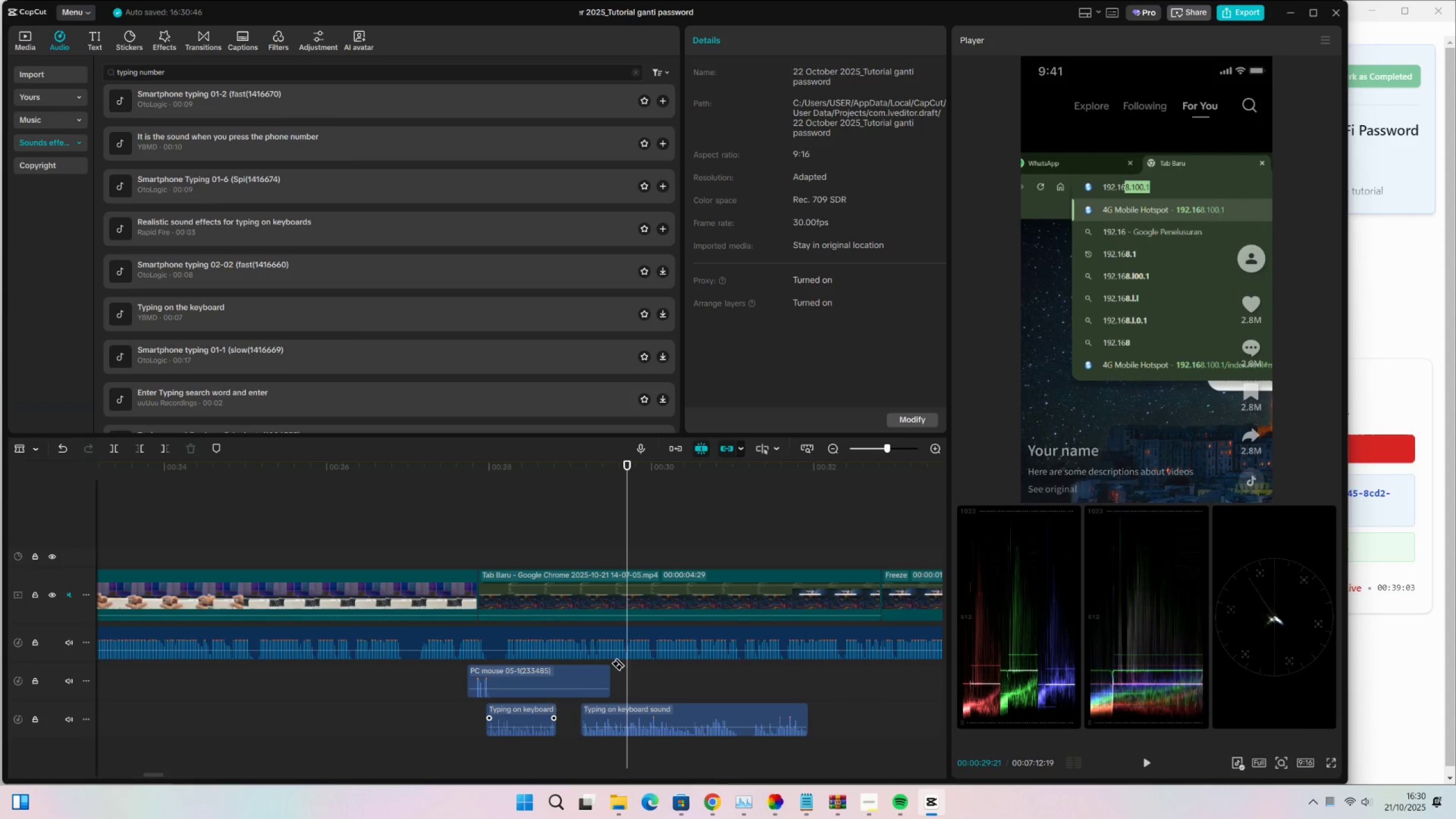 
key(Space)
 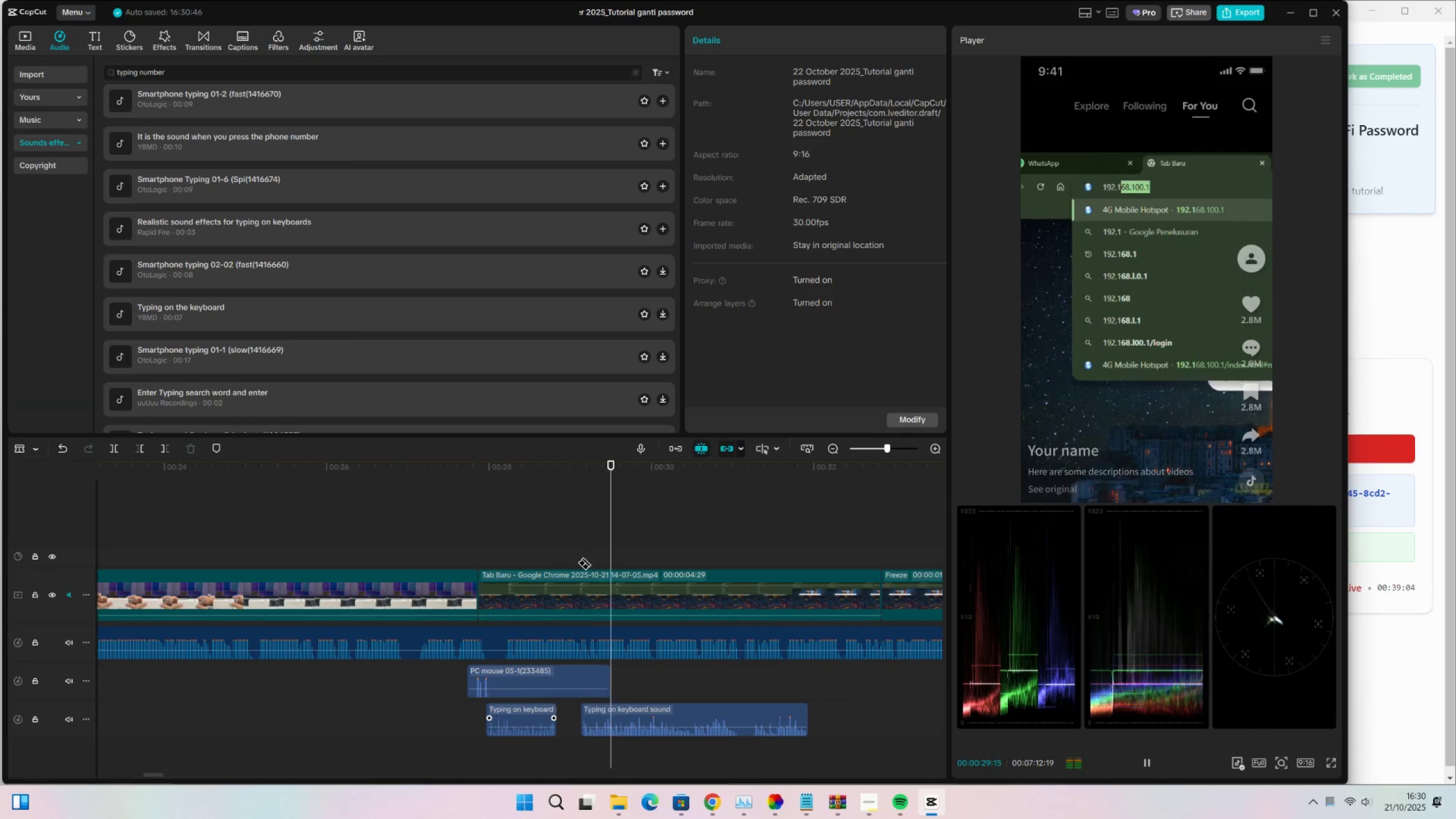 
key(Space)
 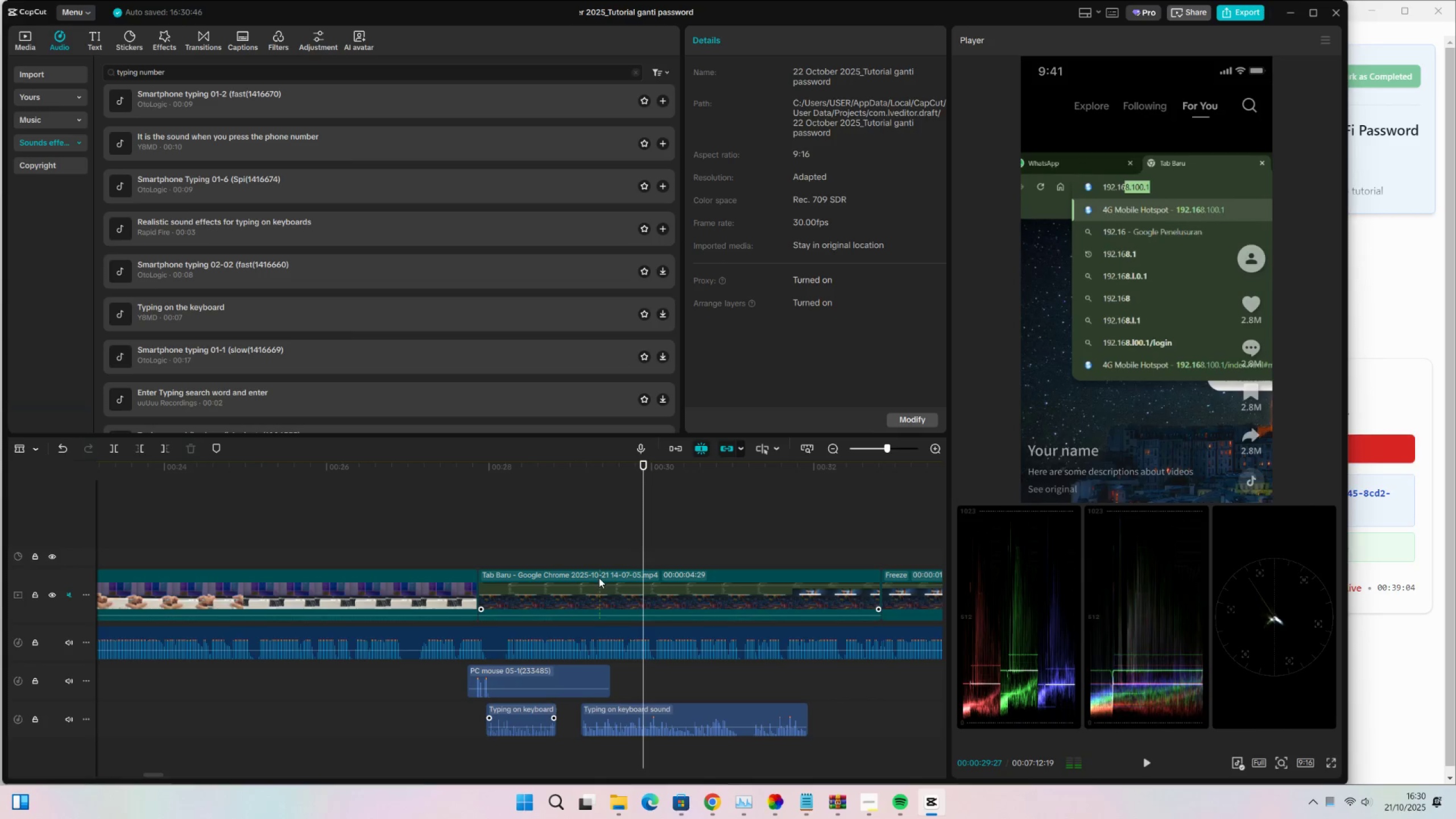 
key(Space)
 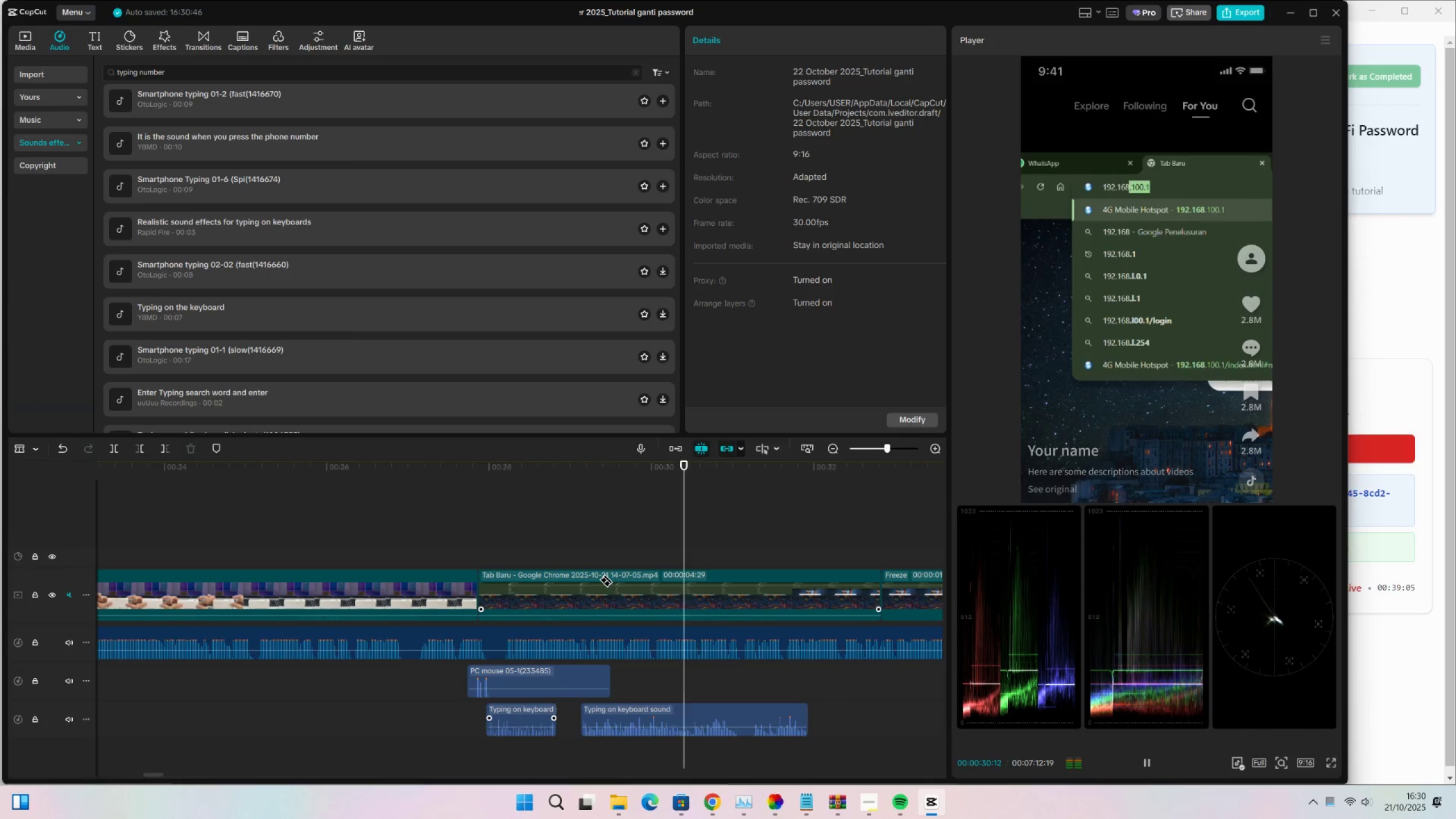 
key(Space)
 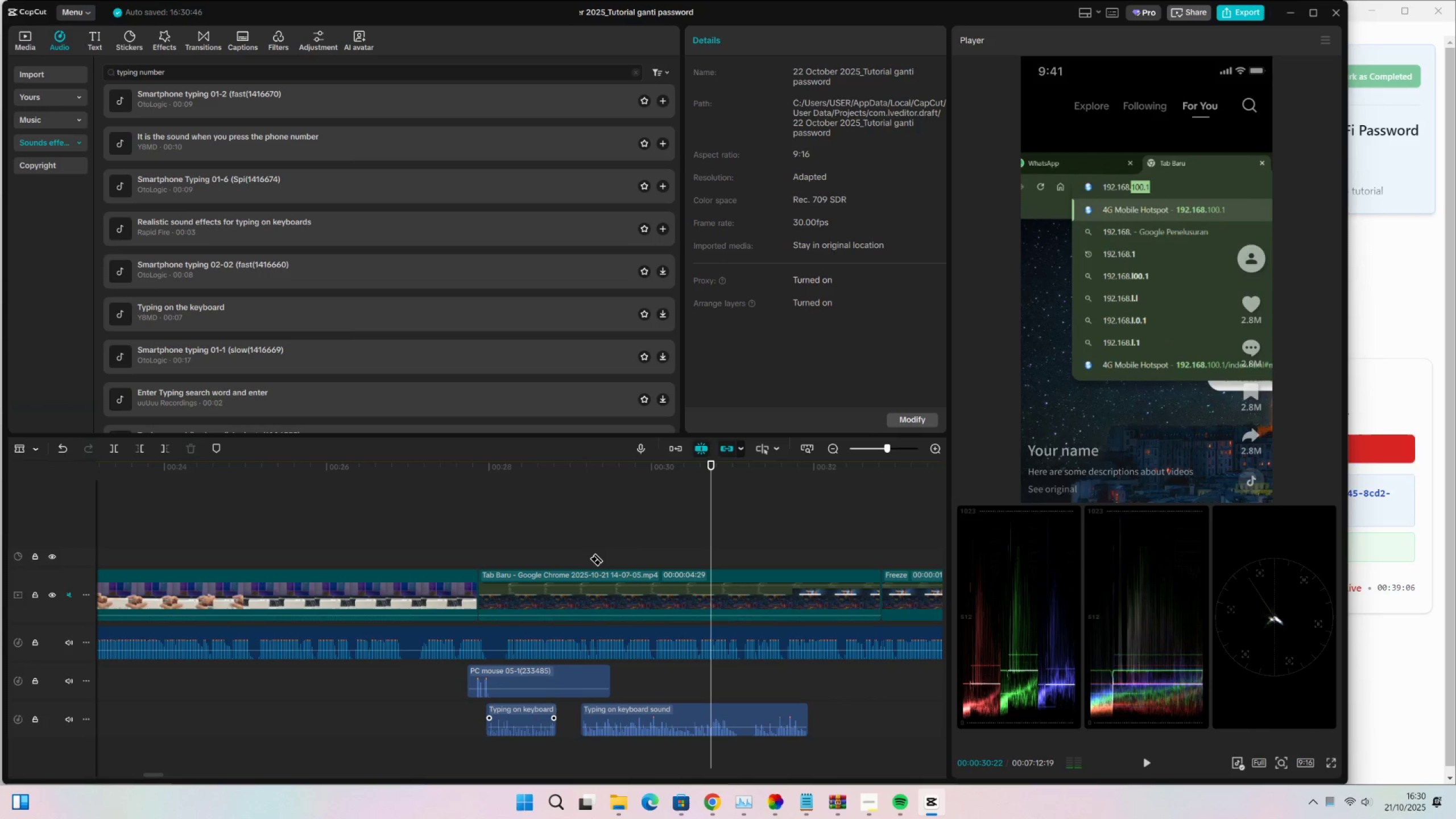 
left_click([589, 558])
 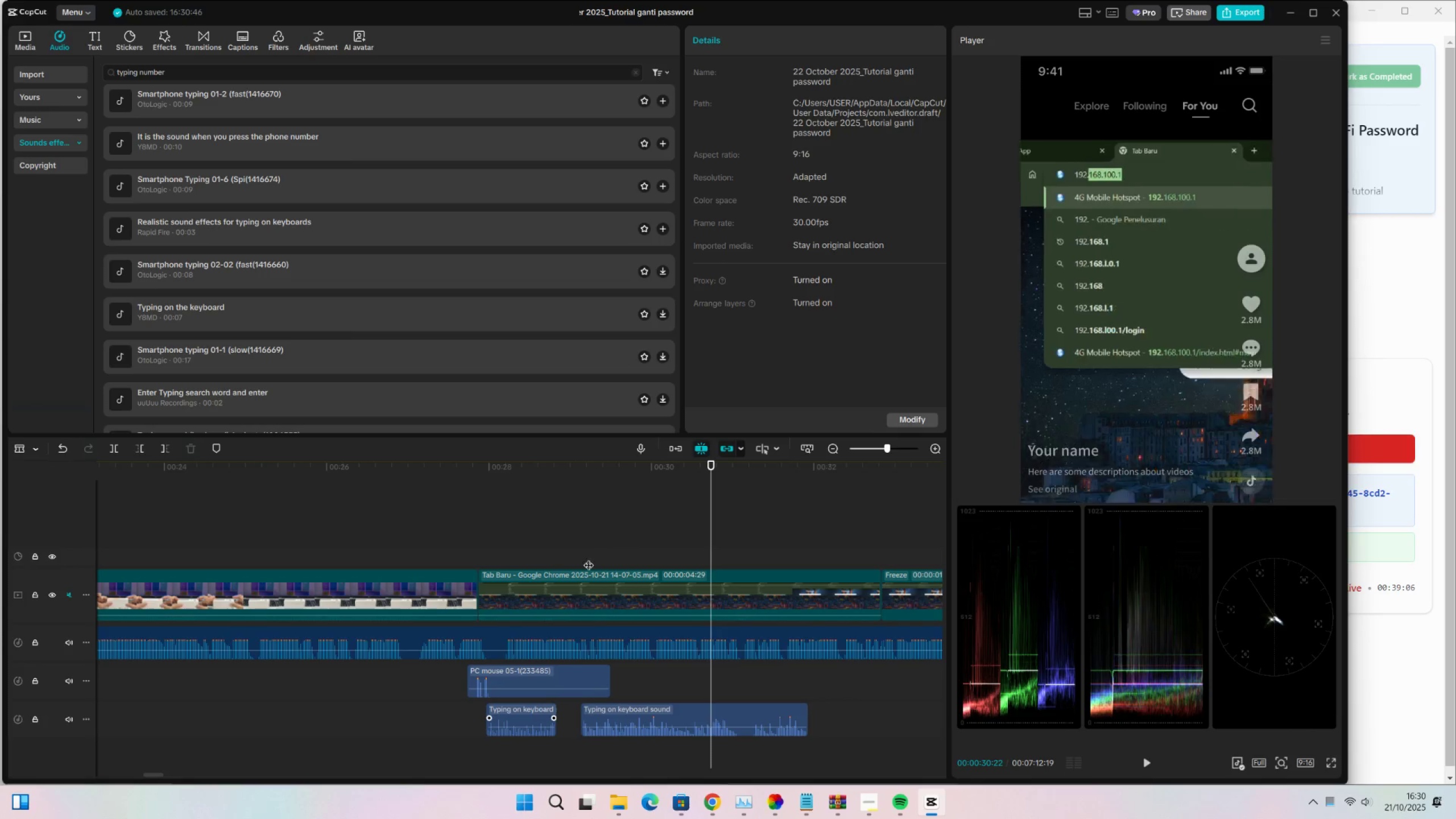 
key(Space)
 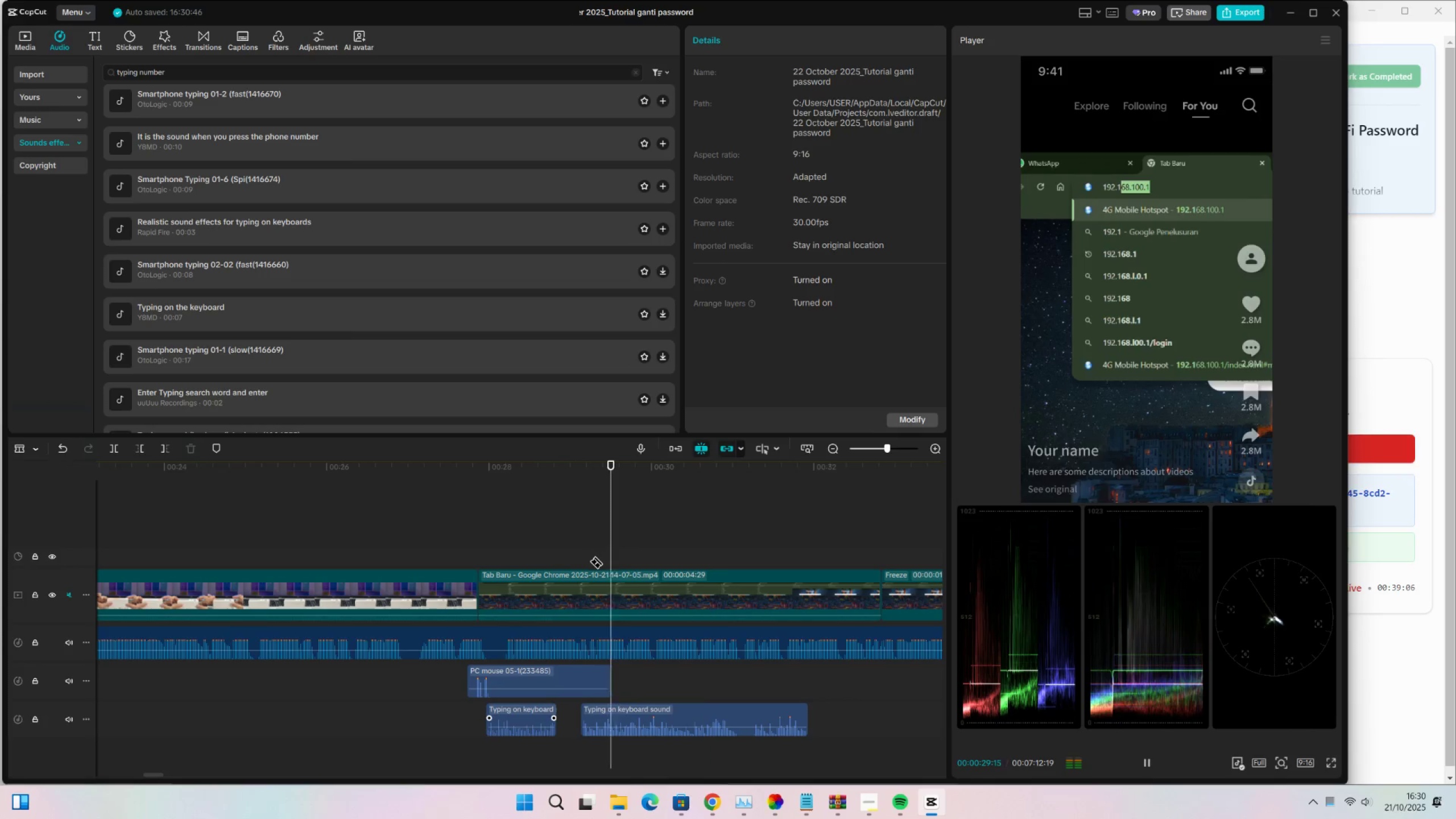 
key(Space)
 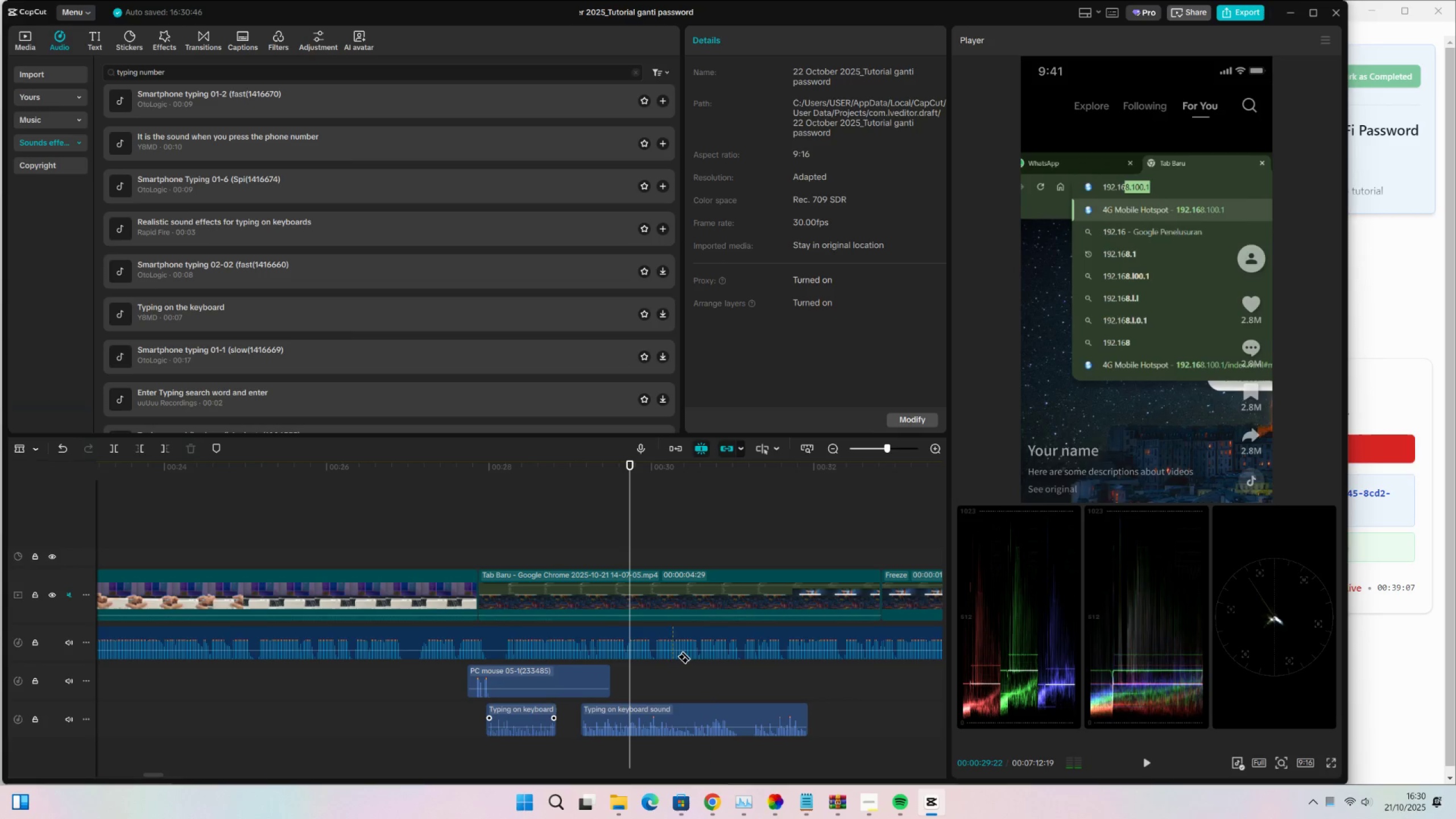 
key(V)
 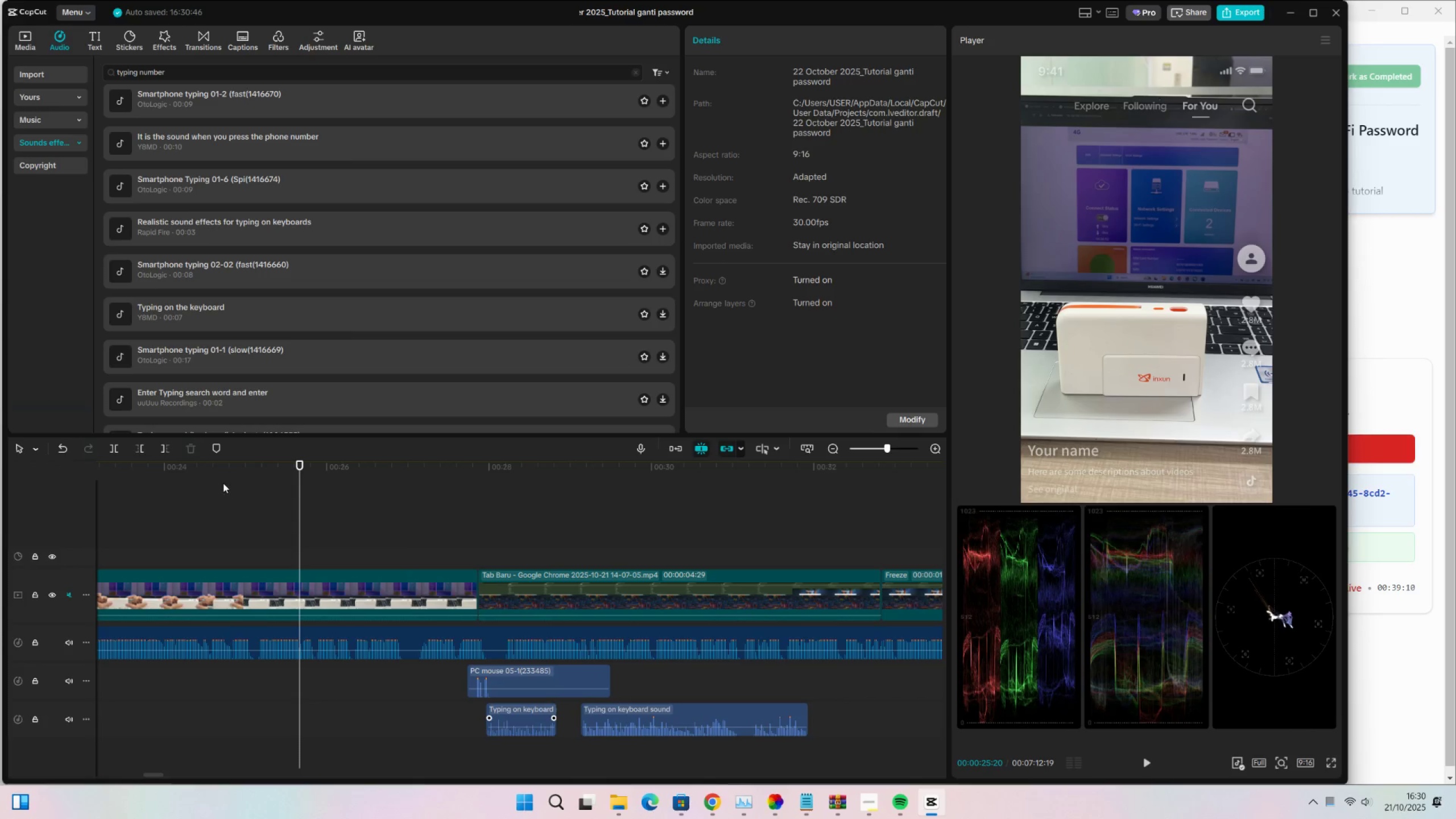 
left_click([176, 471])
 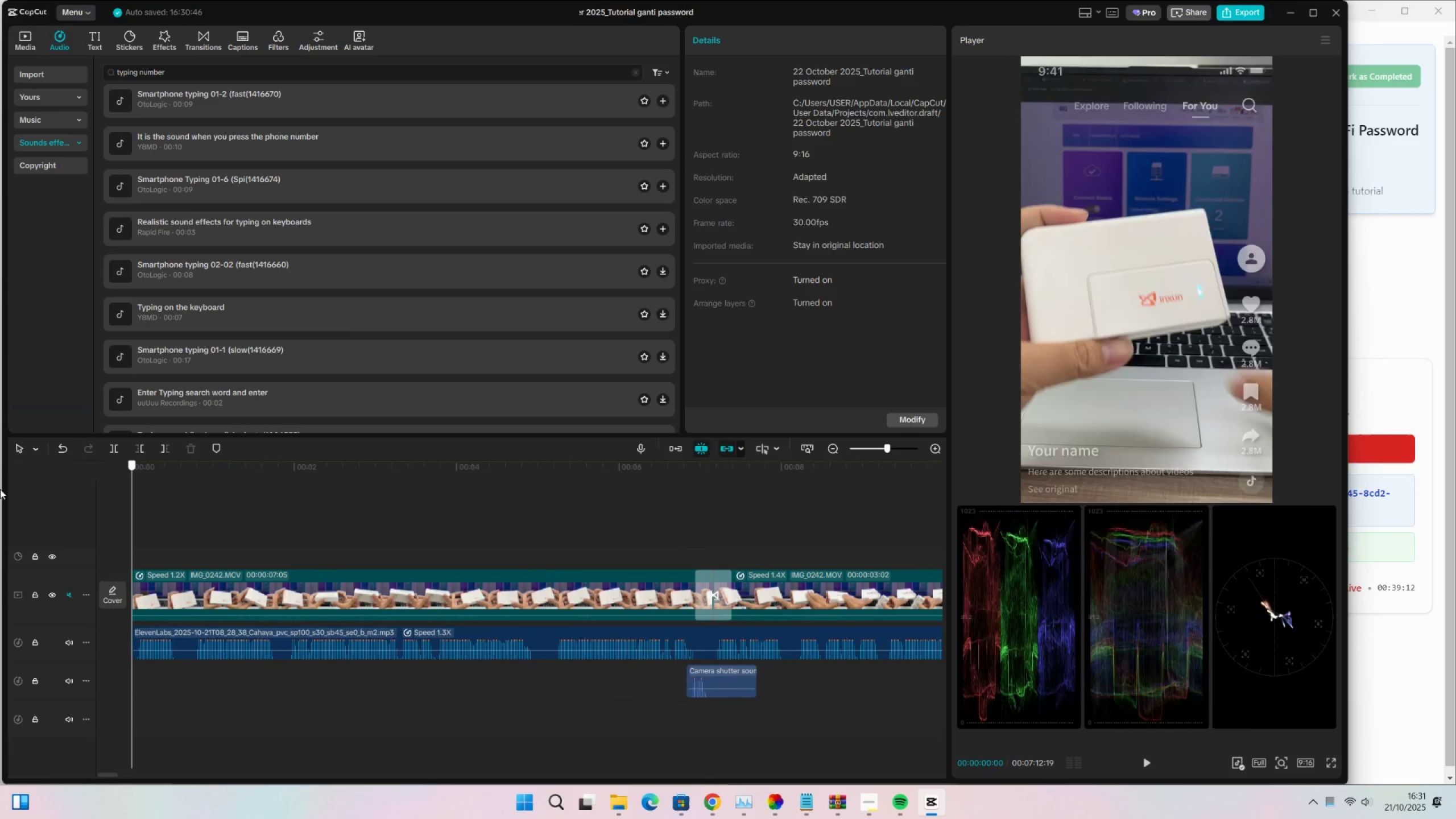 
key(Control+ControlLeft)
 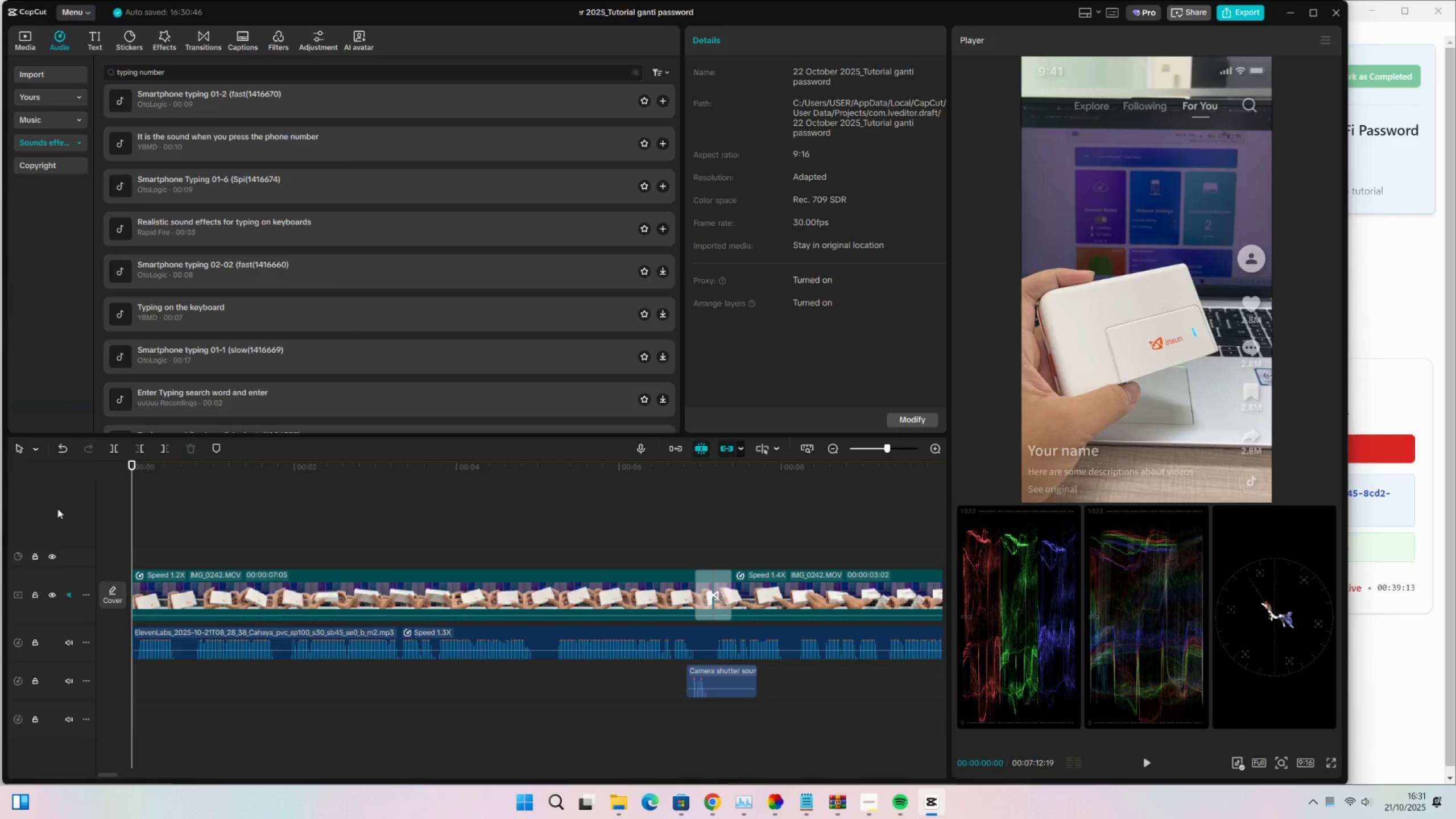 
key(Control+S)
 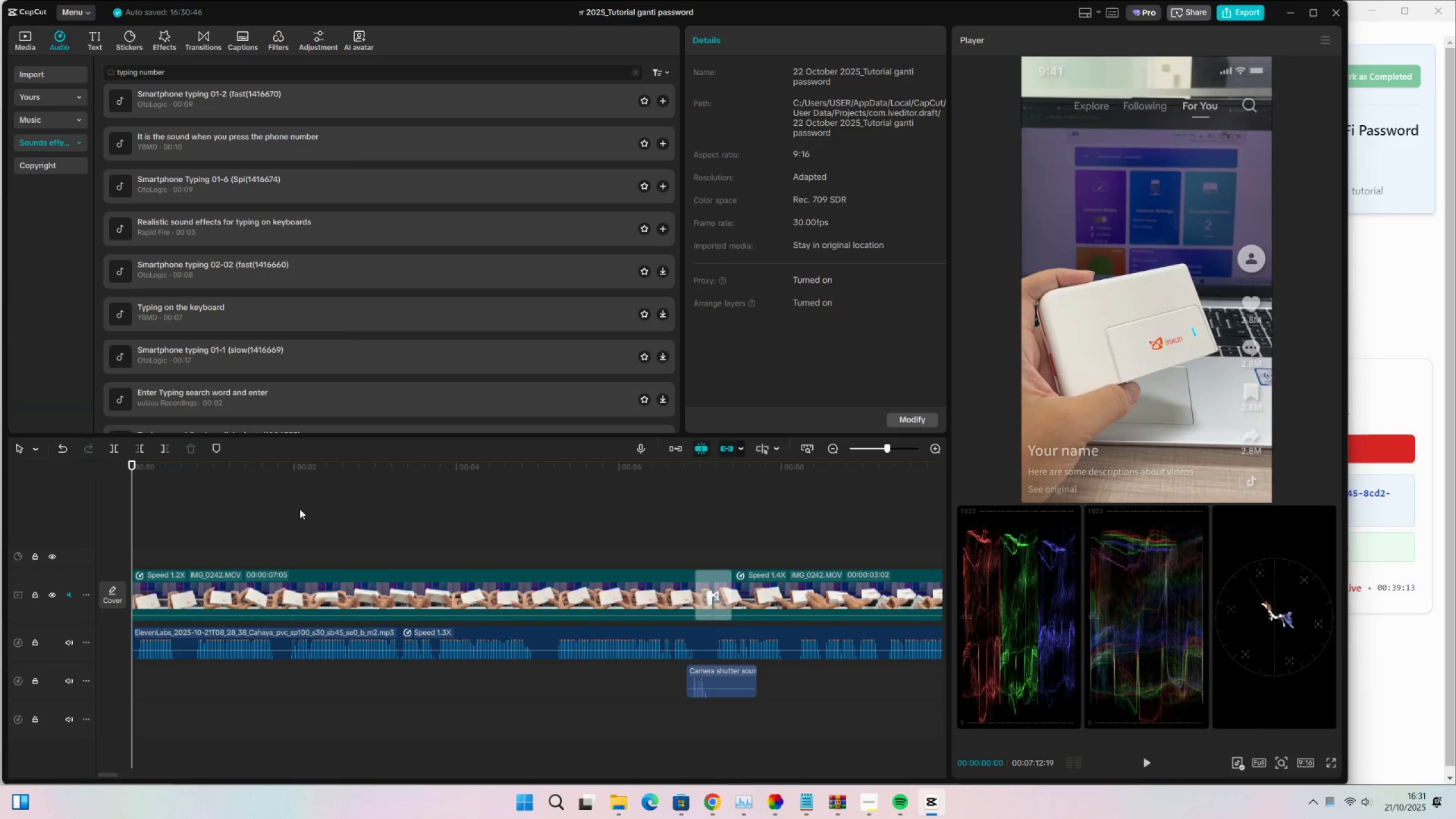 
key(Space)
 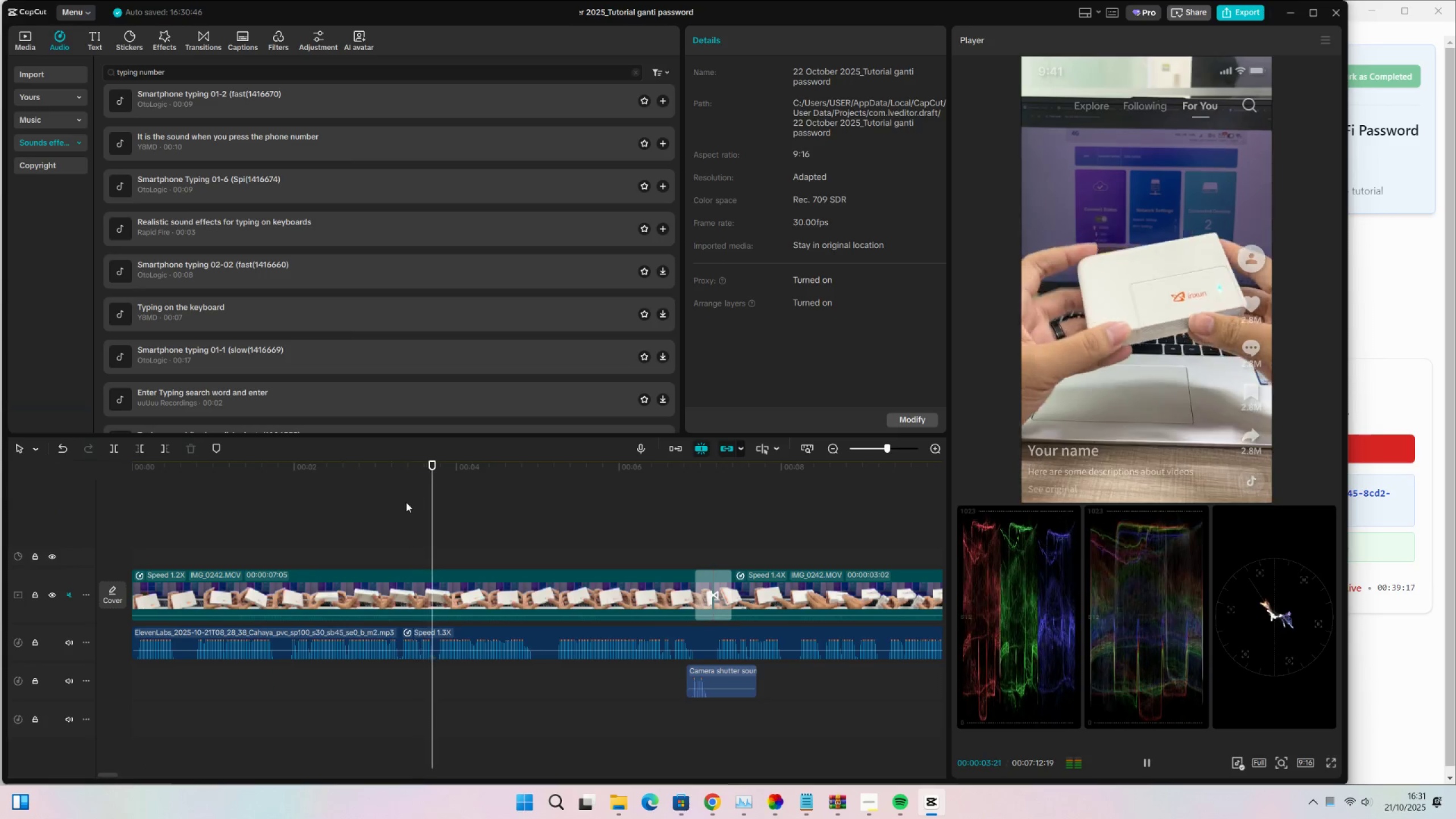 
wait(5.09)
 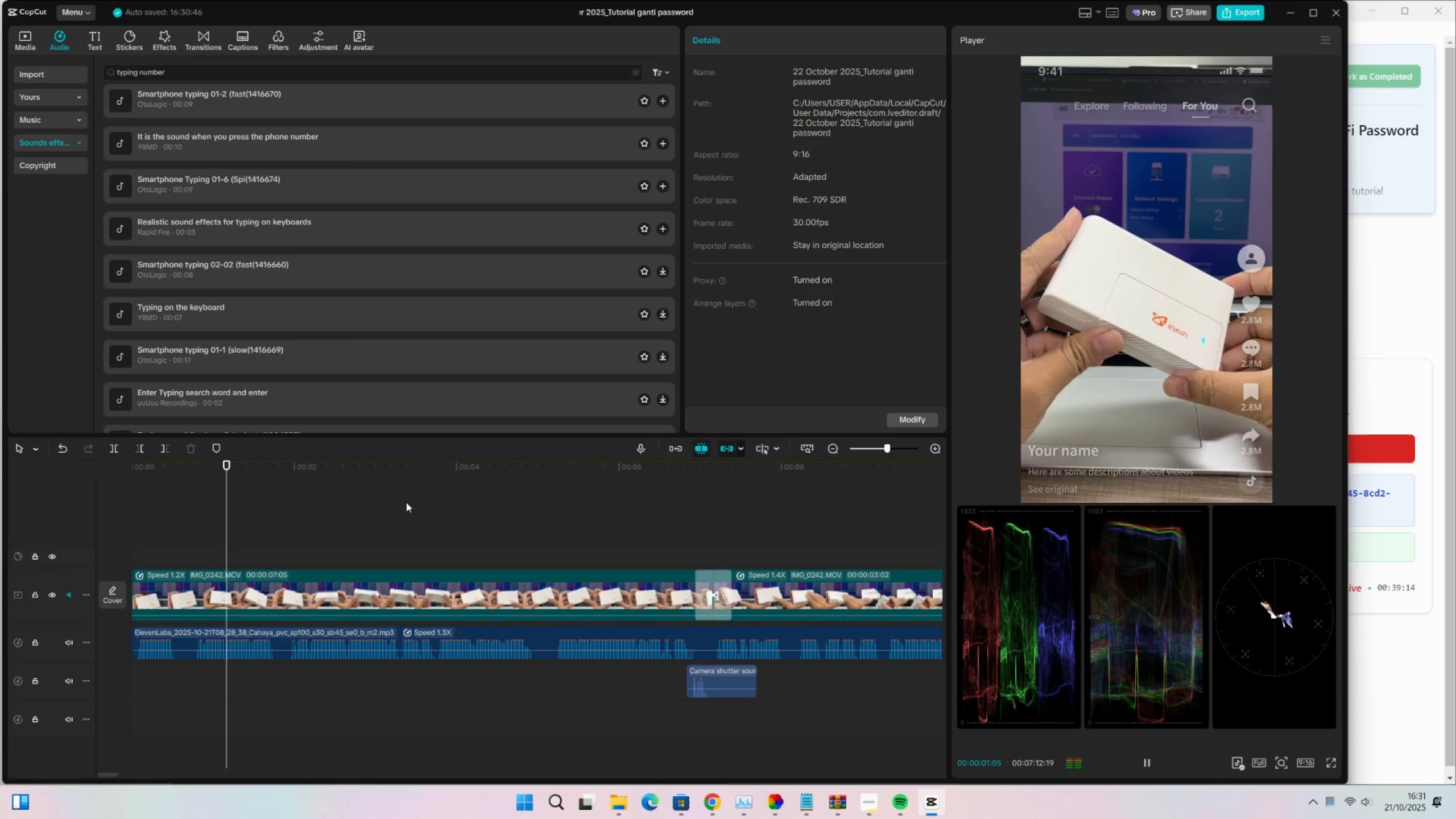 
scroll: coordinate [506, 551], scroll_direction: down, amount: 5.0
 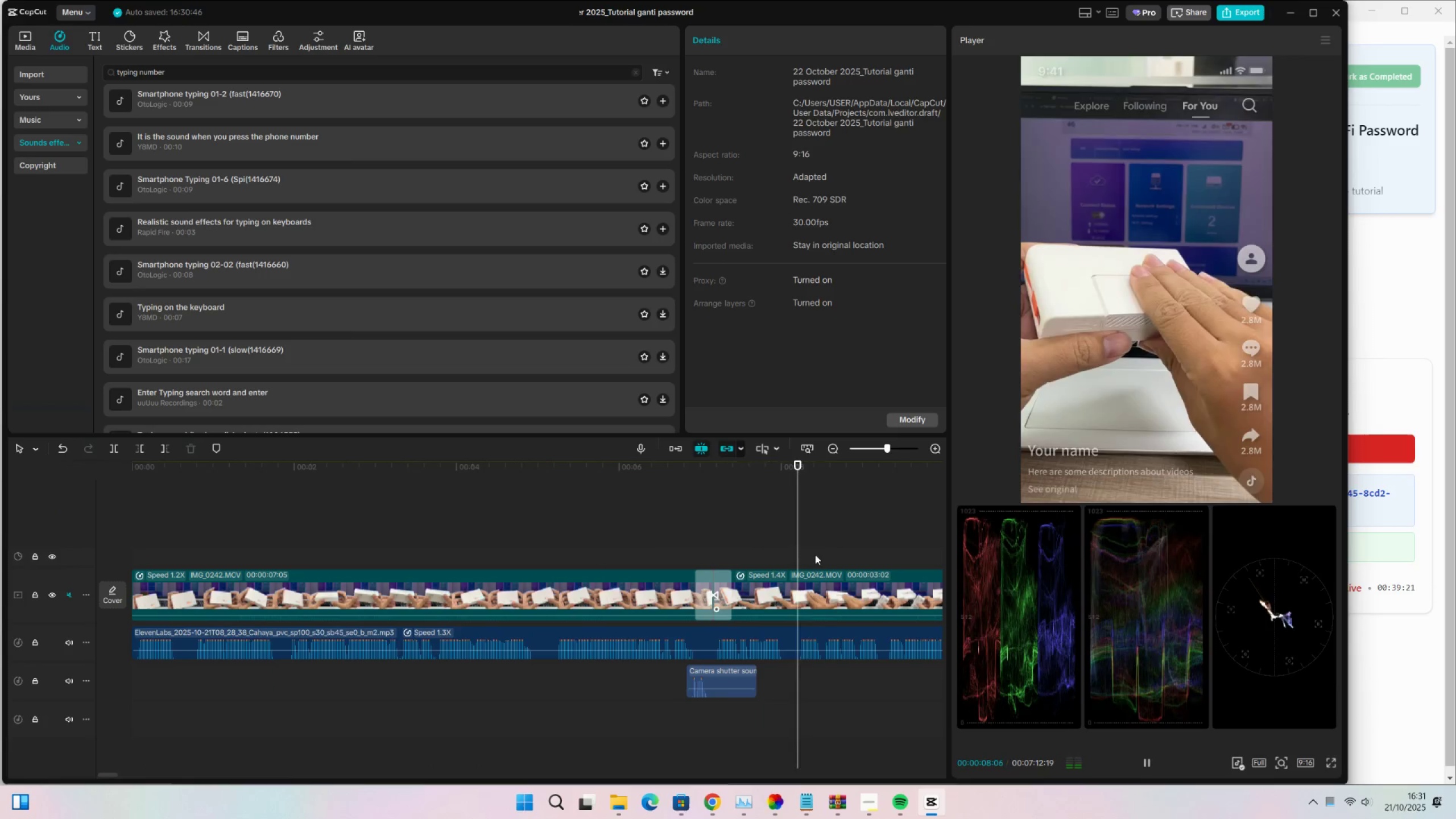 
double_click([828, 449])
 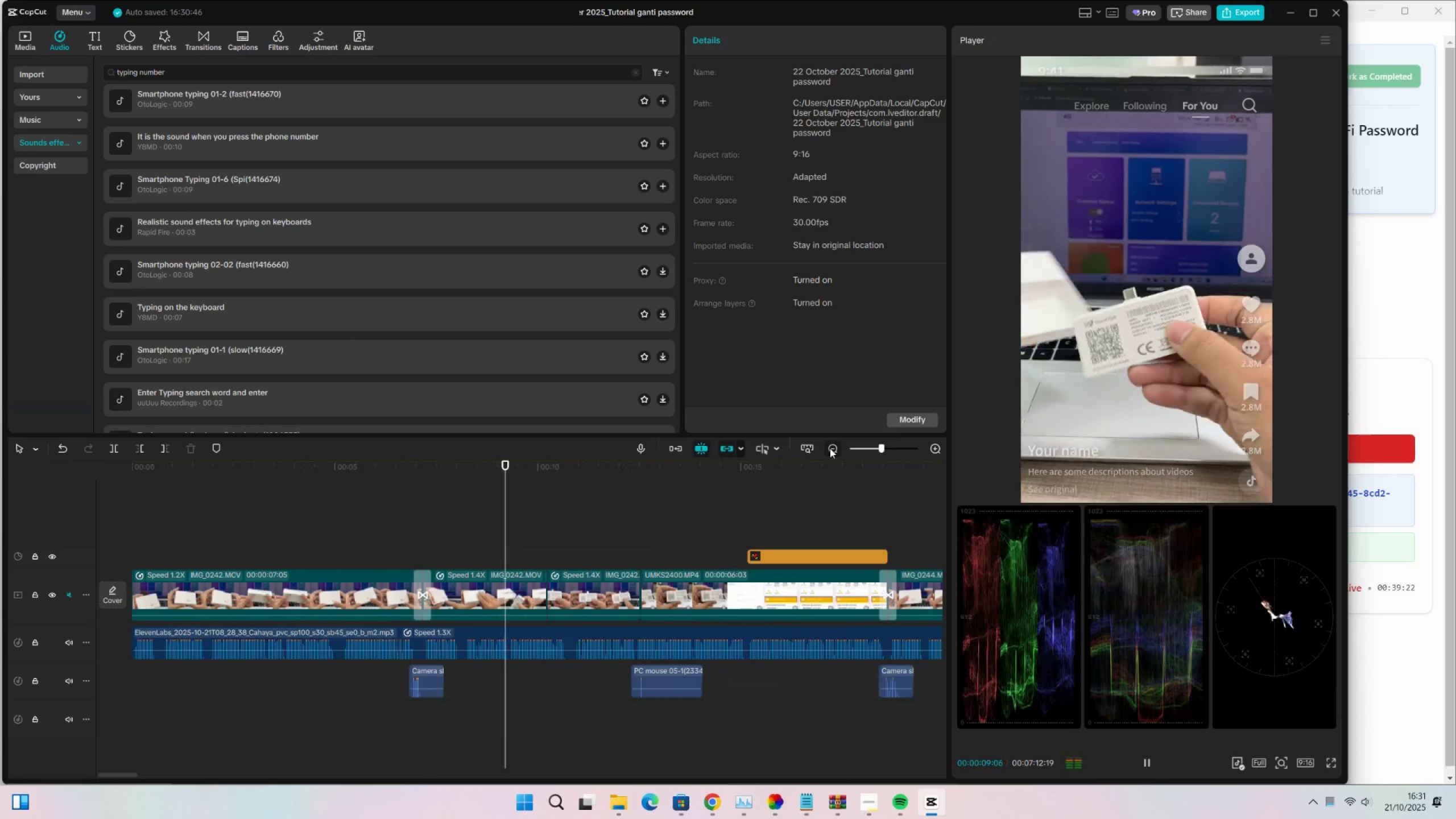 
triple_click([830, 448])
 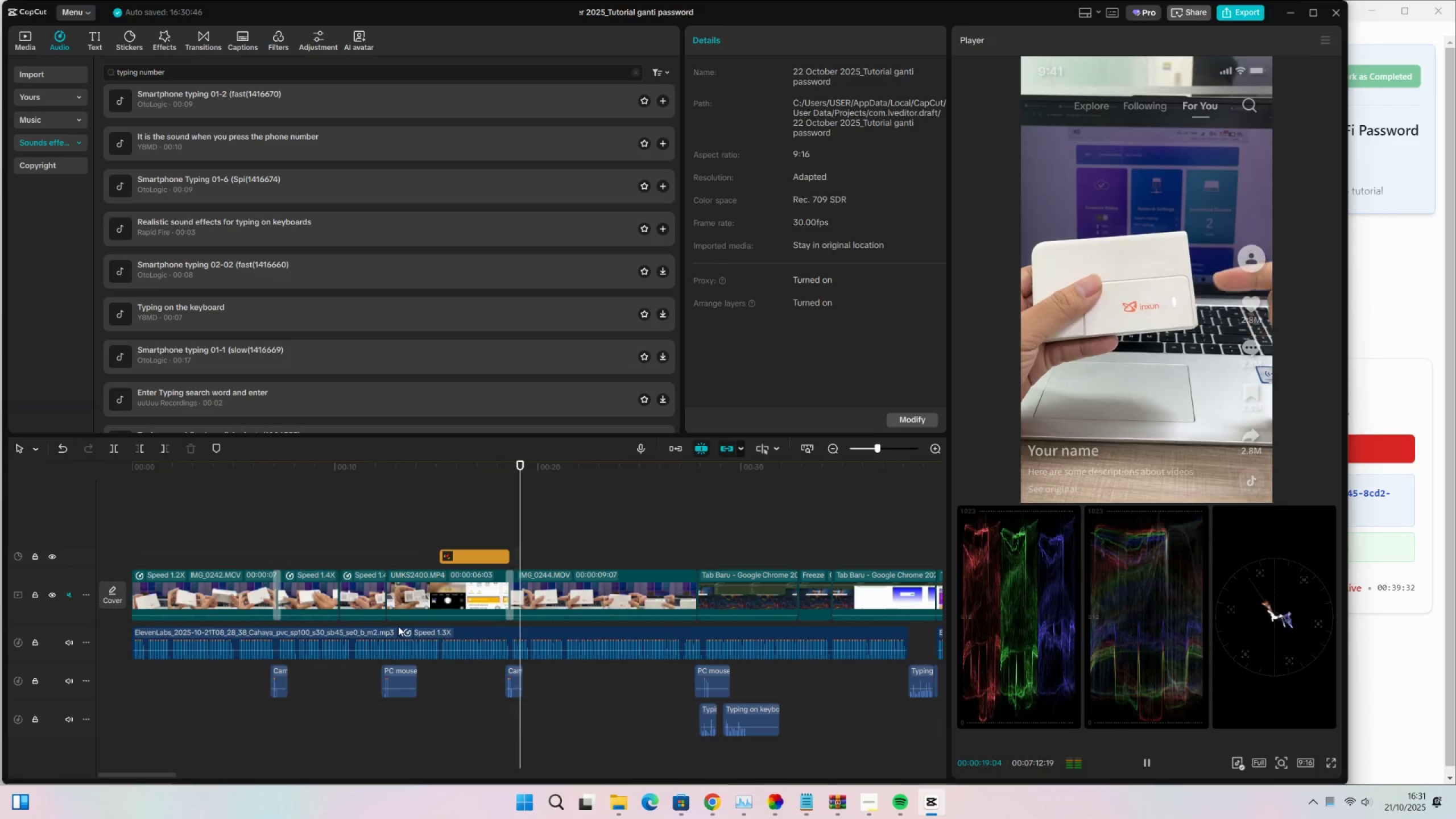 
wait(14.8)
 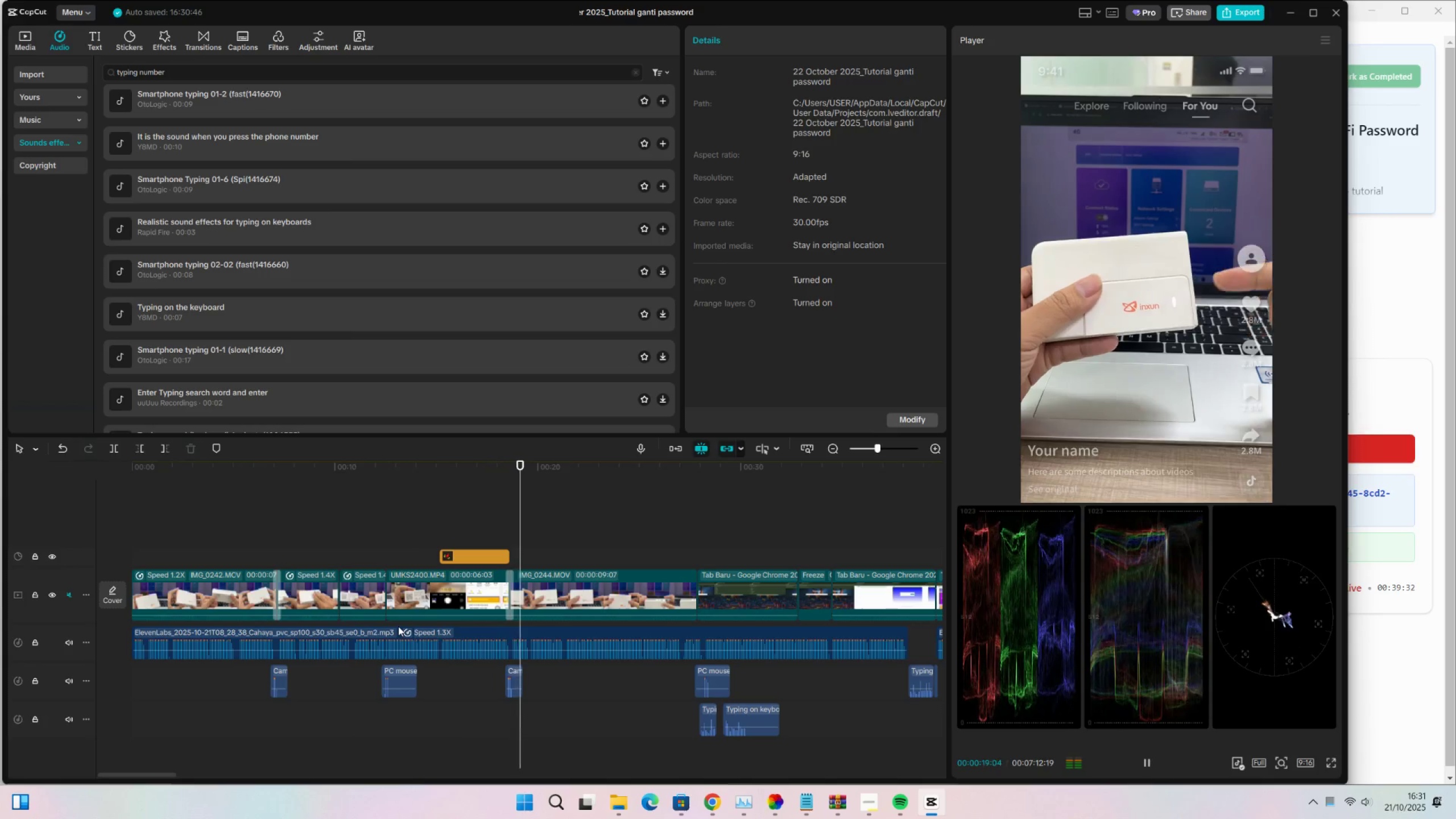 
left_click_drag(start_coordinate=[155, 773], to_coordinate=[191, 777])
 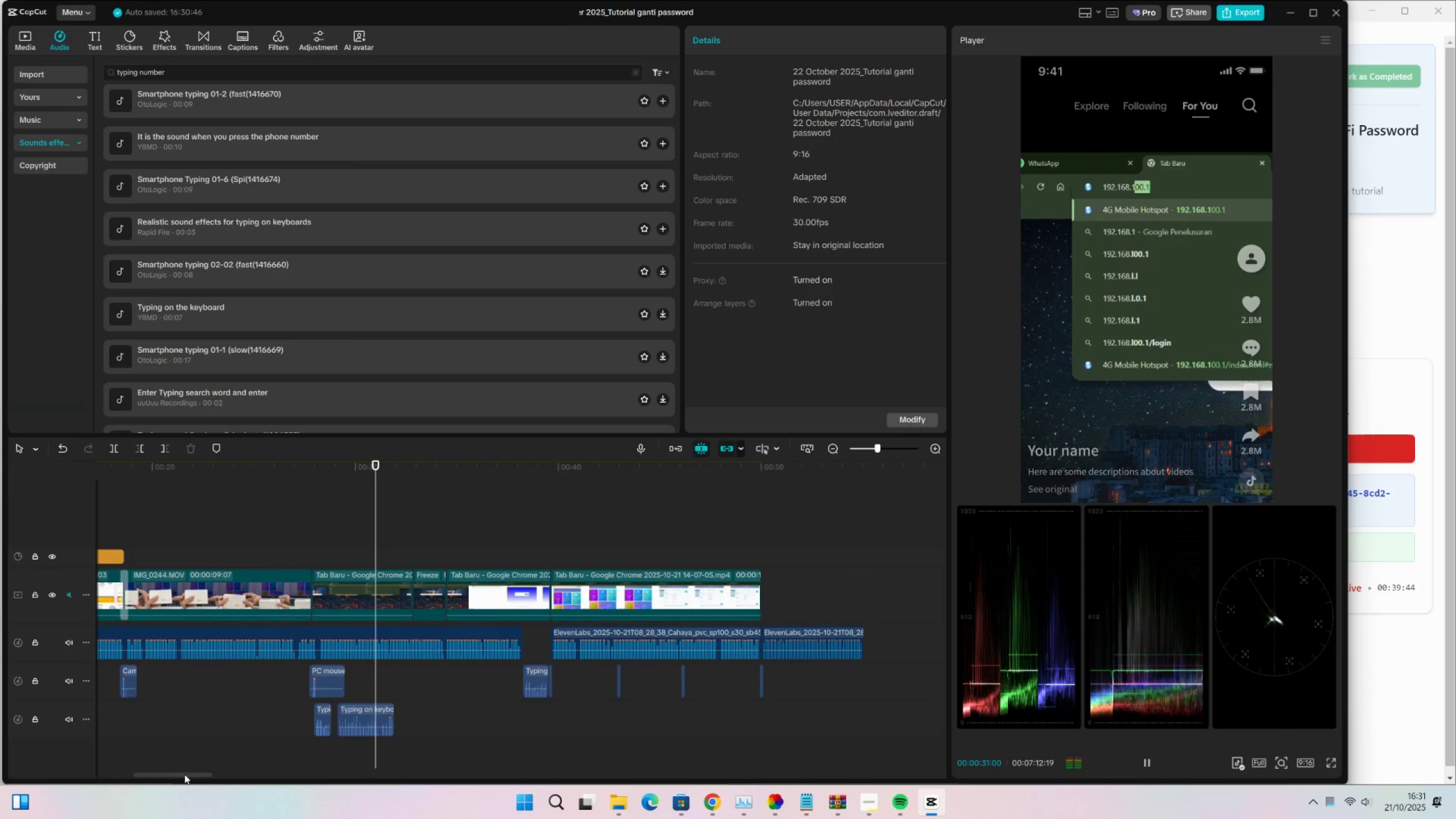 
wait(7.93)
 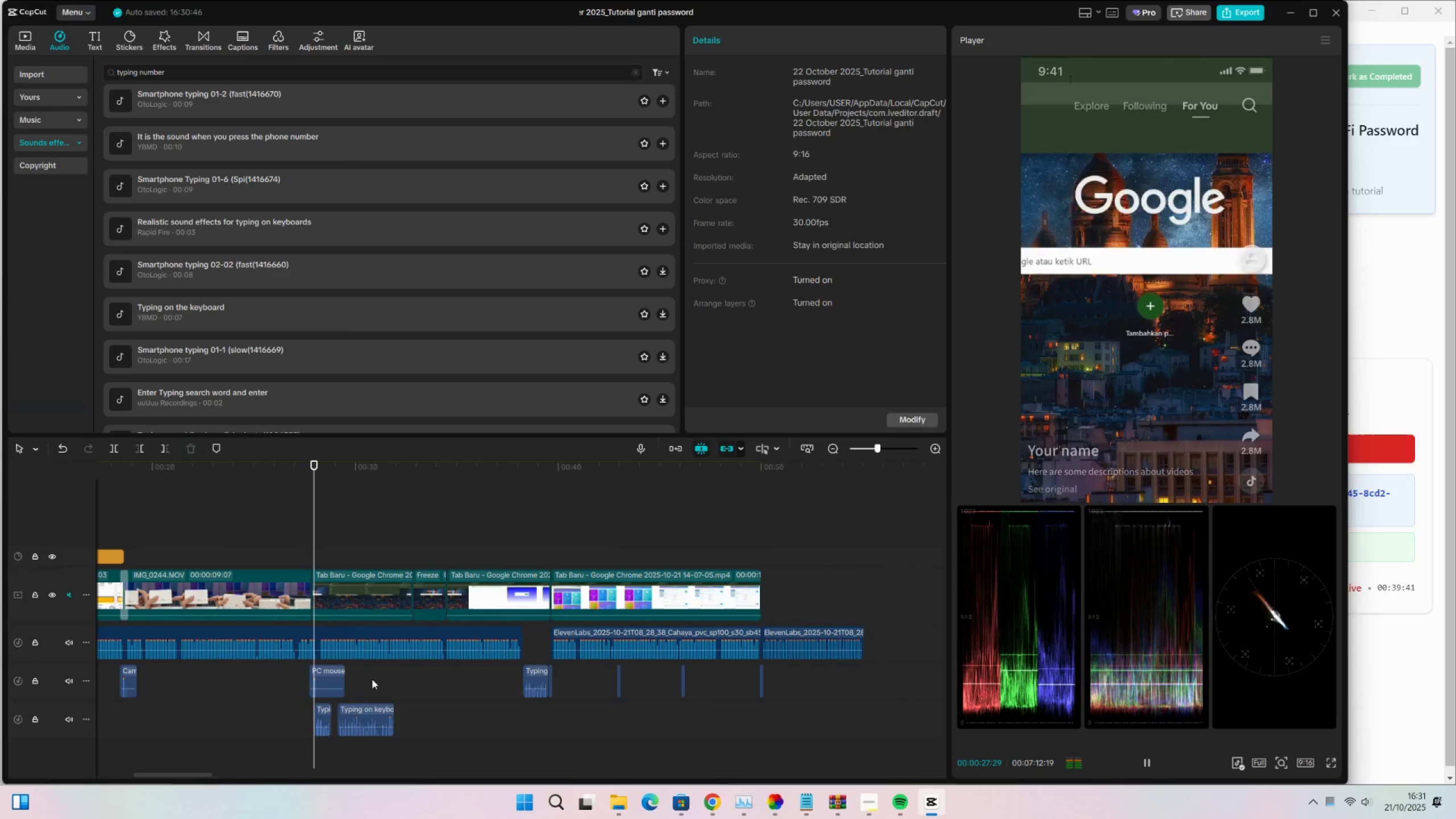 
key(Space)
 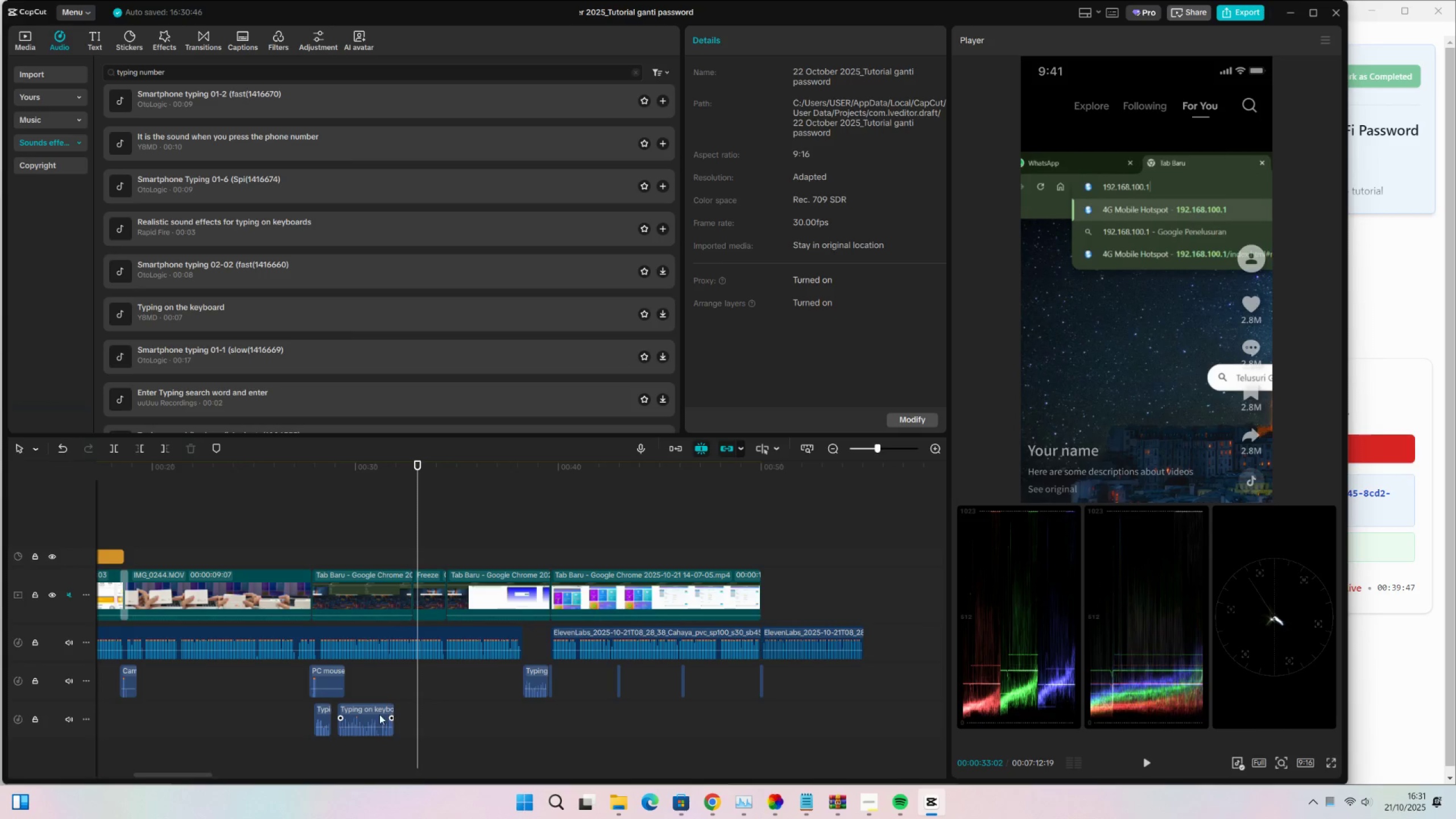 
left_click([378, 714])
 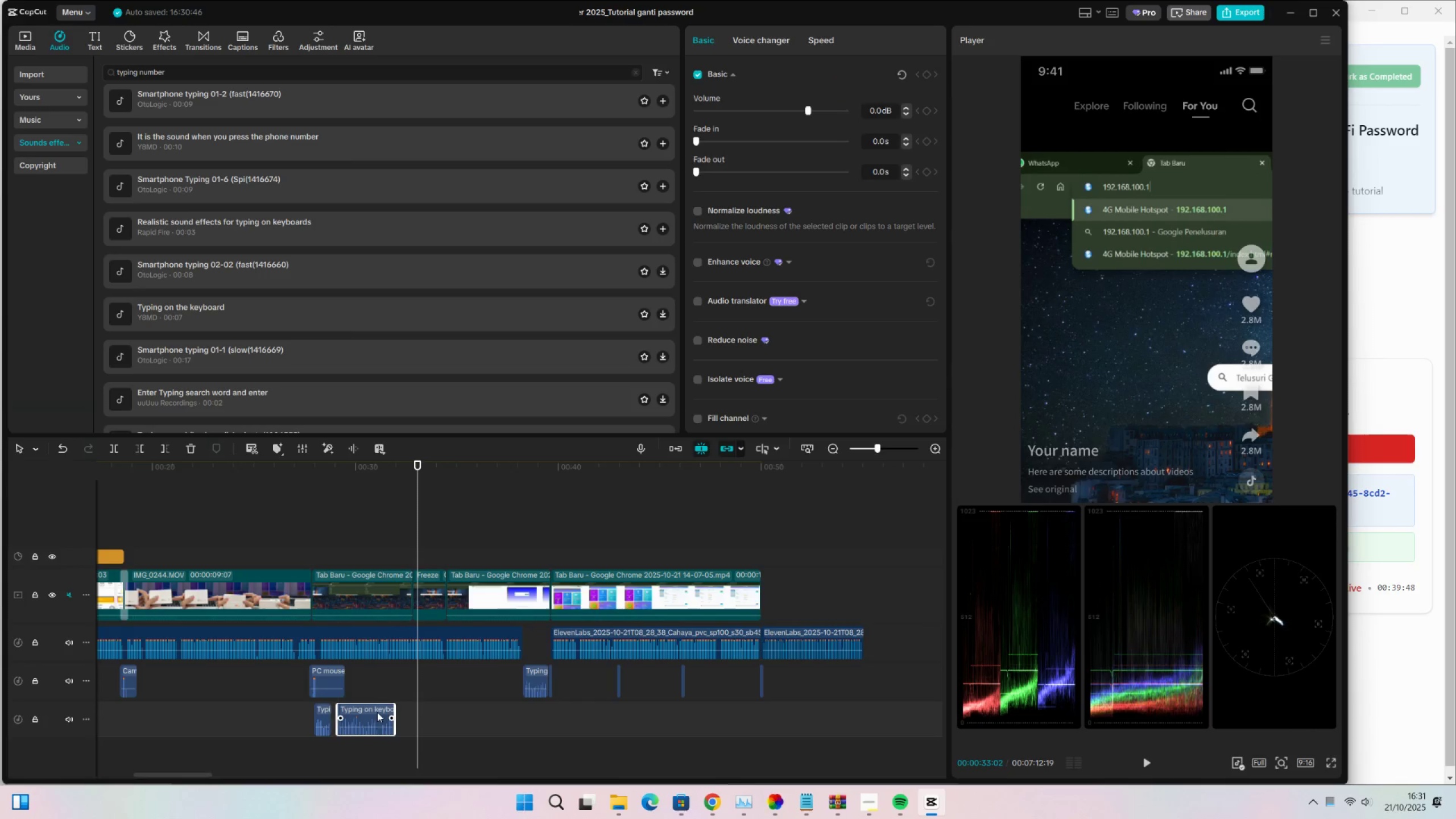 
key(Control+ControlLeft)
 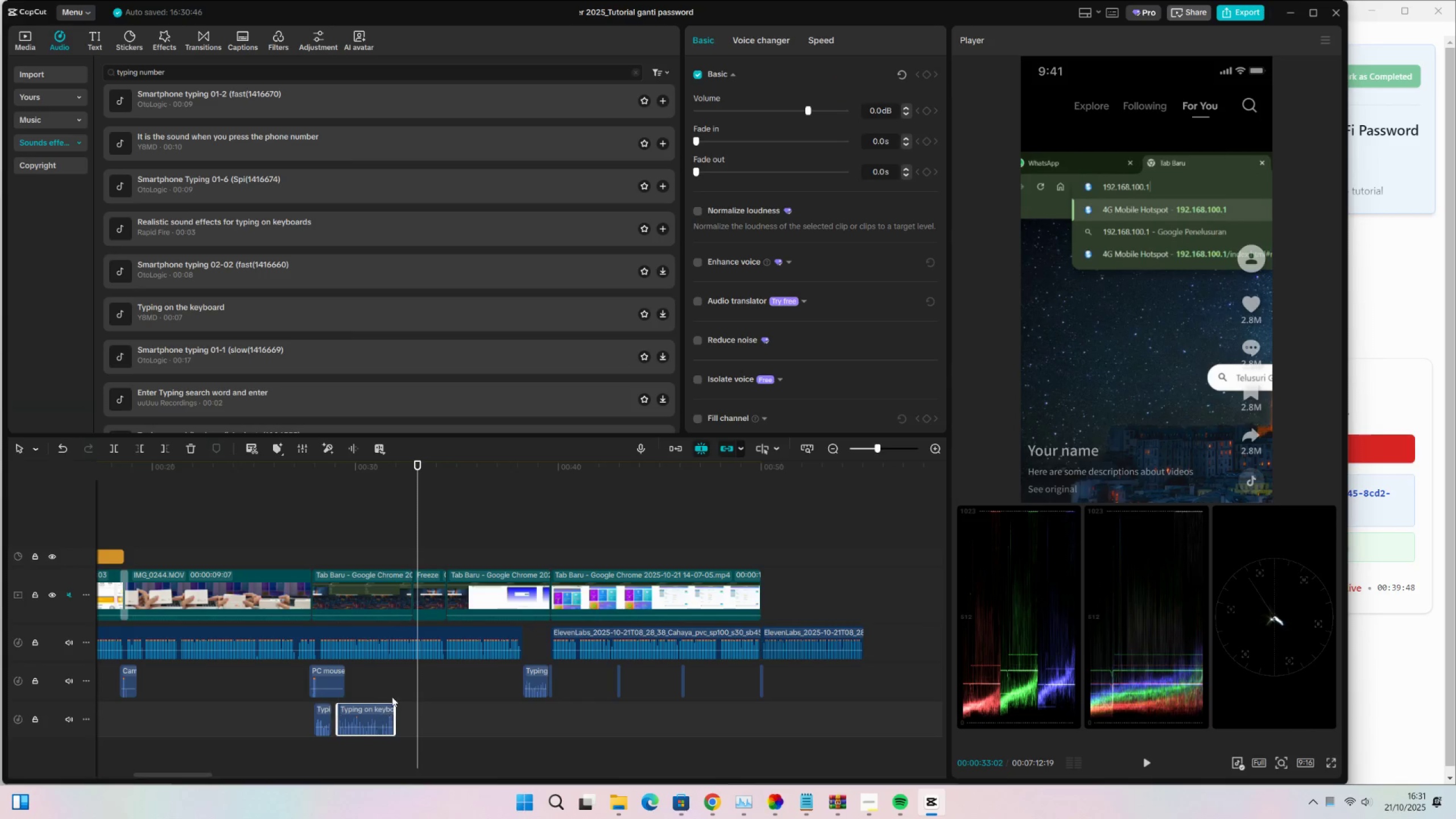 
key(Control+C)
 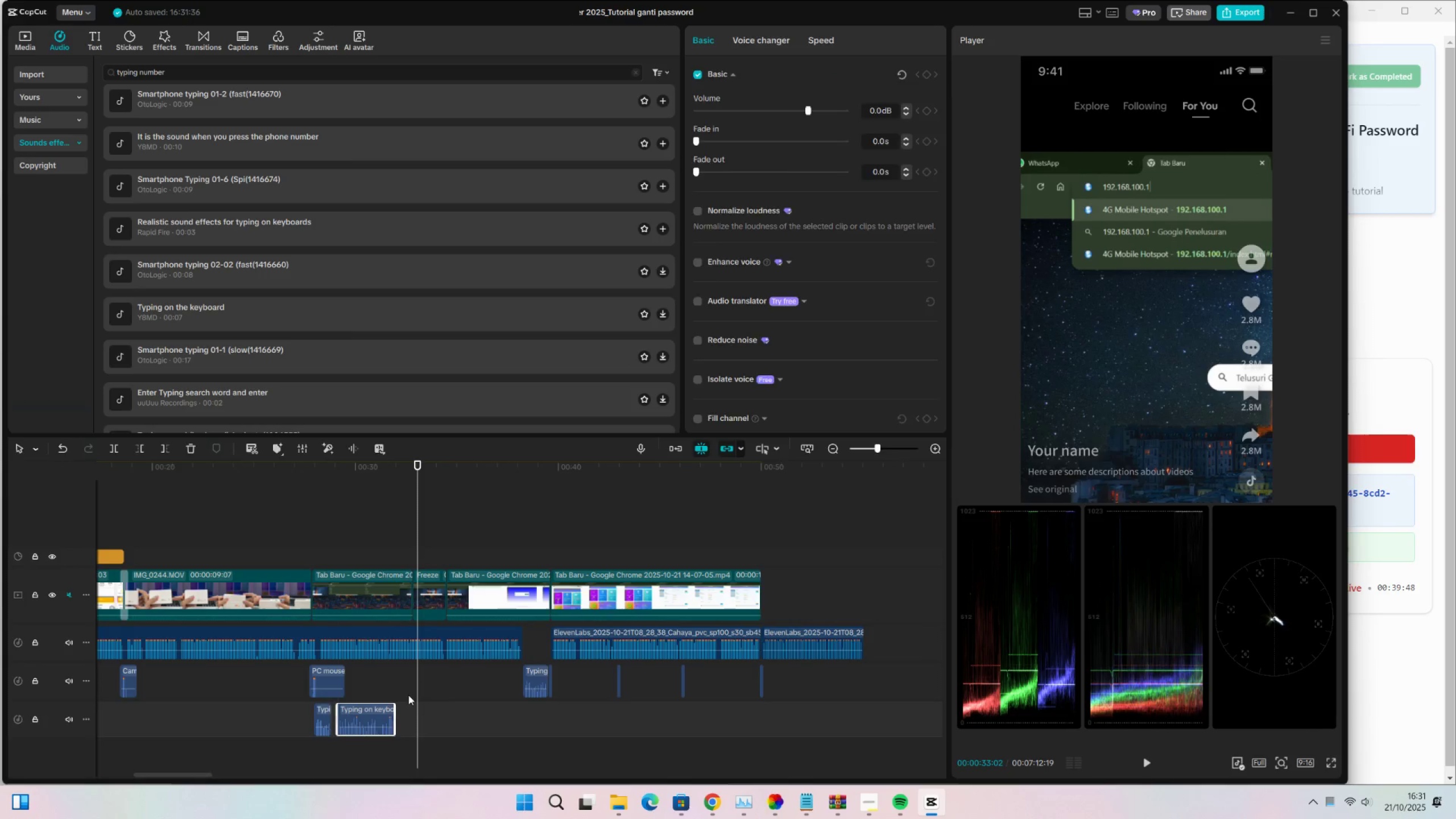 
left_click([410, 694])
 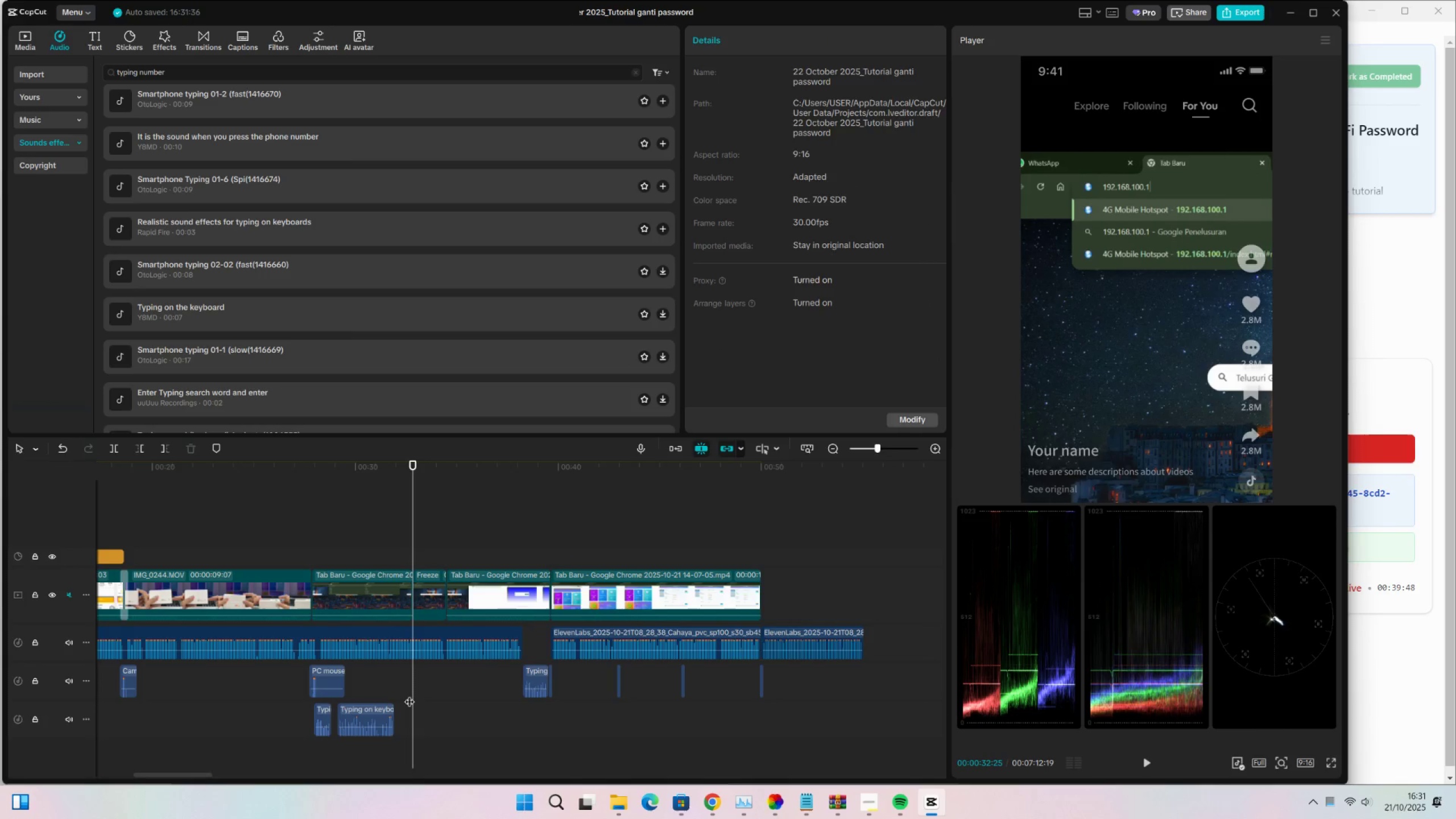 
key(Control+V)
 